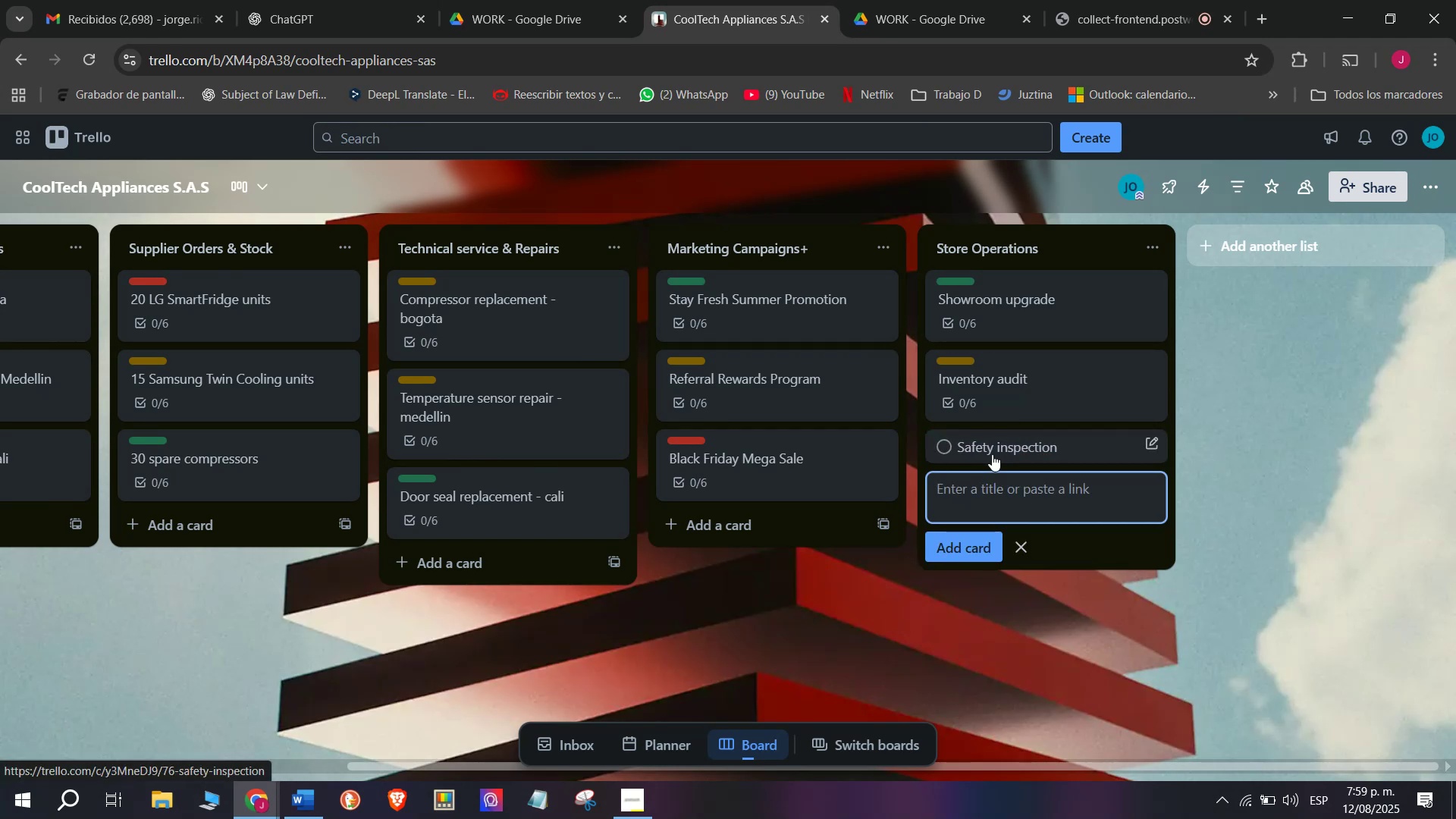 
left_click([992, 454])
 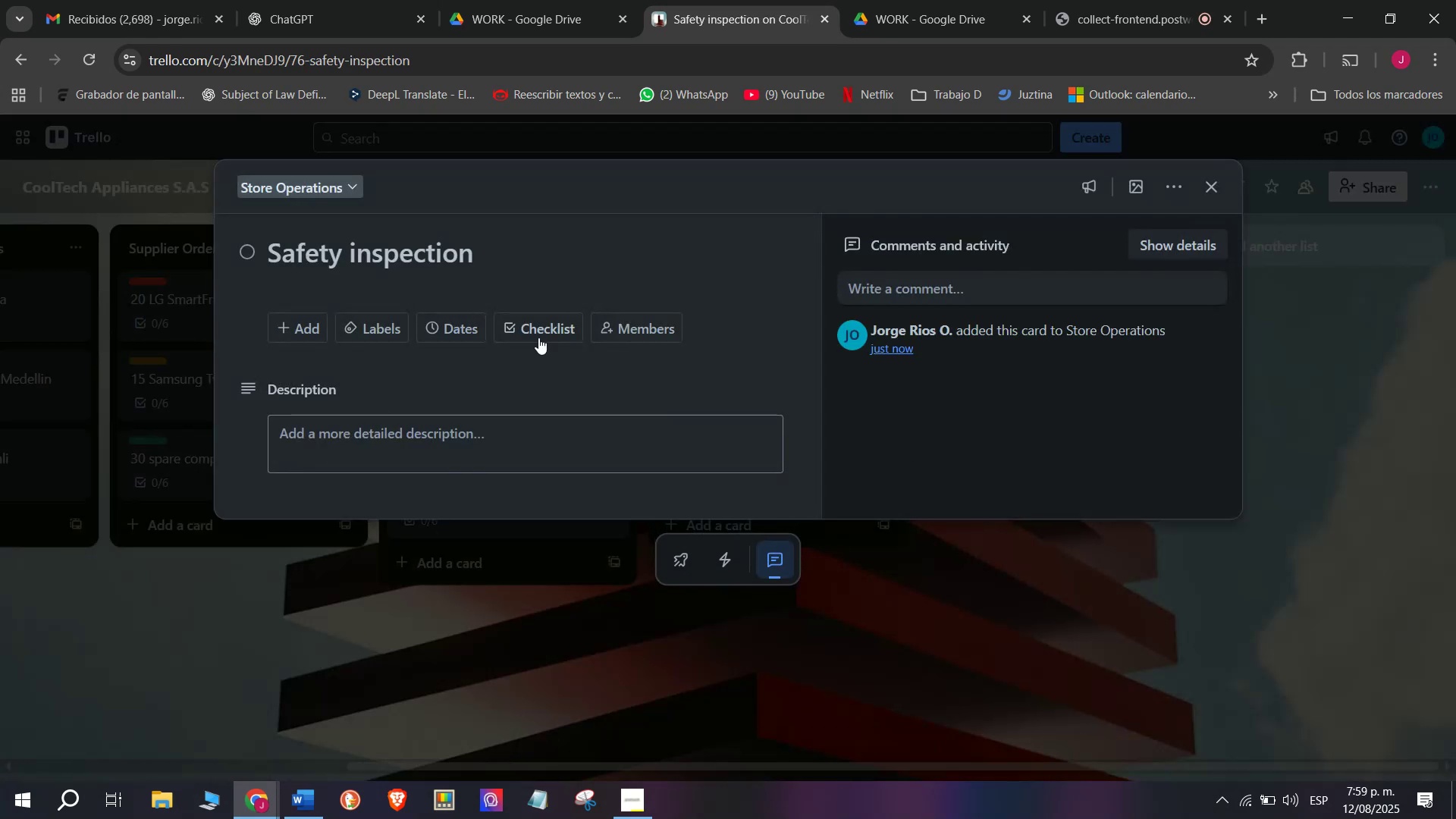 
left_click([535, 325])
 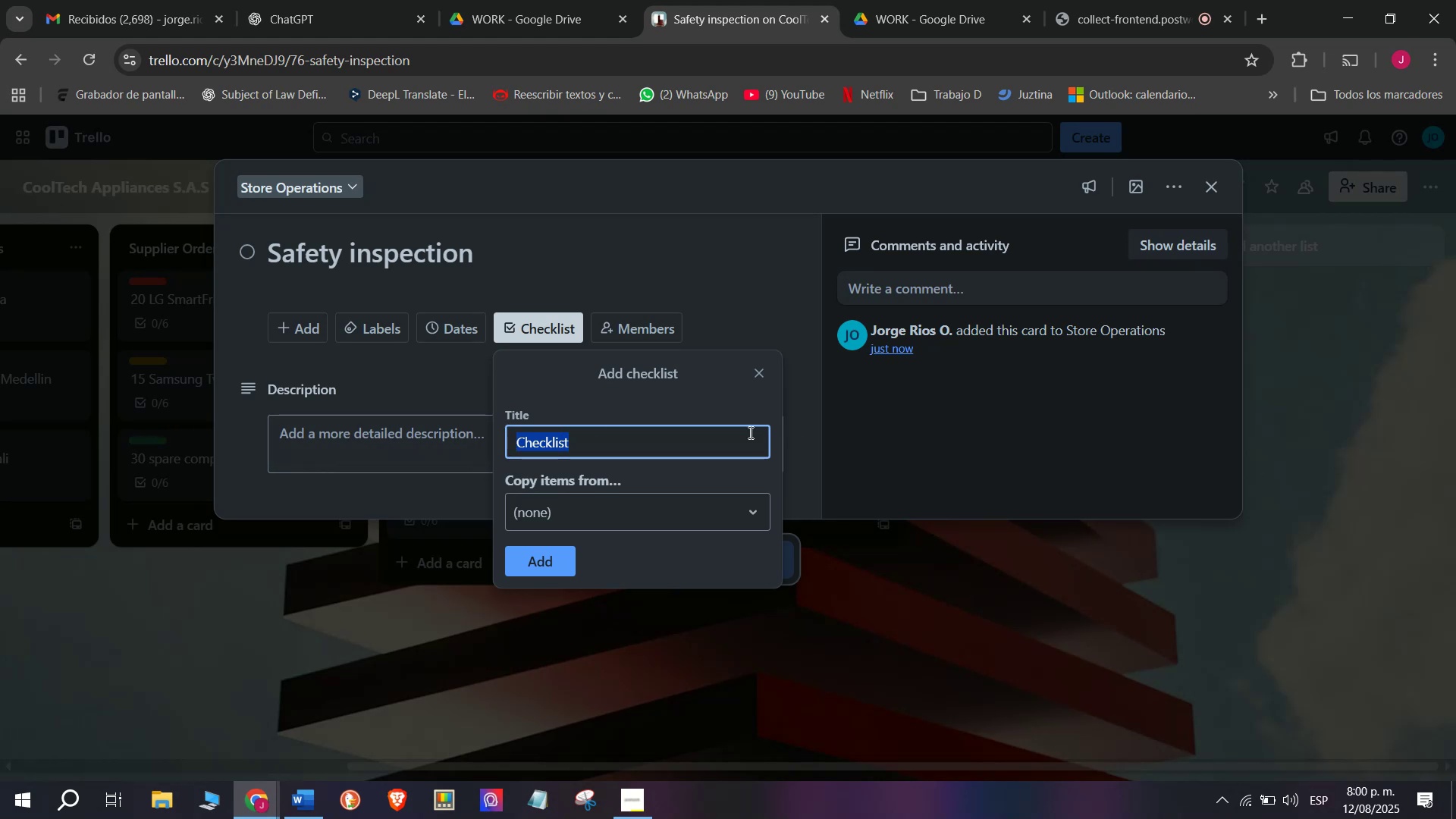 
left_click([549, 564])
 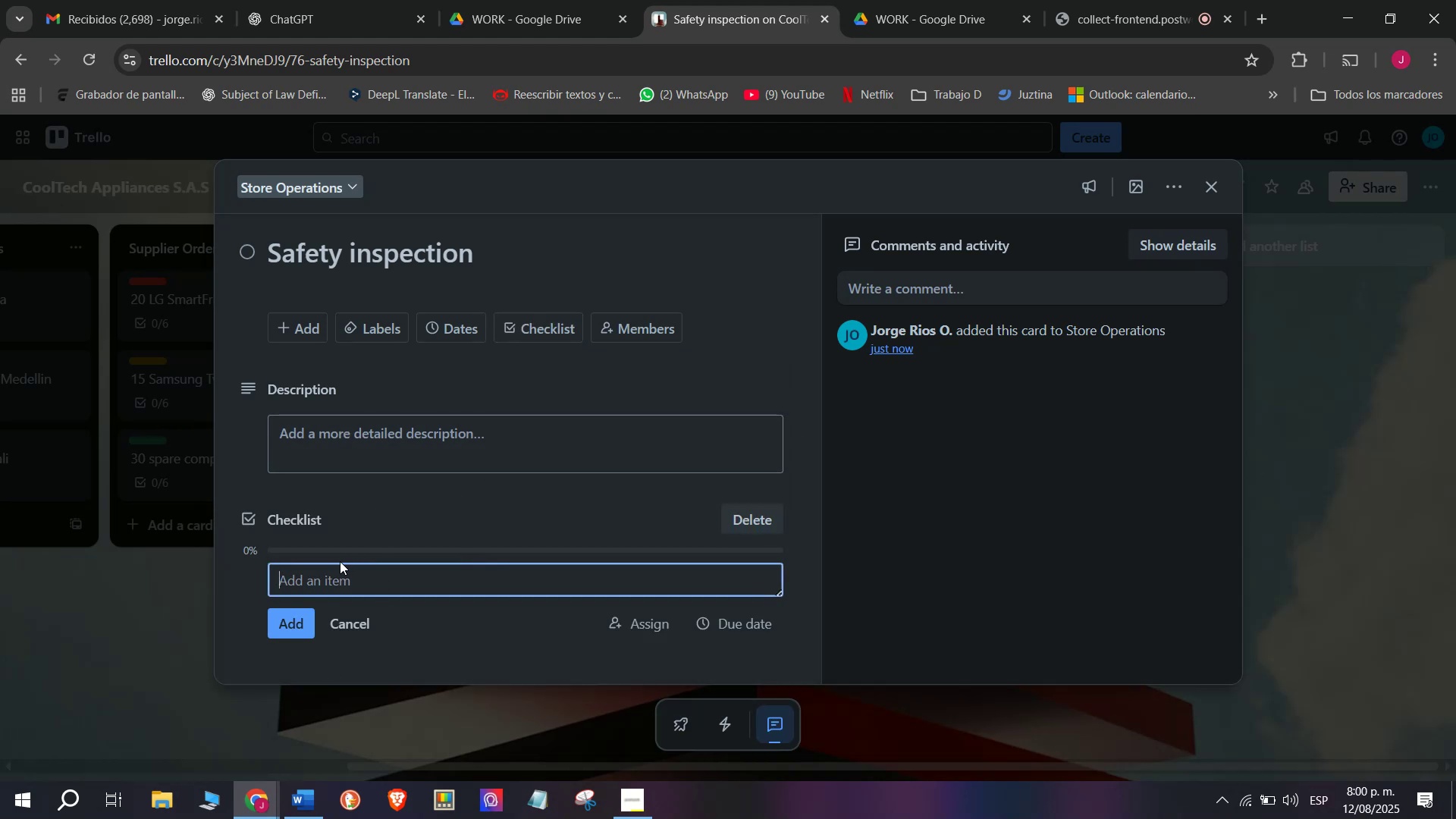 
wait(6.37)
 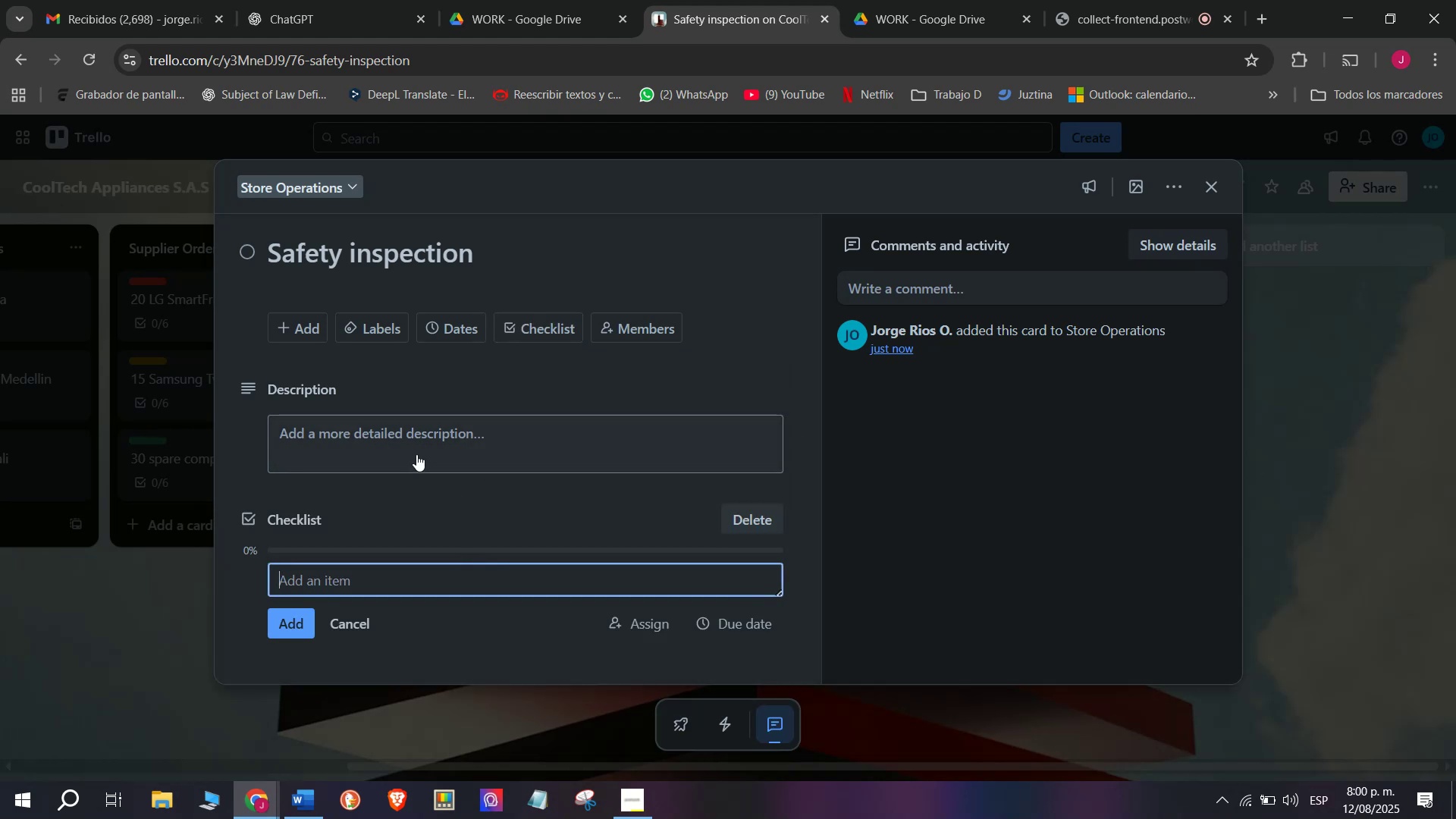 
type(Check )
 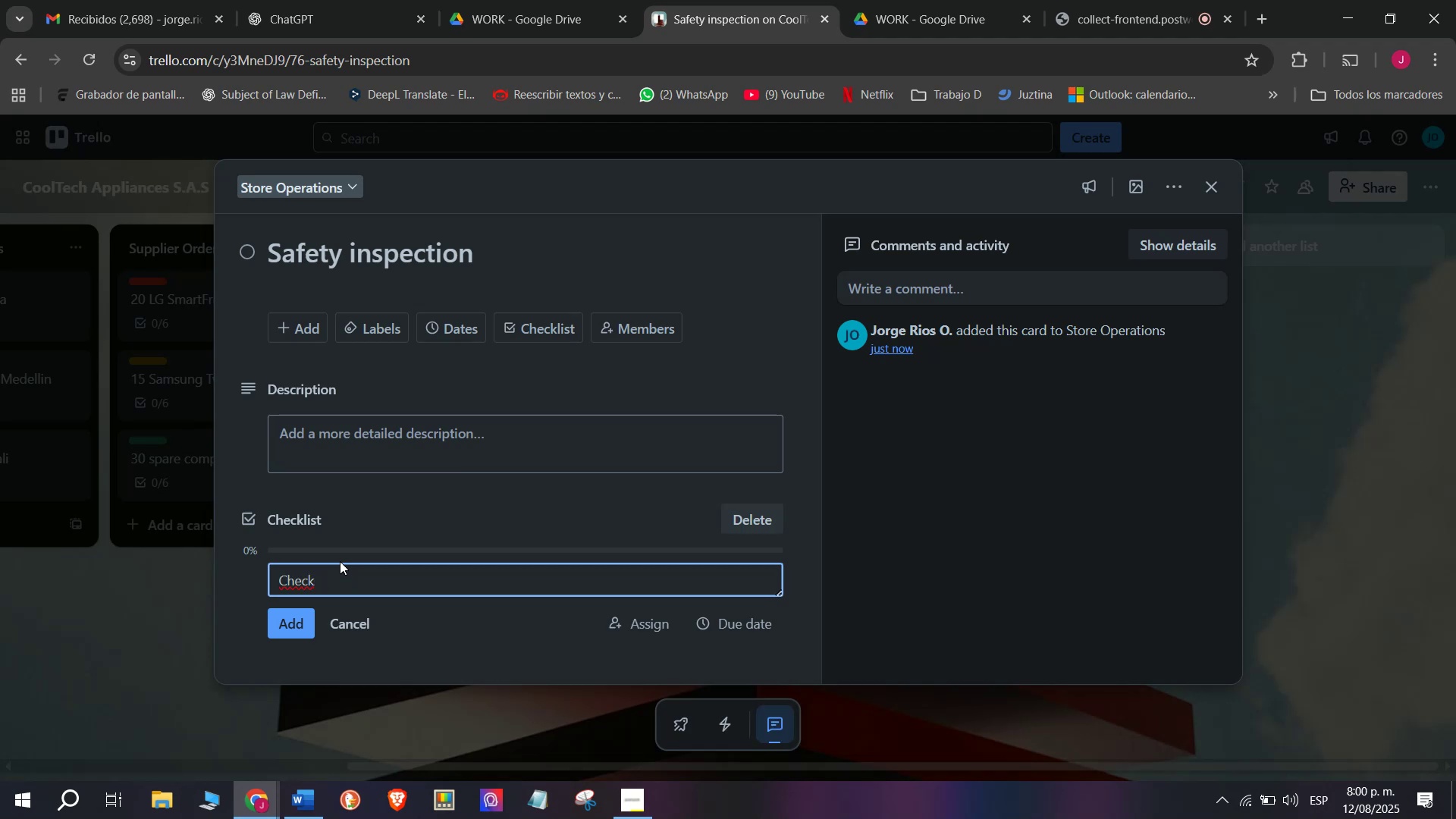 
wait(5.32)
 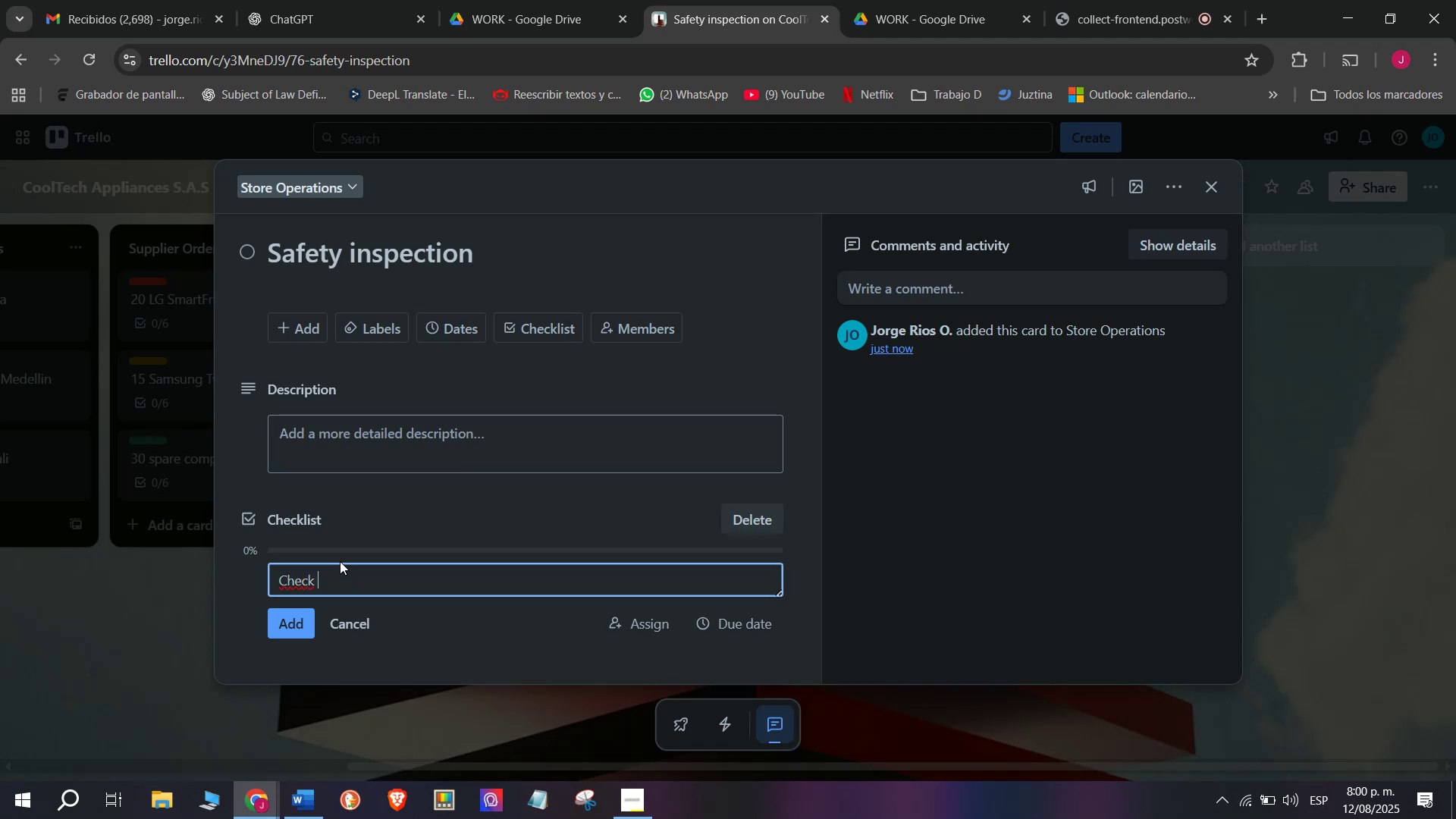 
type(fire extin)
 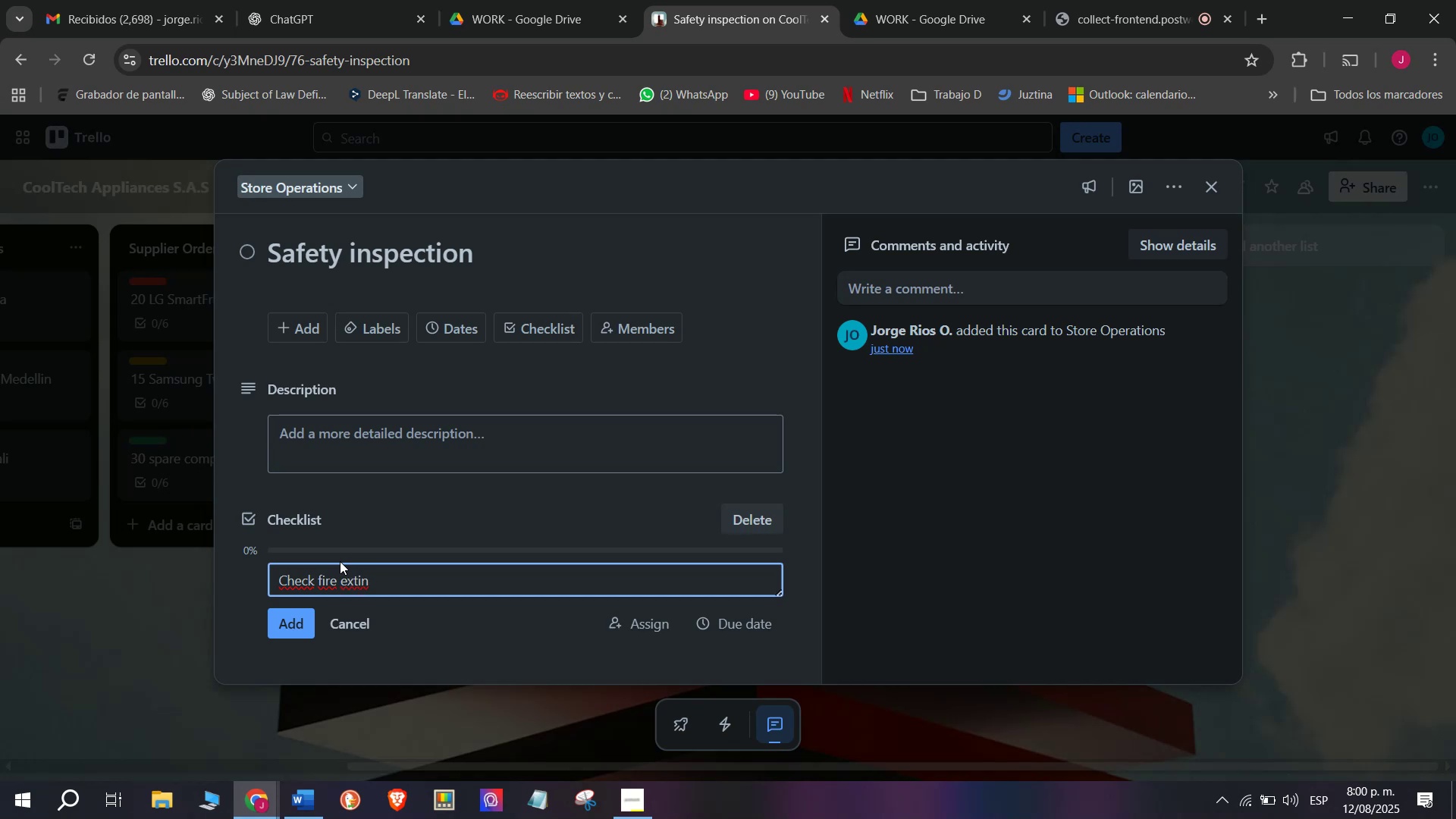 
type(guishers)
 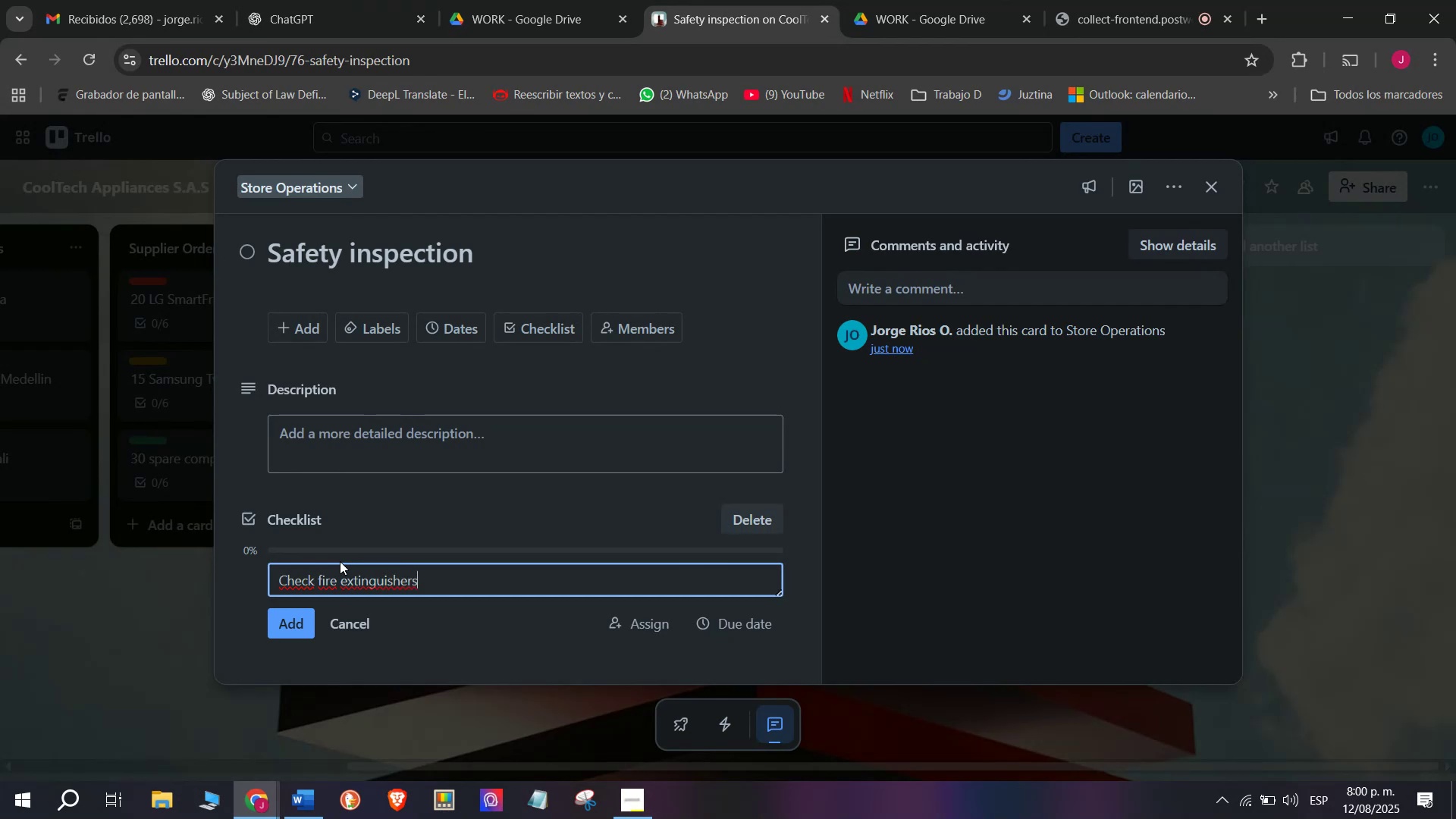 
key(Enter)
 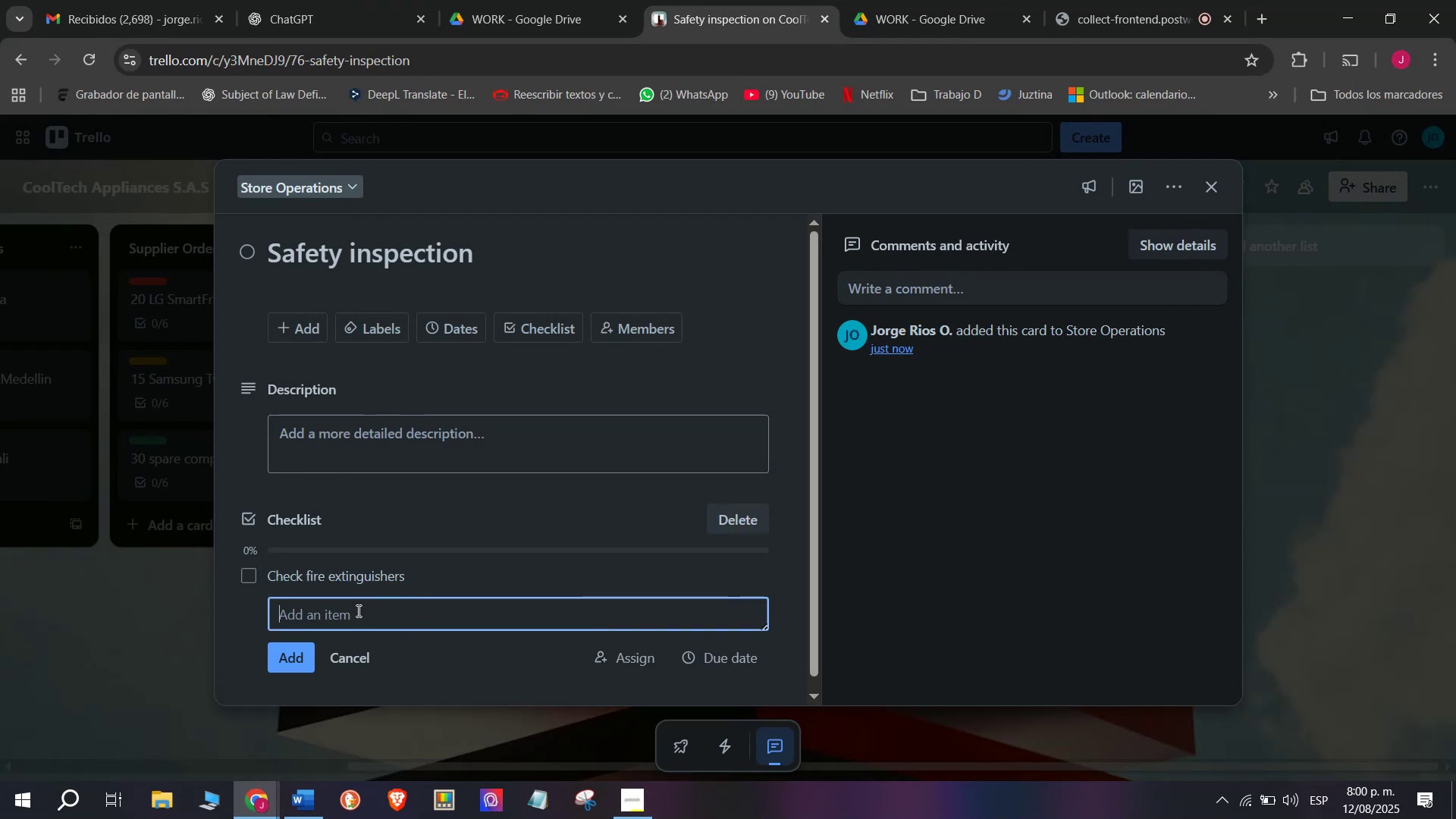 
wait(5.21)
 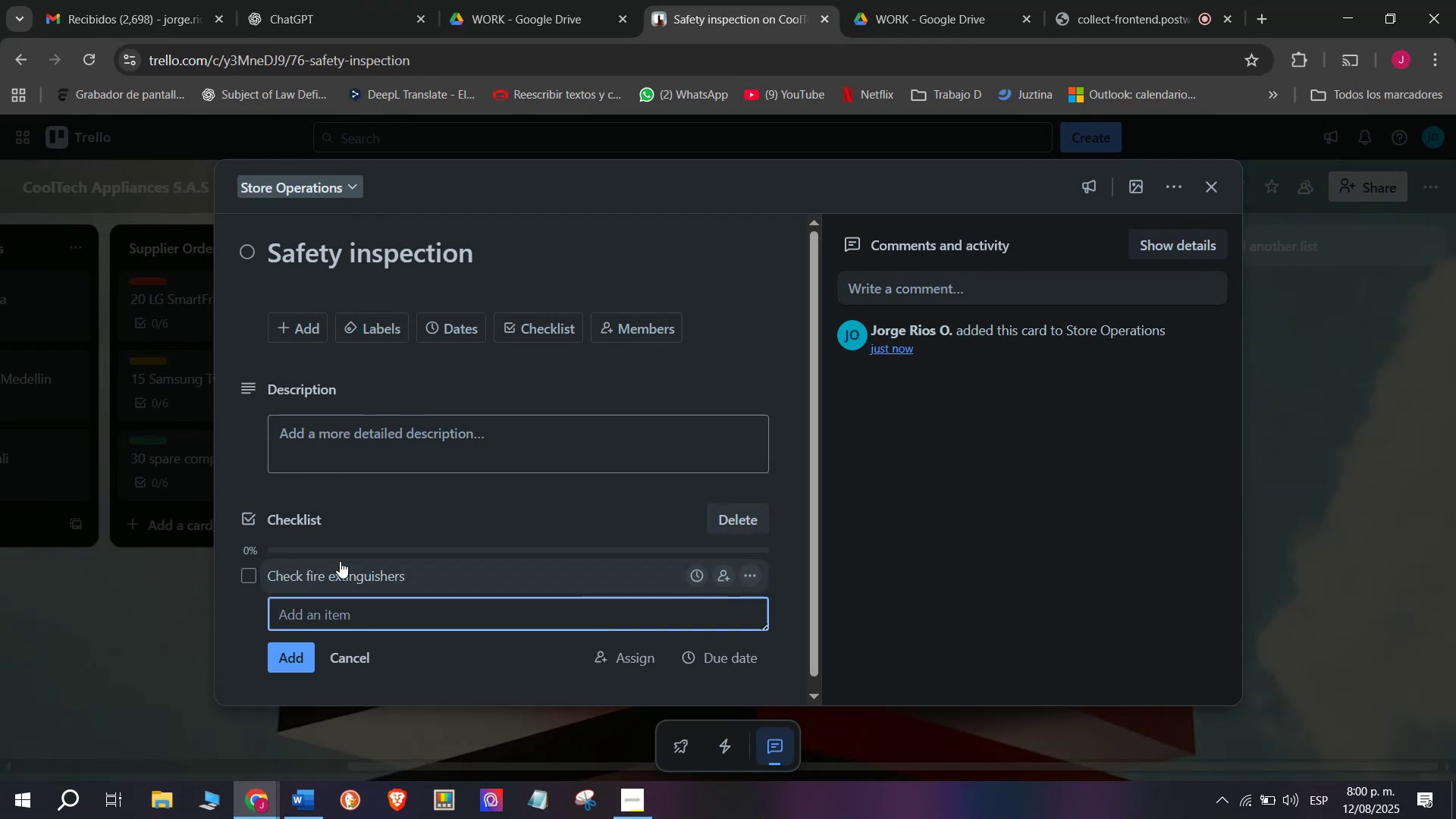 
left_click([297, 664])
 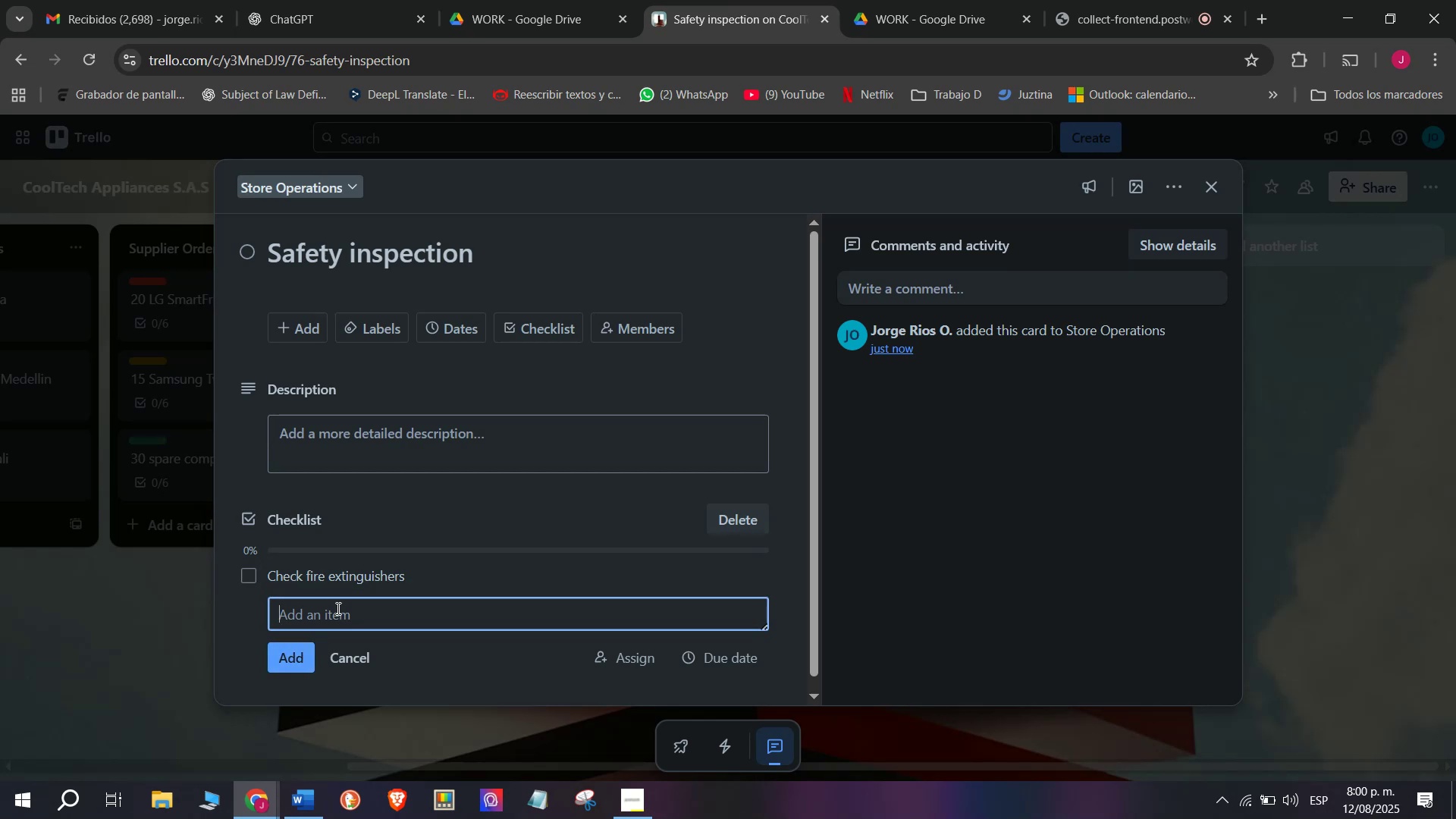 
type(Test emergency exits)
 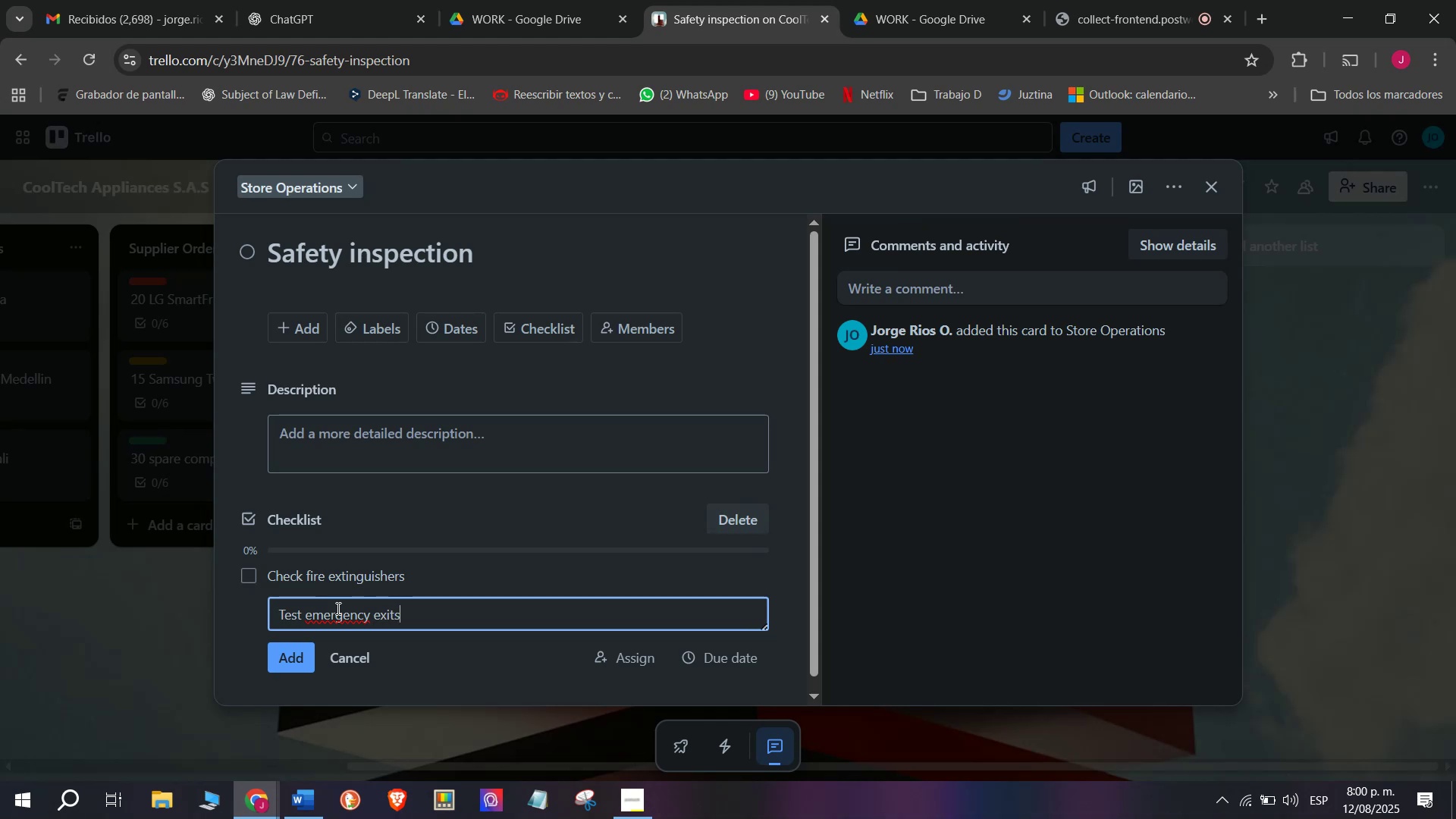 
key(Enter)
 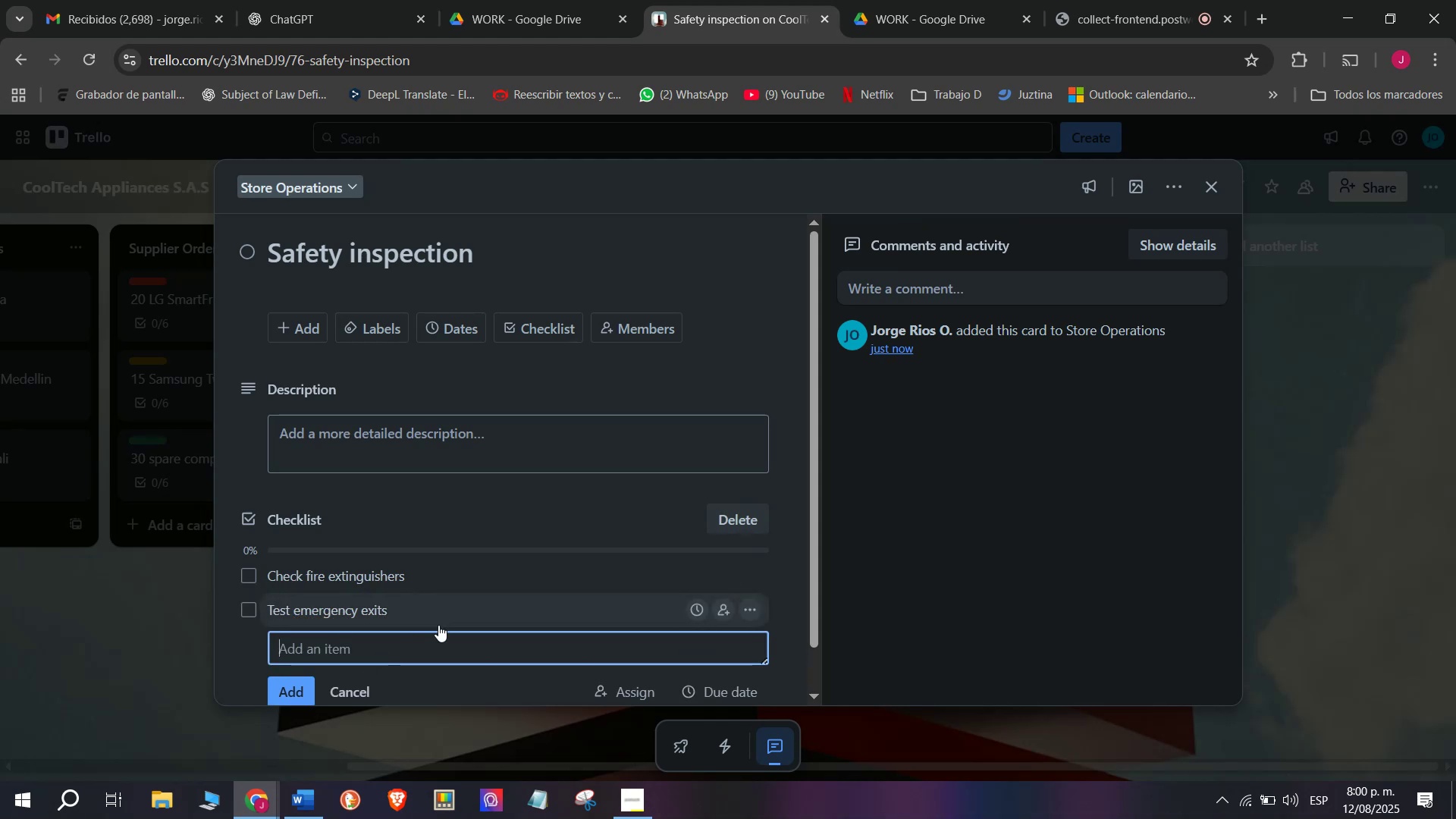 
wait(5.11)
 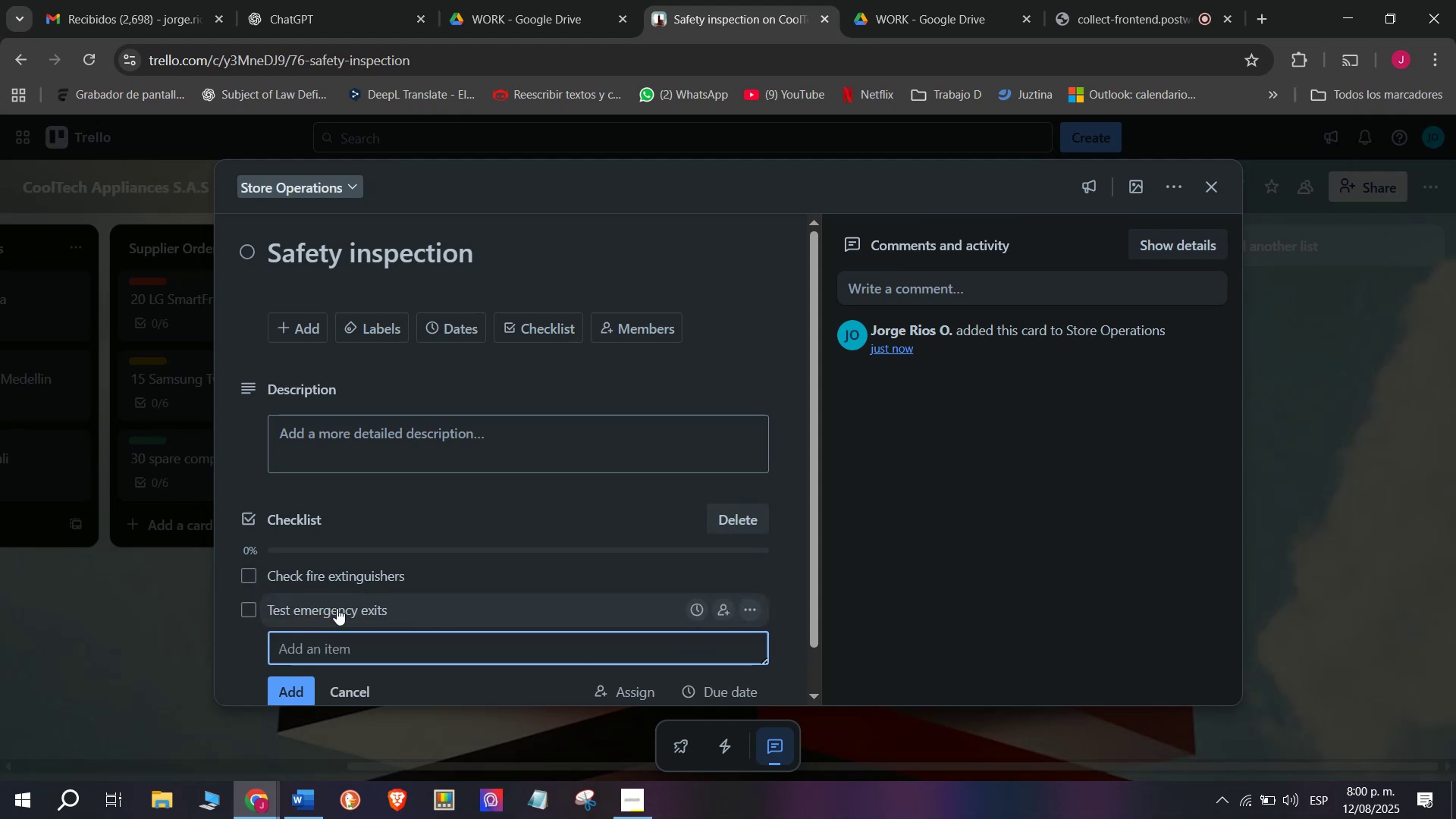 
type(Inspect wiring)
 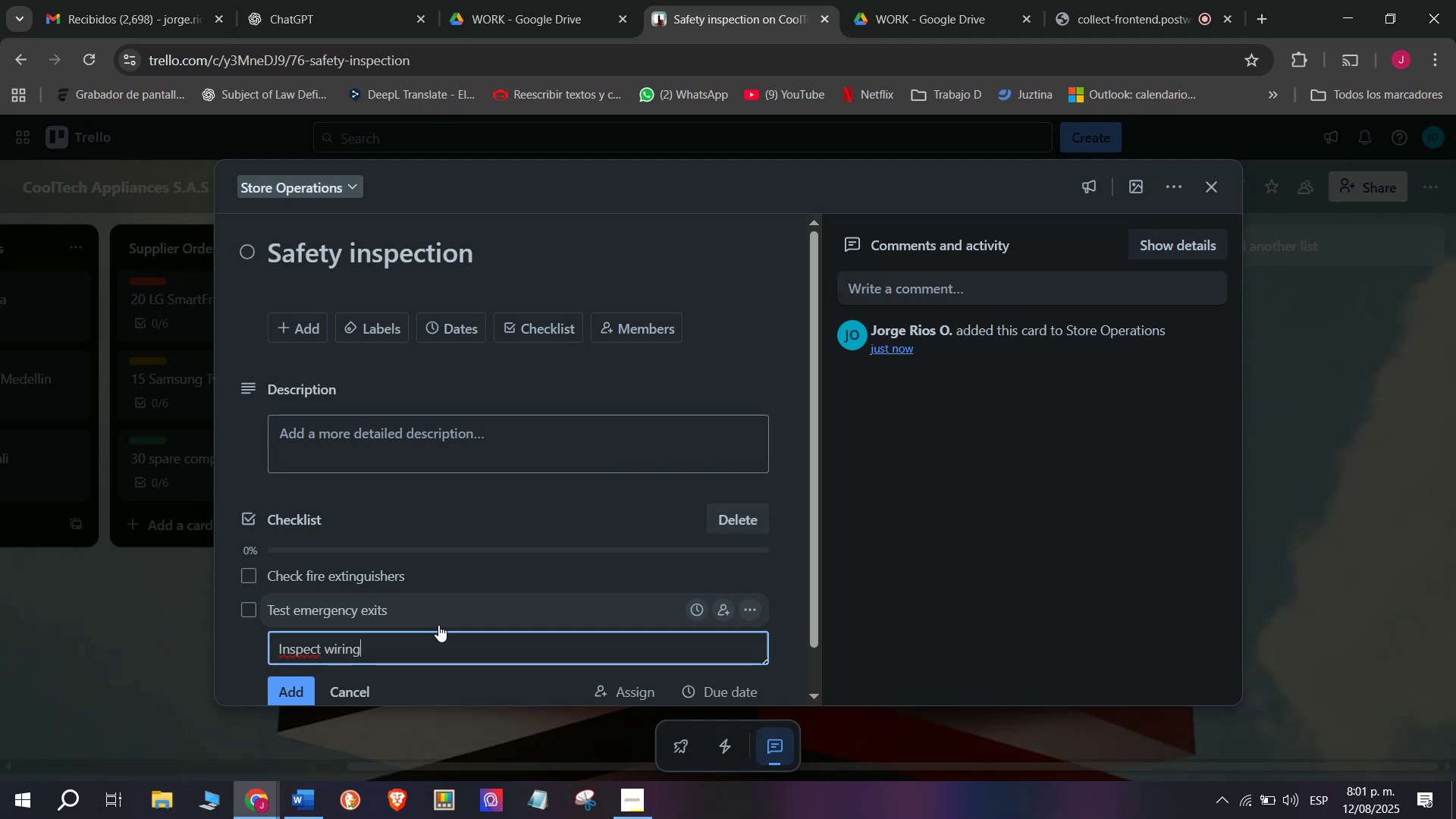 
key(Enter)
 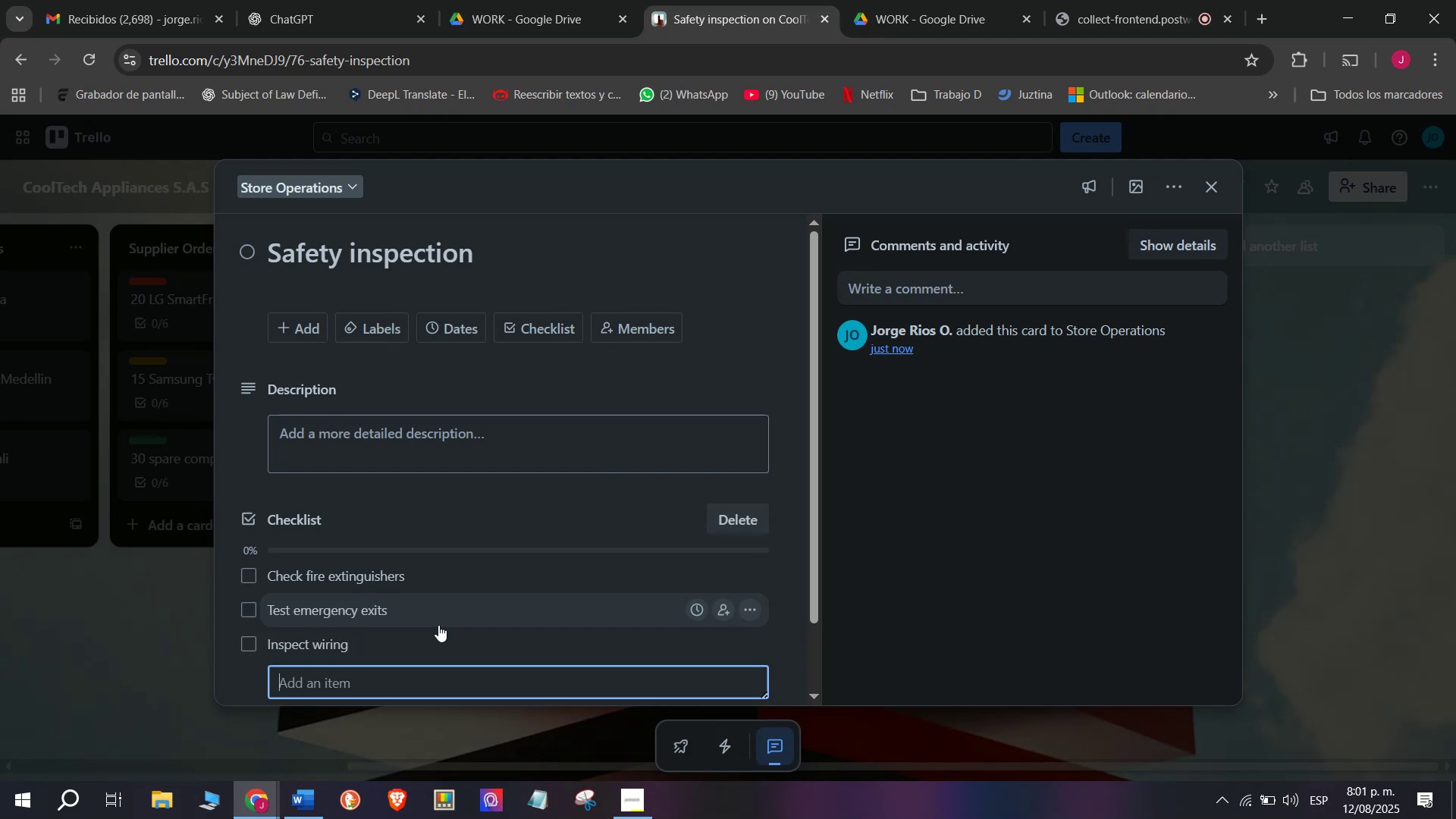 
type(Train staff)
 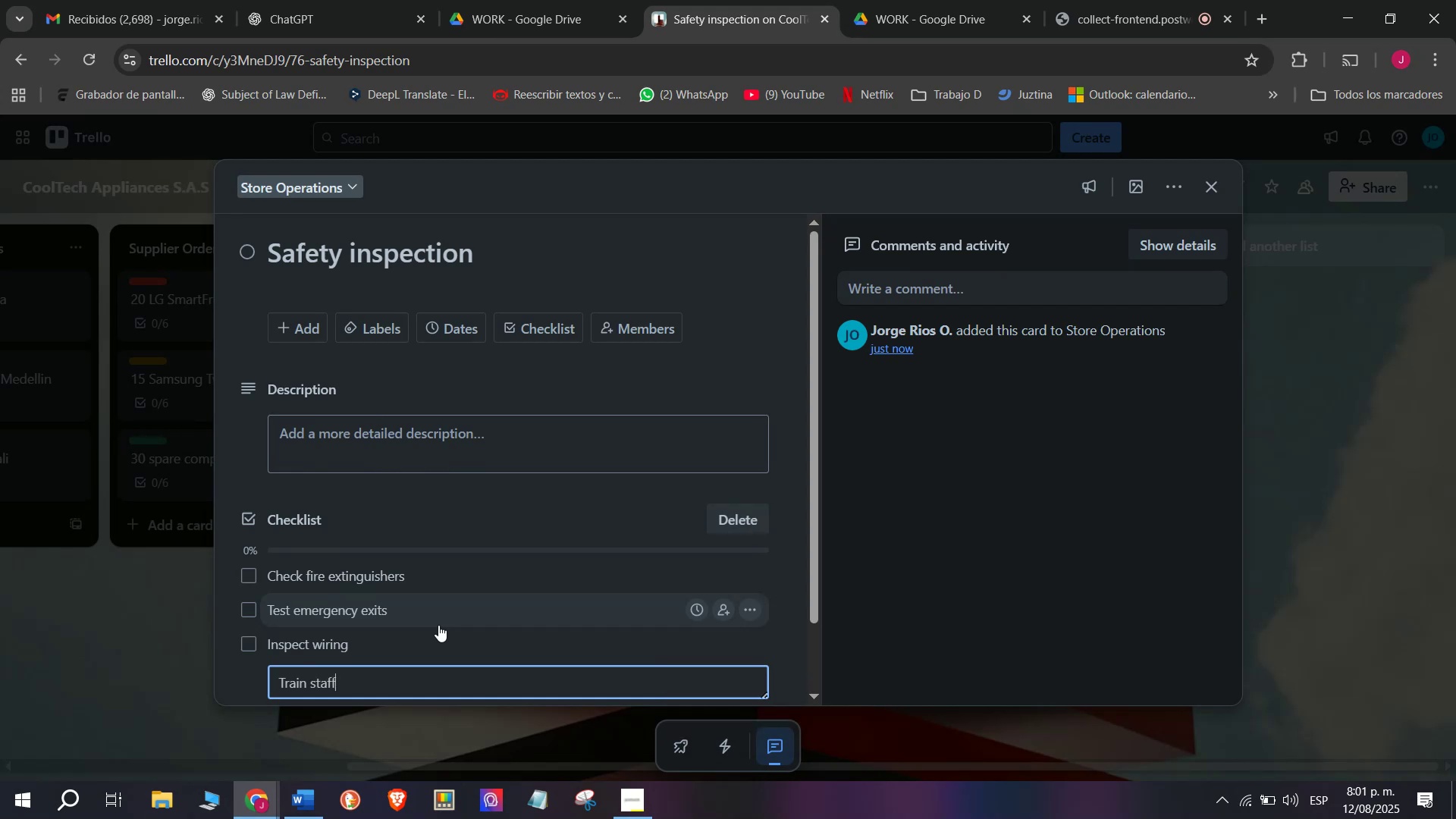 
key(Enter)
 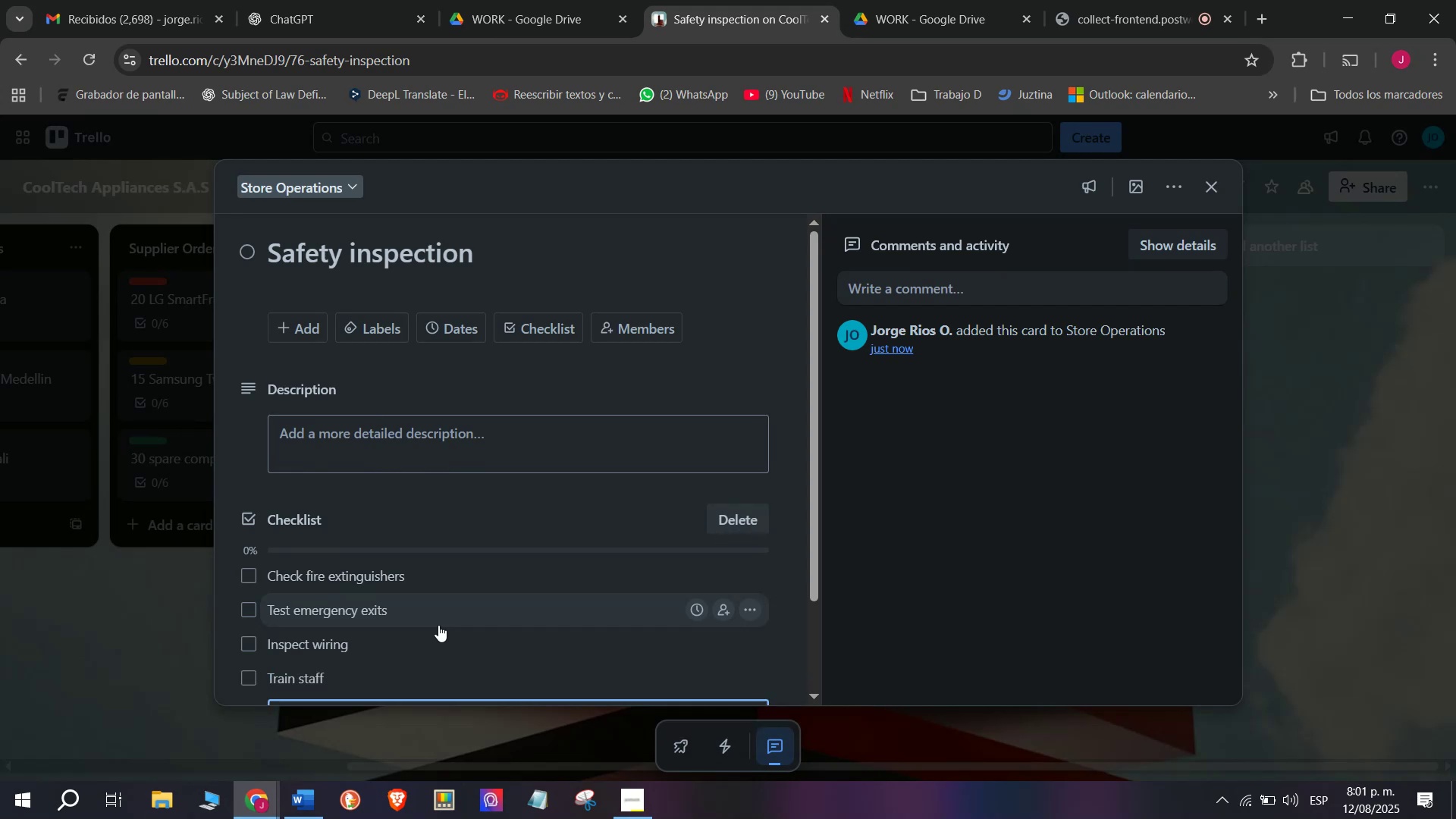 
scroll: coordinate [438, 625], scroll_direction: down, amount: 4.0
 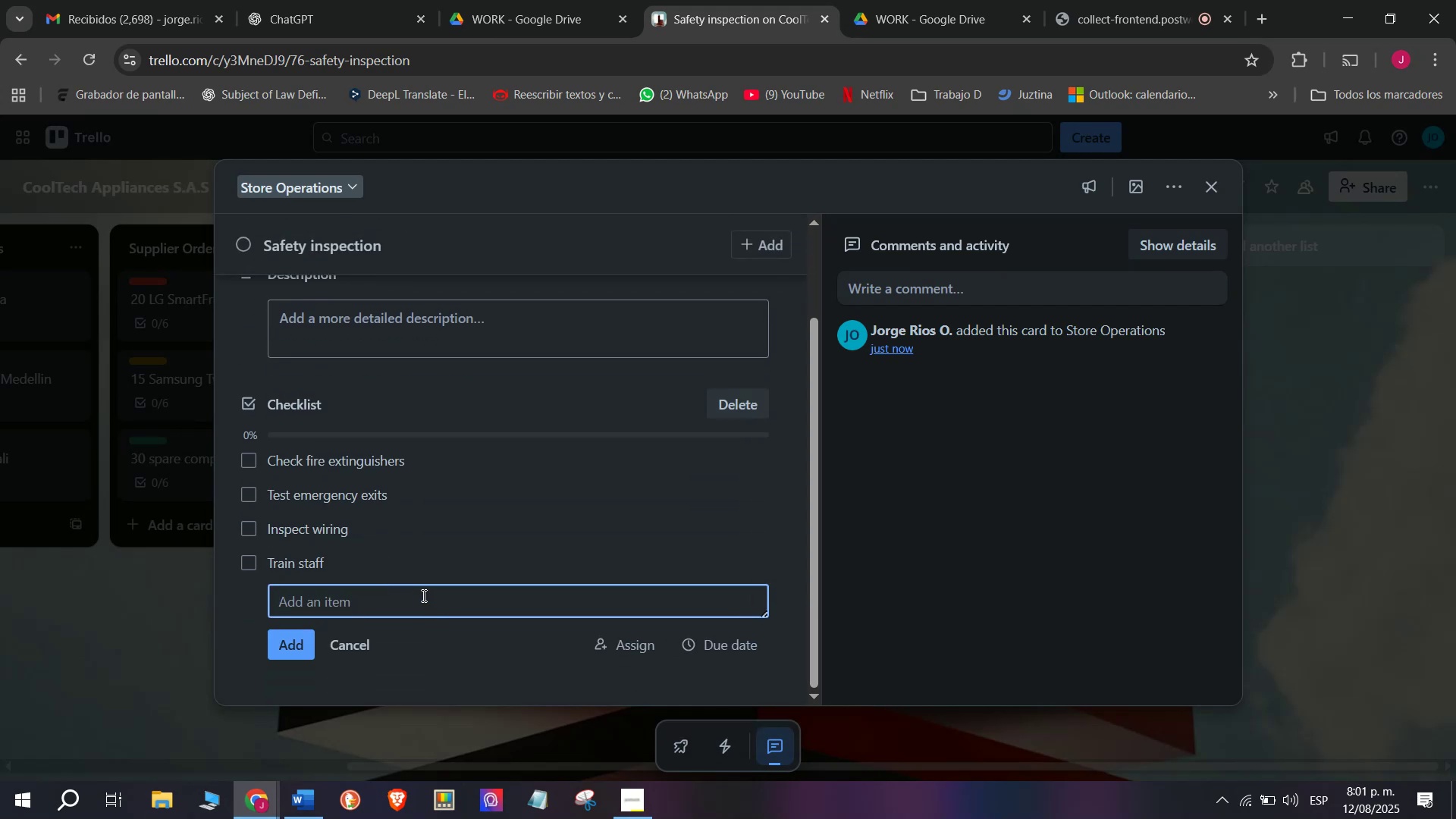 
type(Update safetyh)
key(Backspace)
type( )
 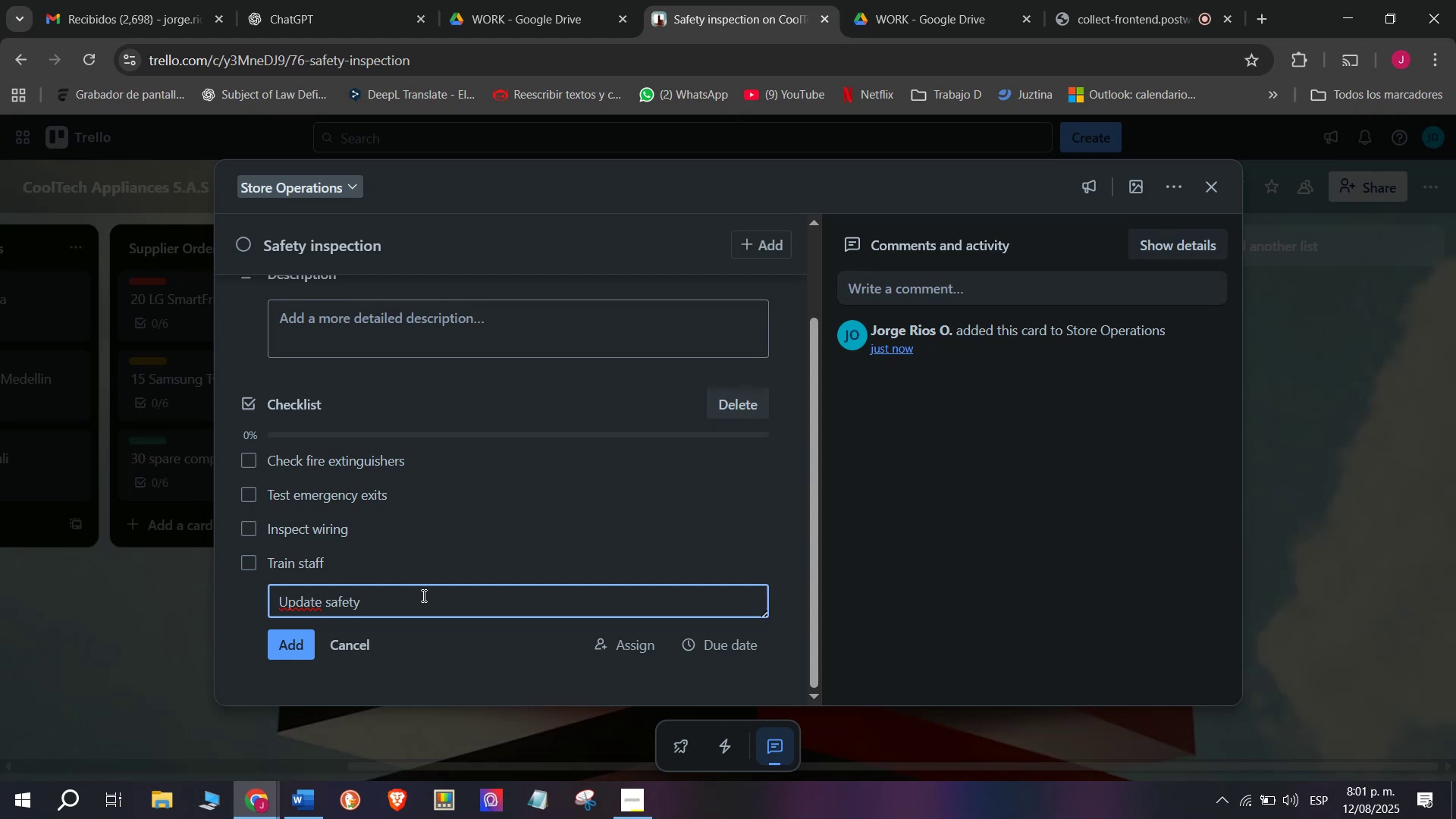 
wait(7.42)
 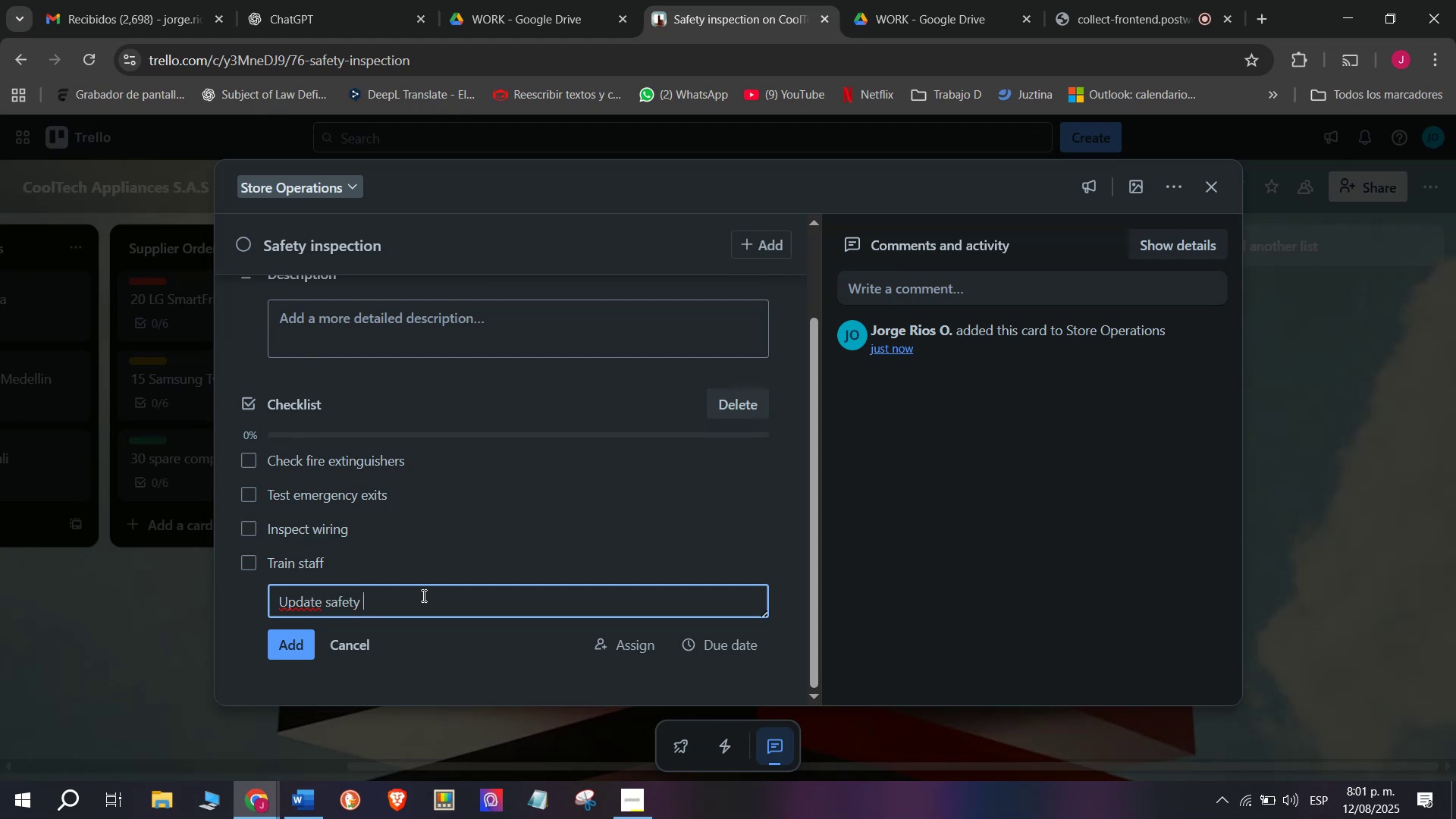 
type(records)
 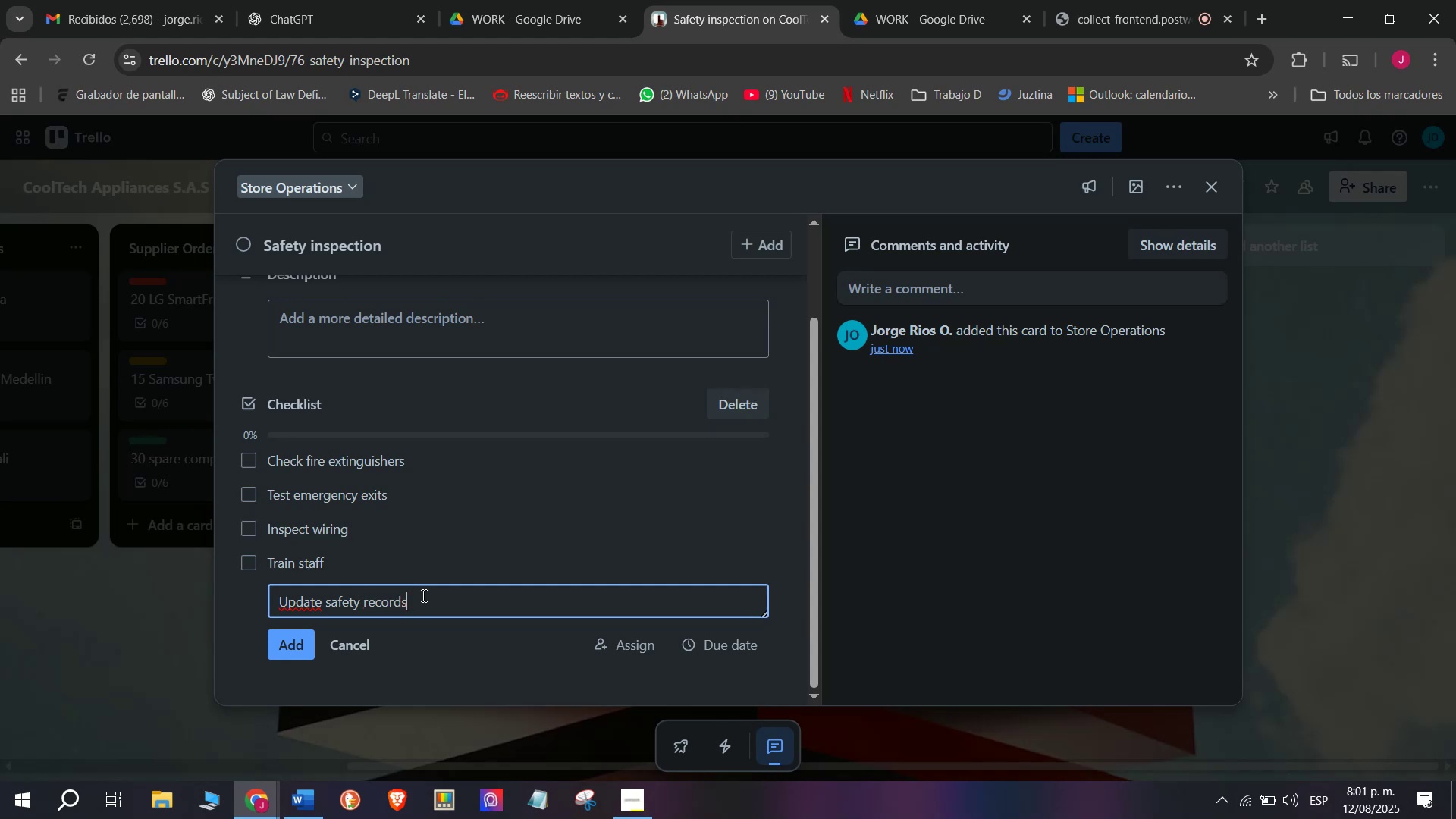 
key(Enter)
 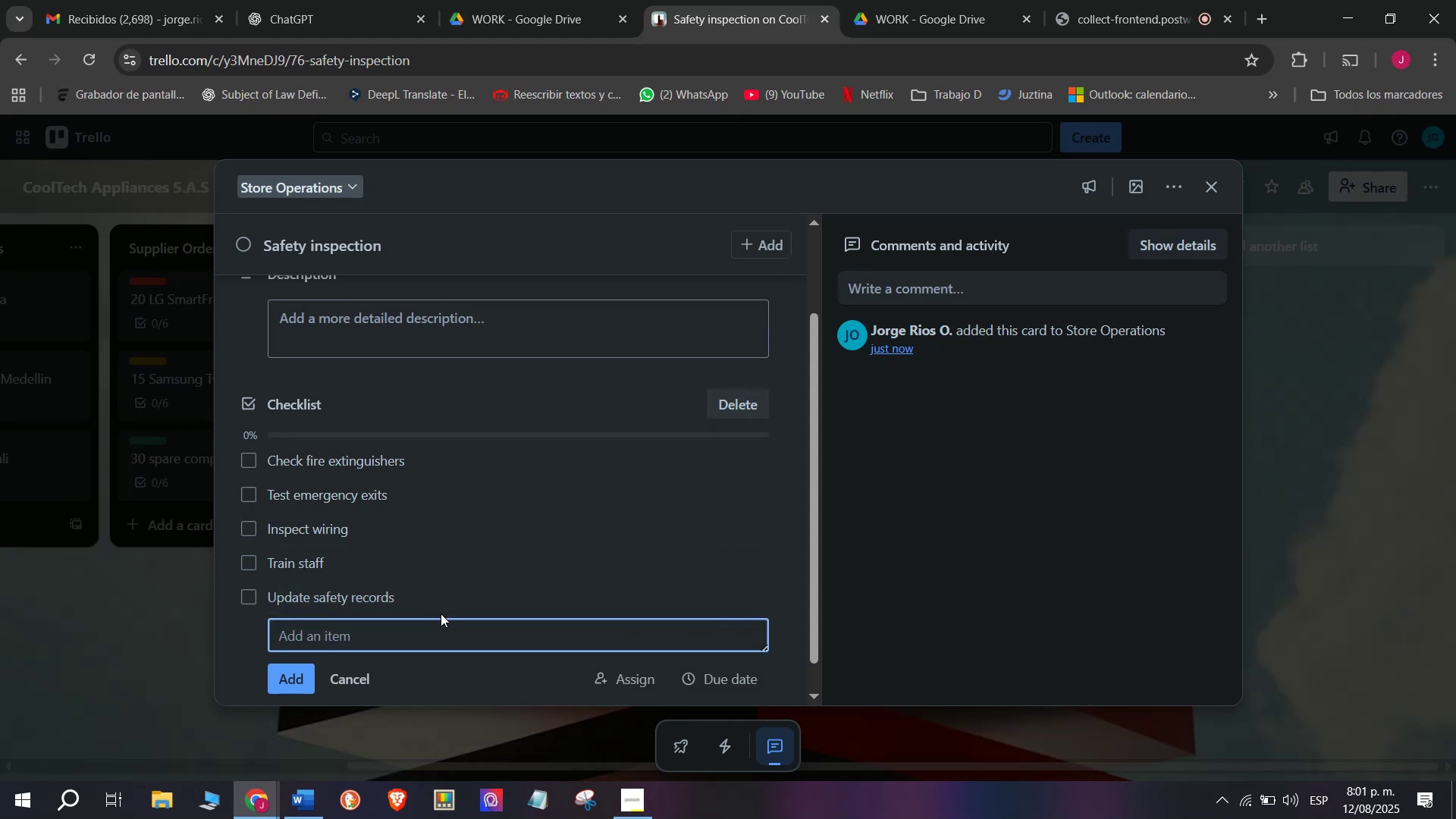 
scroll: coordinate [442, 617], scroll_direction: down, amount: 2.0
 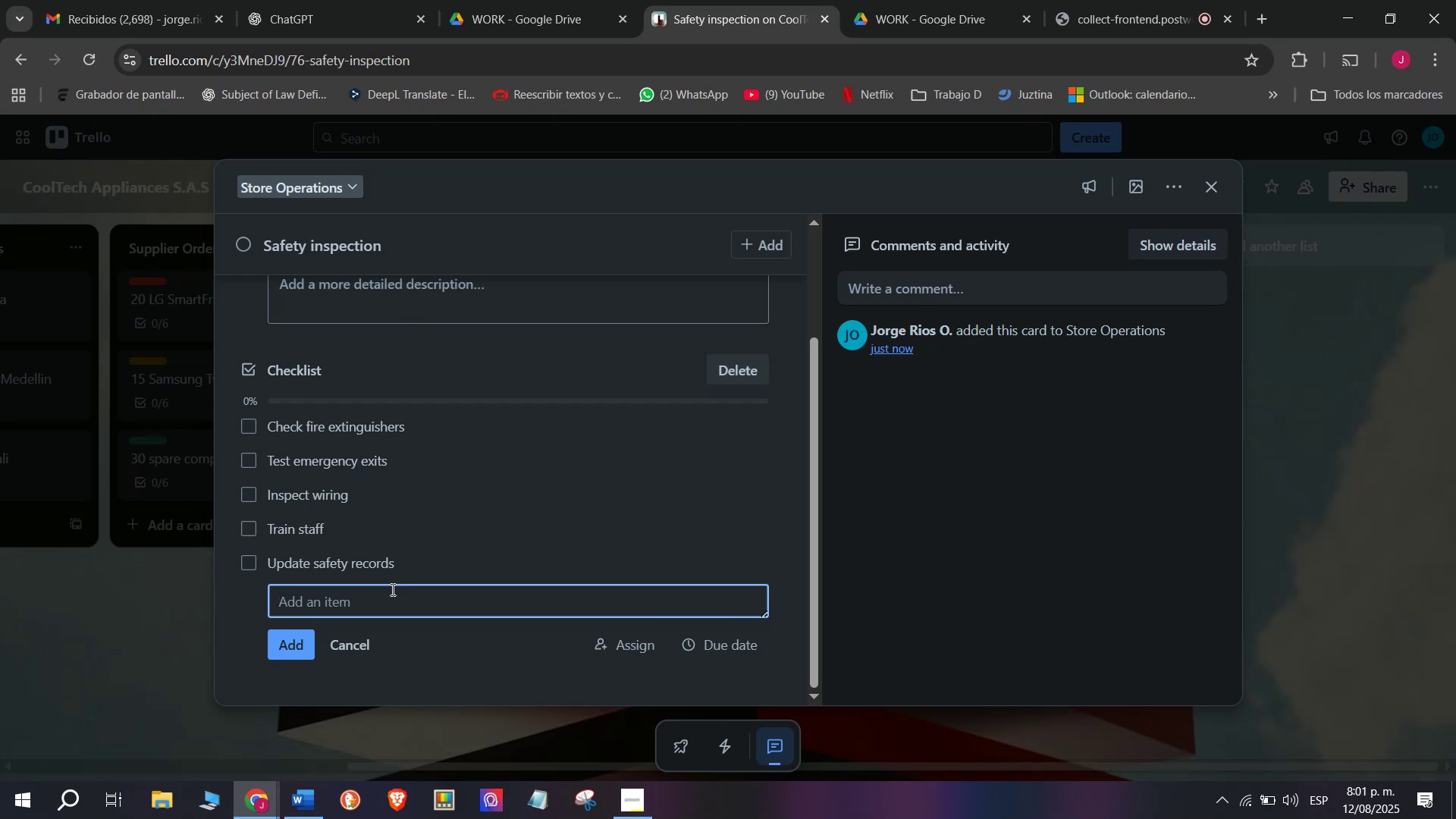 
wait(14.88)
 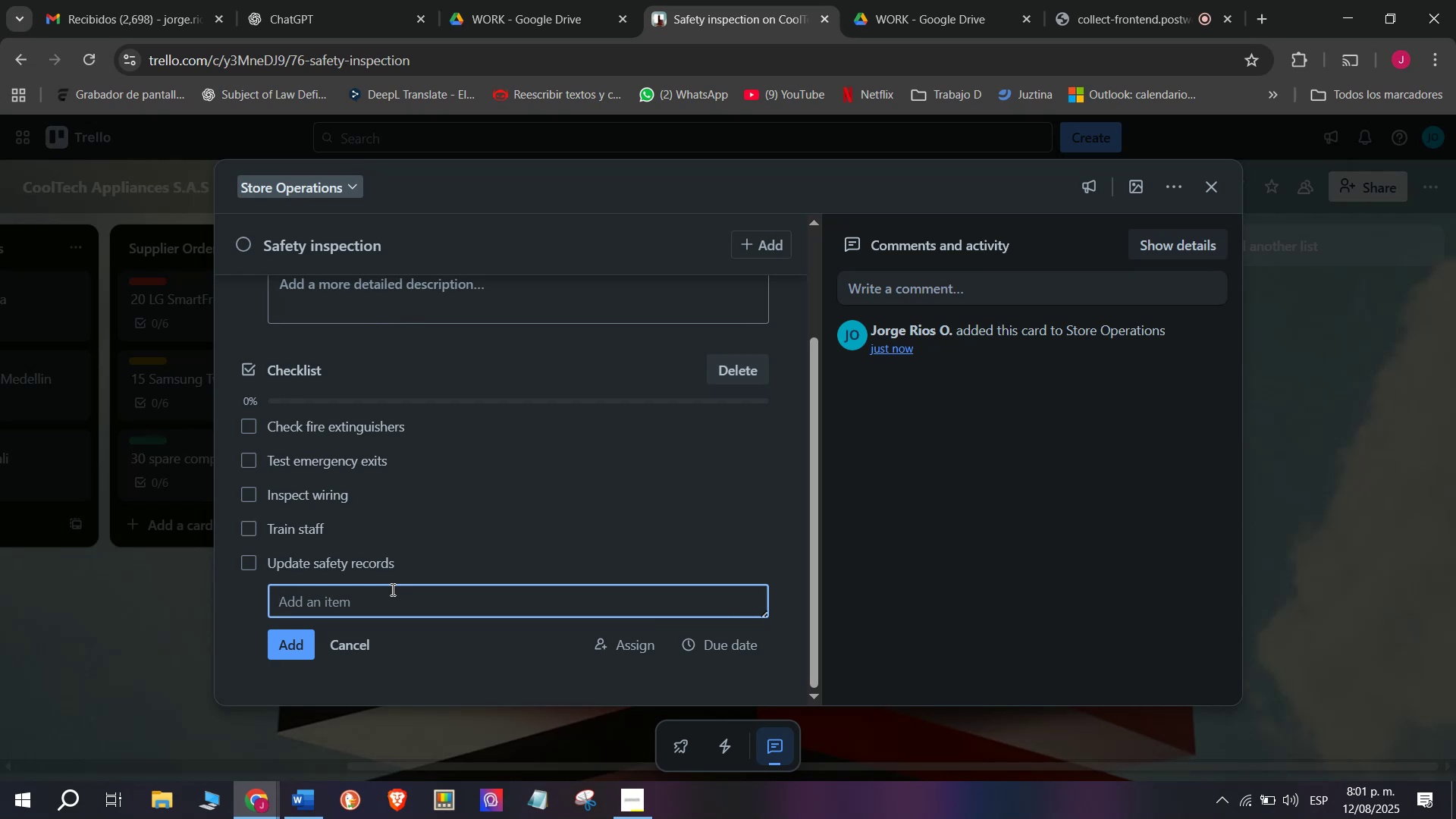 
type(Submit compliance report)
 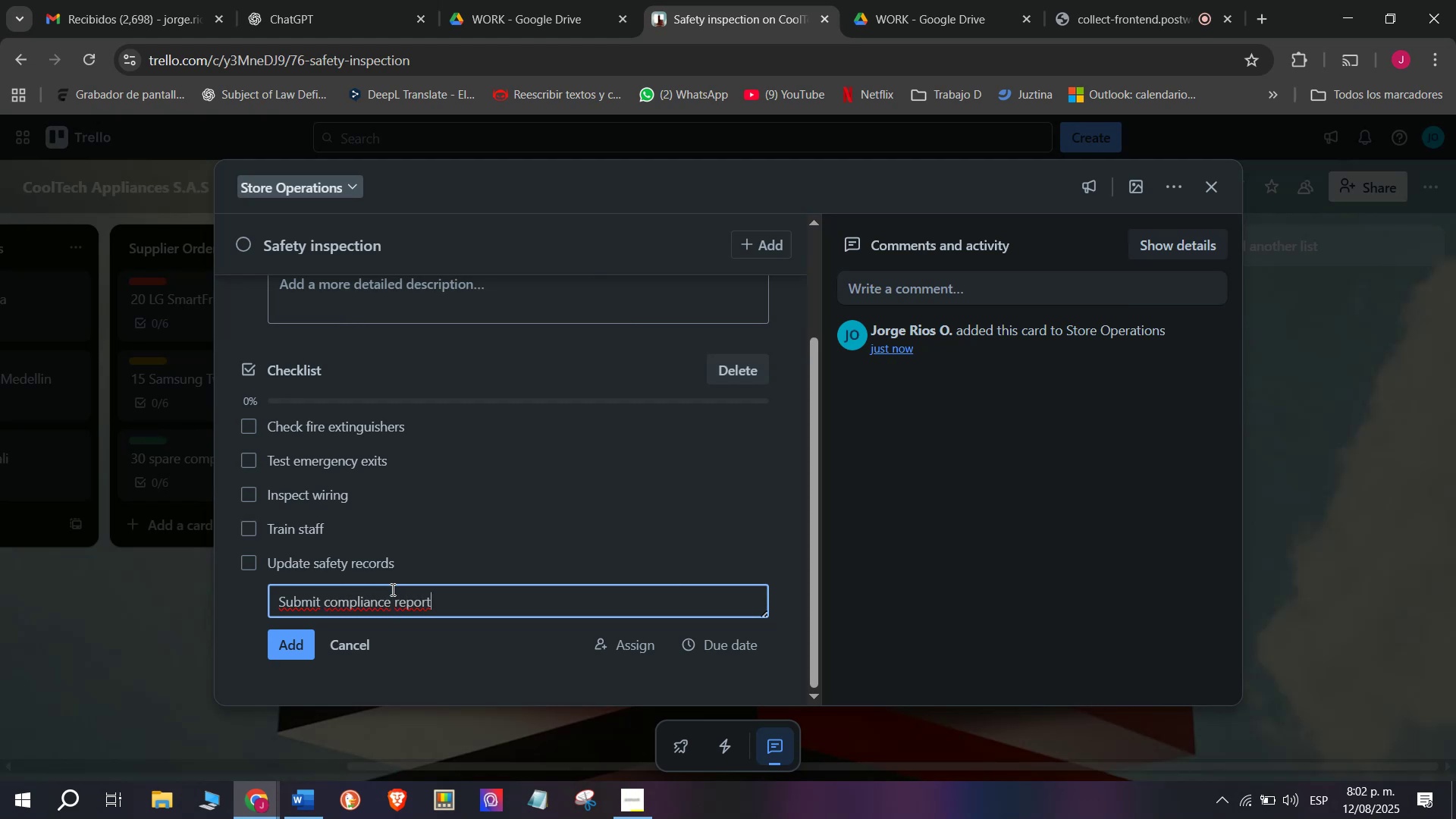 
key(Enter)
 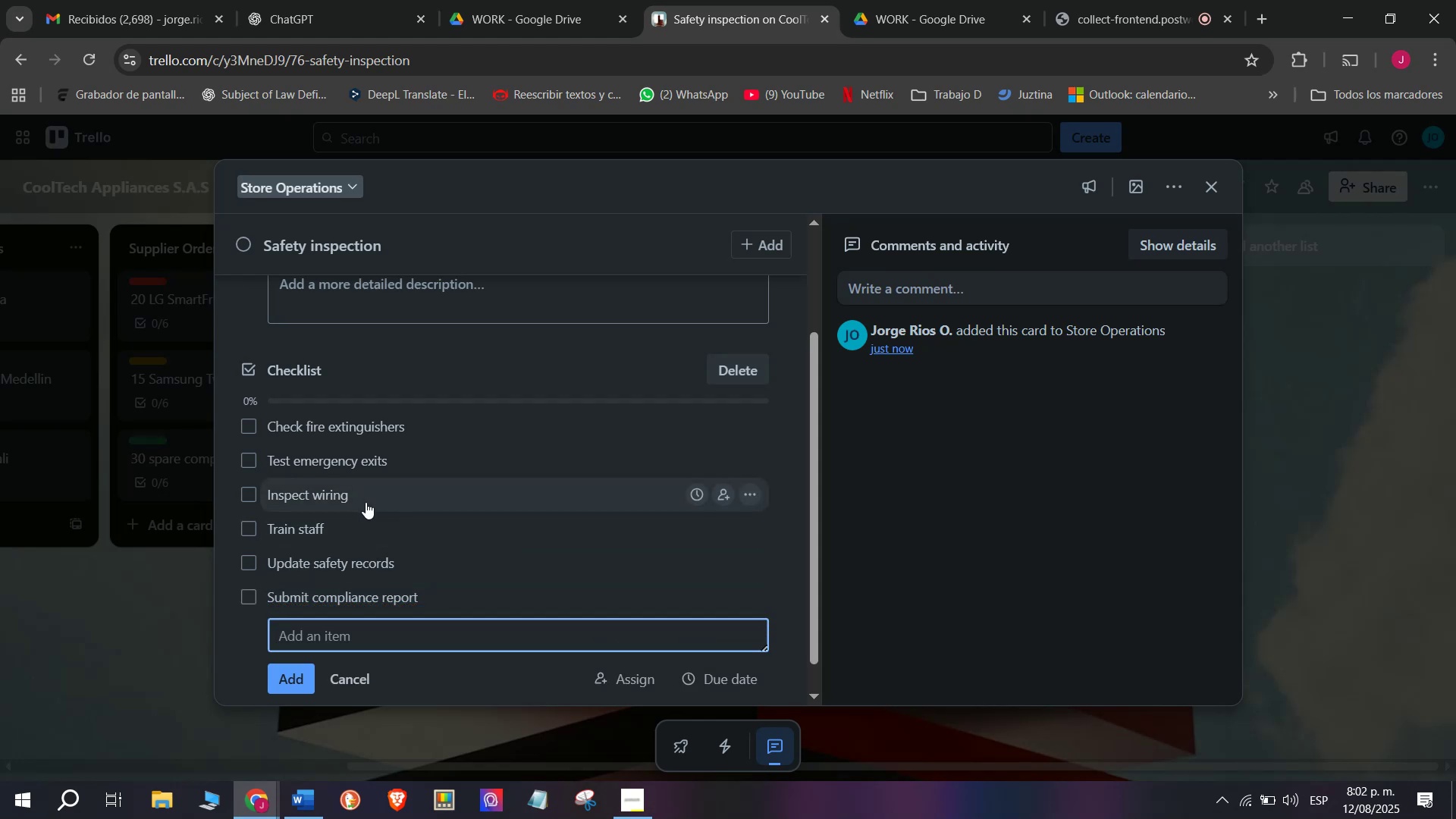 
scroll: coordinate [367, 466], scroll_direction: up, amount: 2.0
 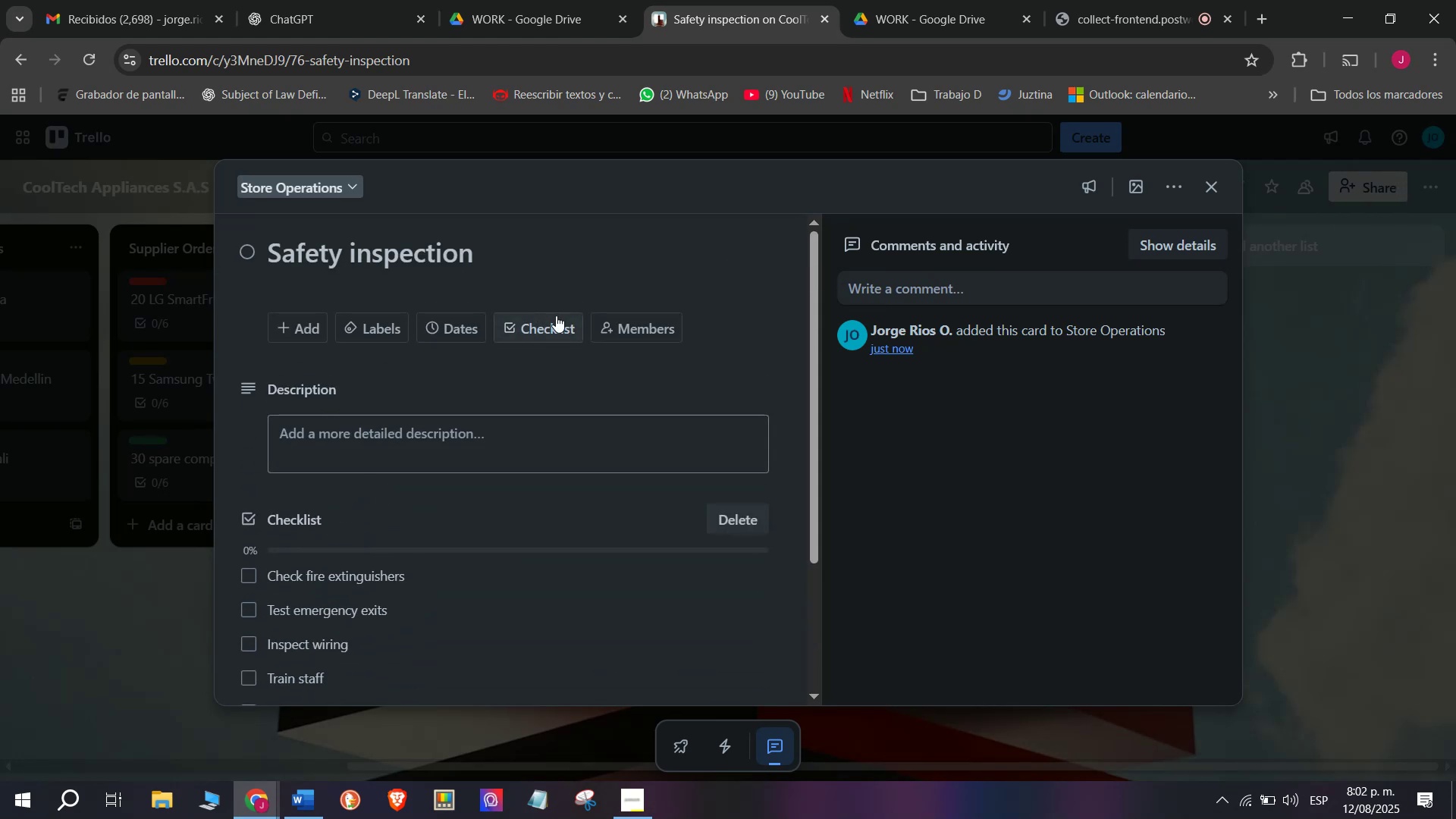 
left_click([556, 315])
 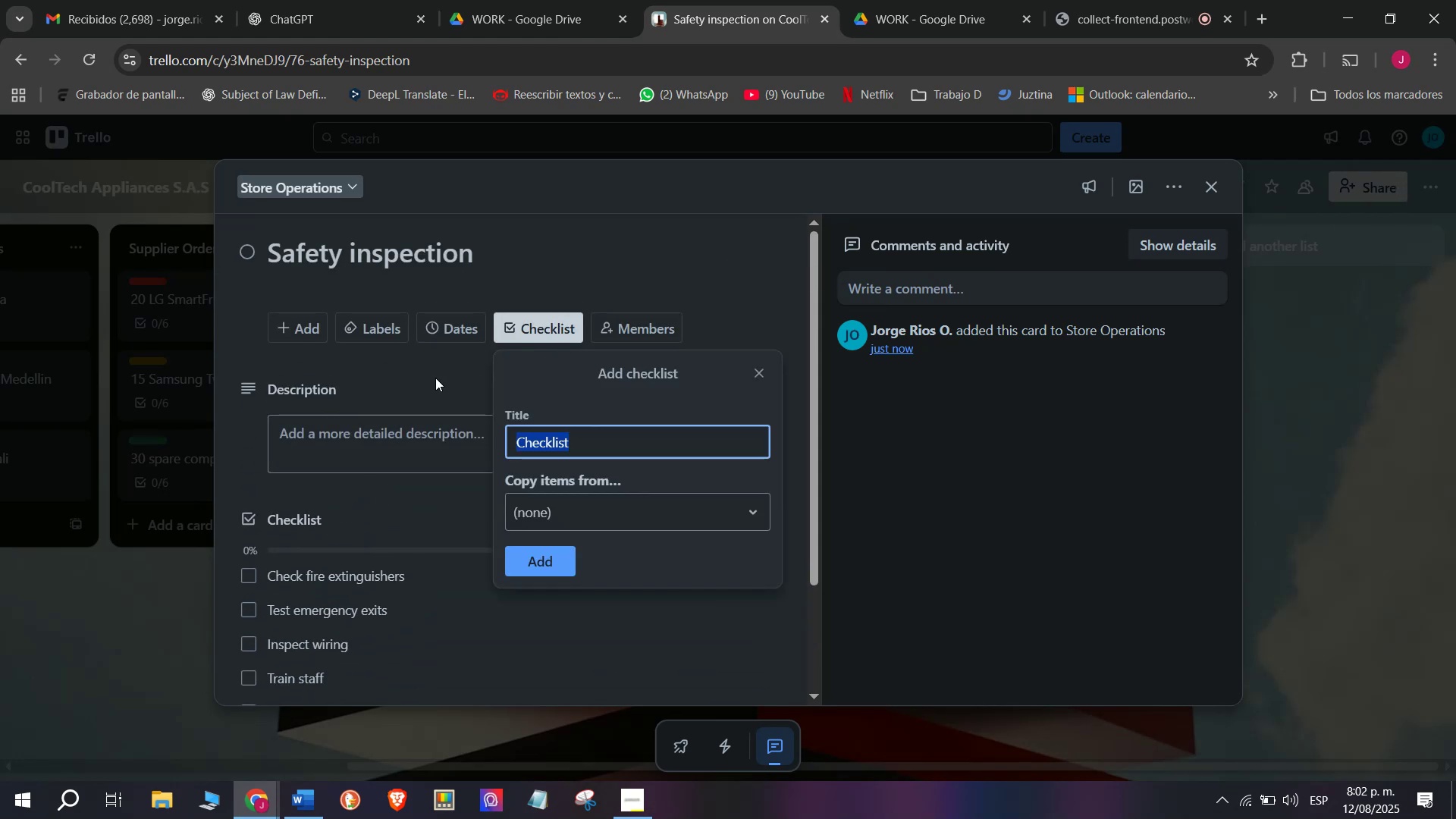 
left_click([435, 378])
 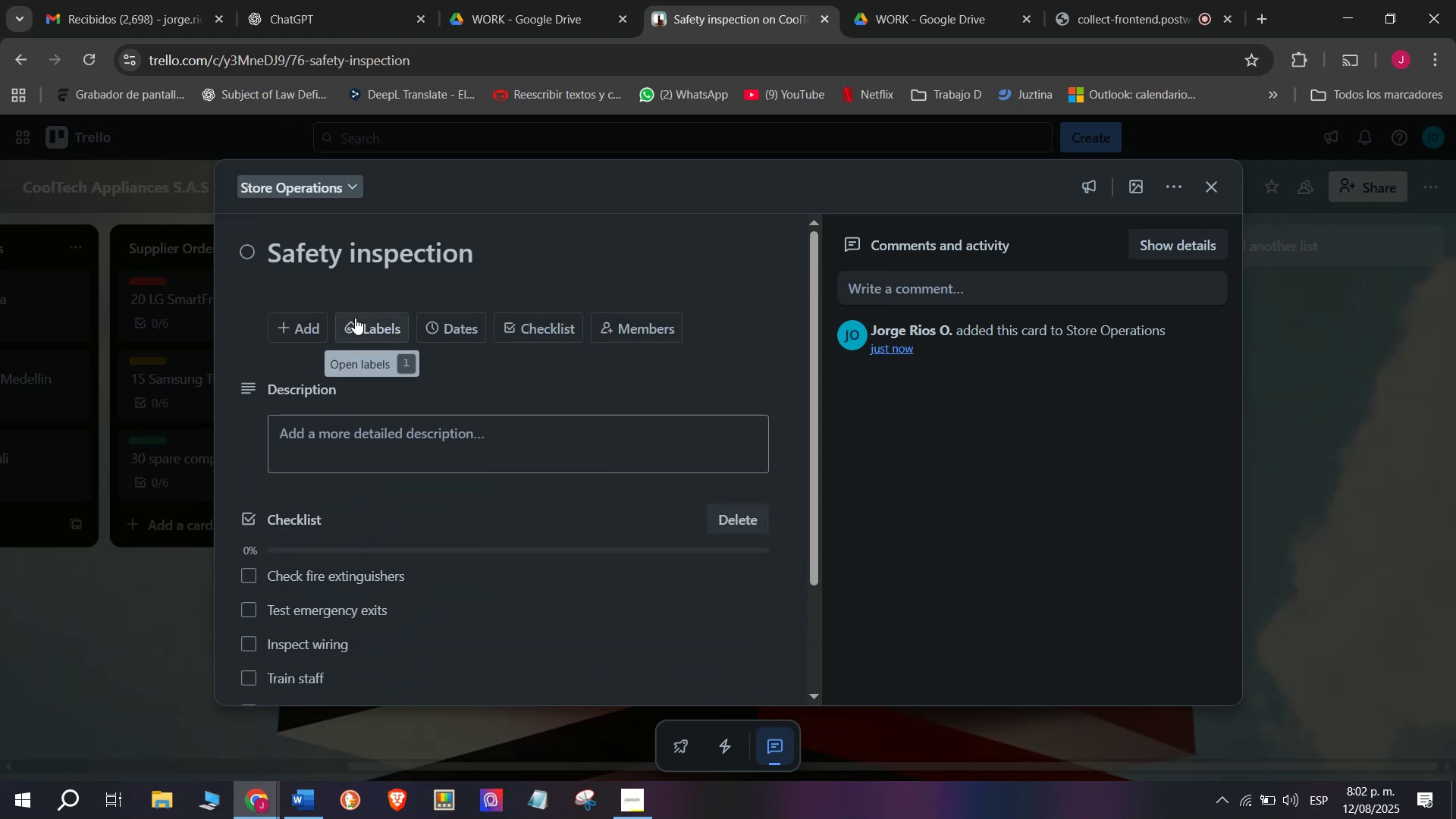 
left_click([355, 318])
 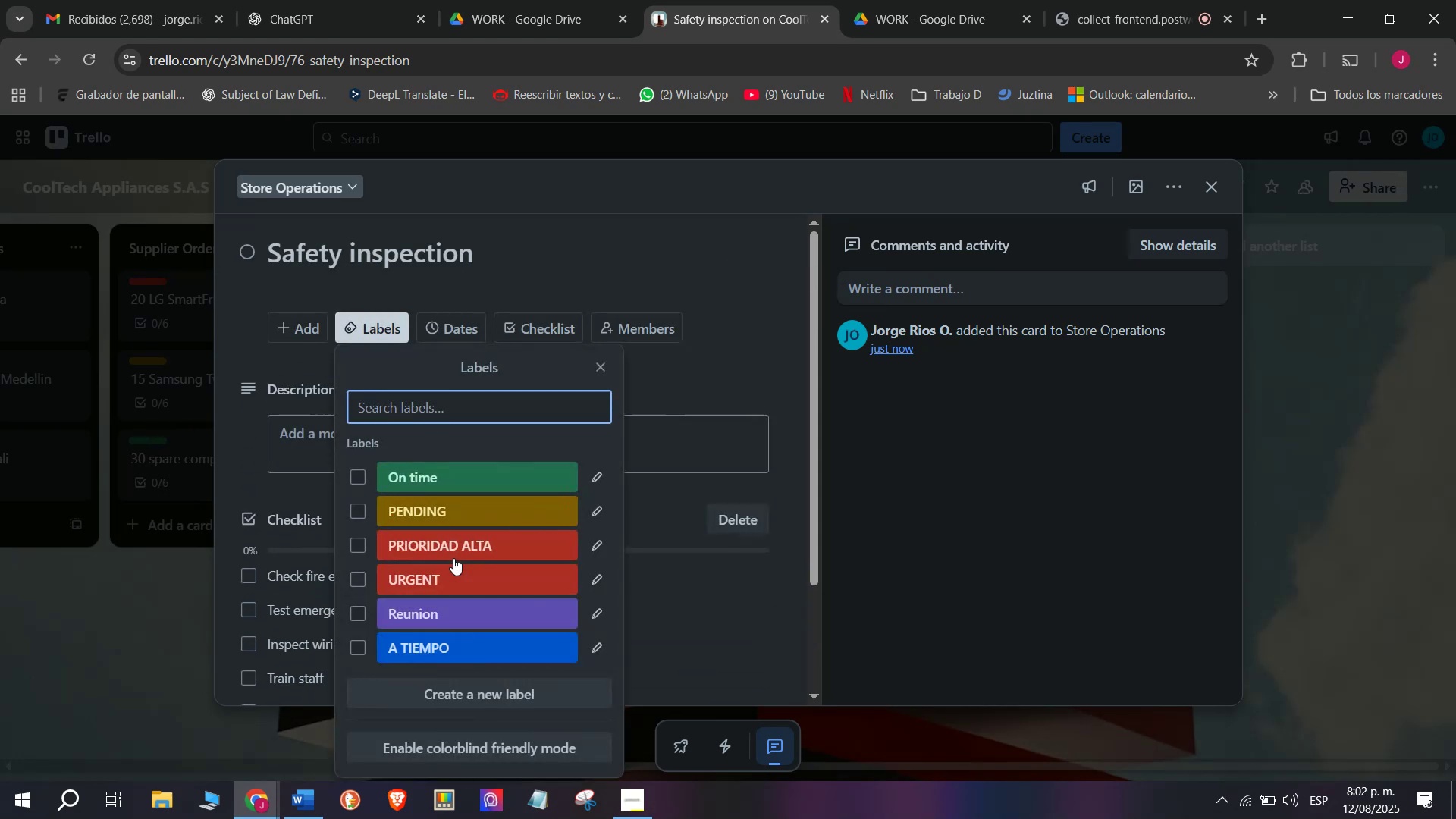 
left_click([456, 546])
 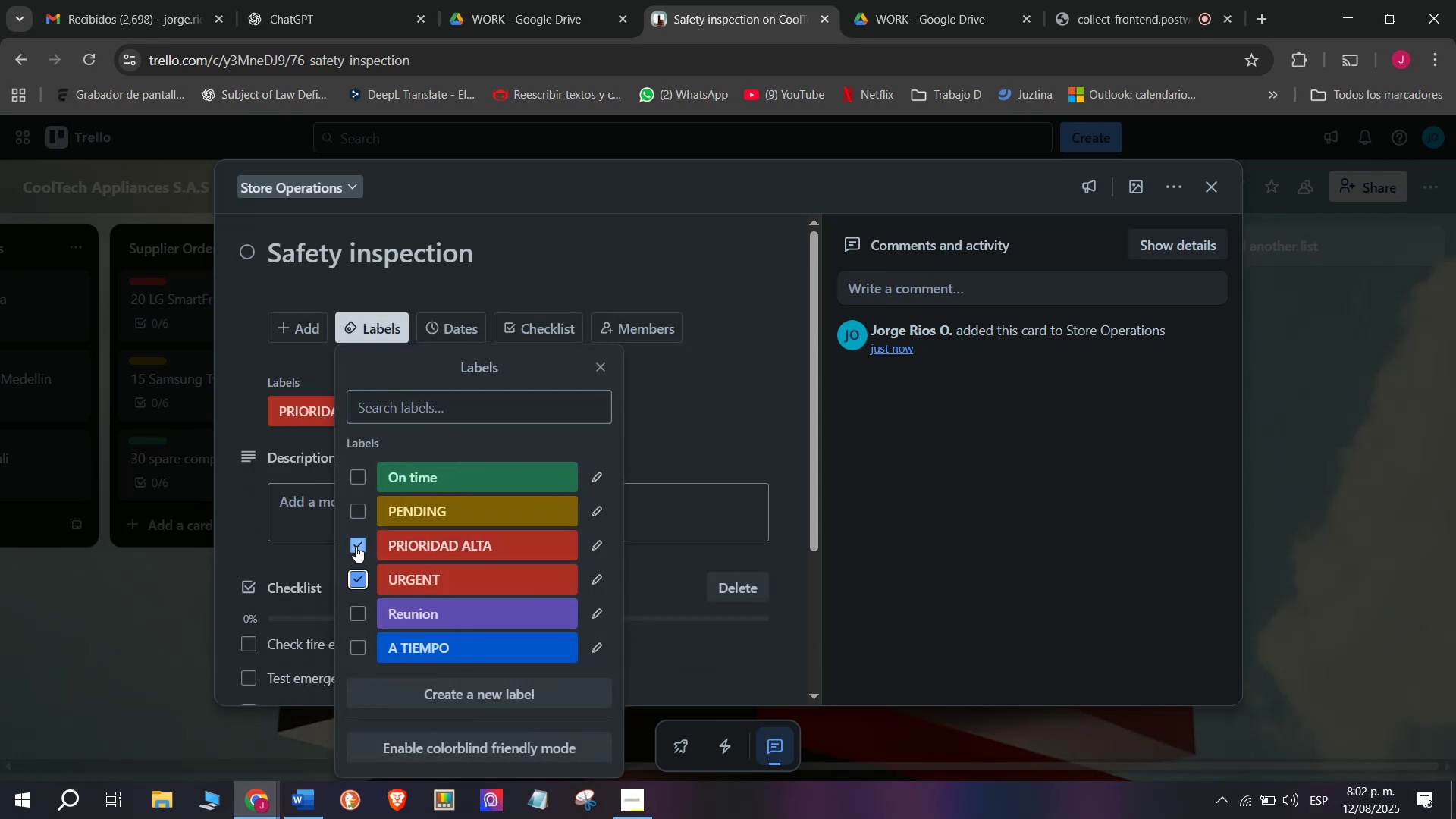 
double_click([224, 438])
 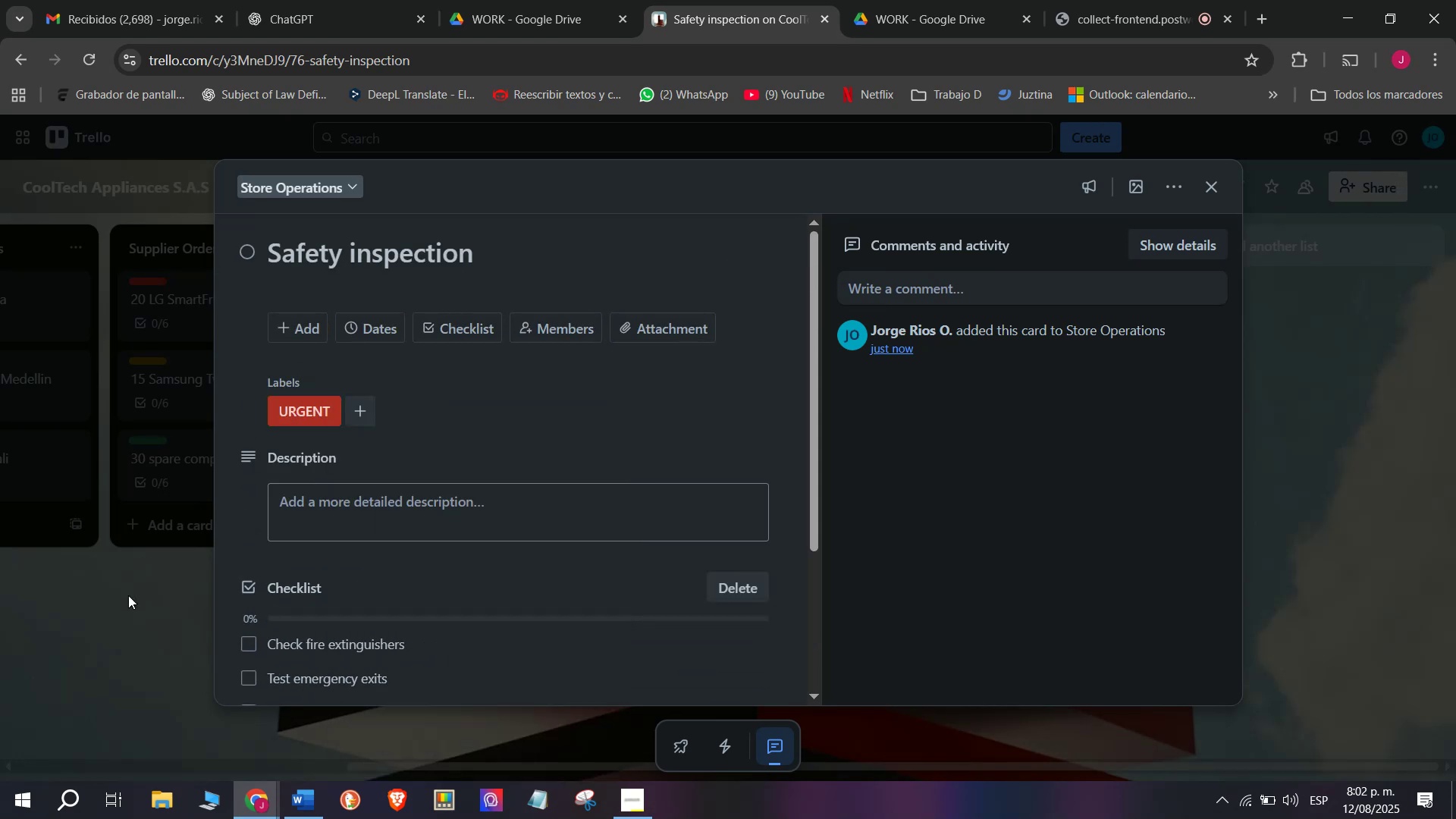 
triple_click([128, 595])
 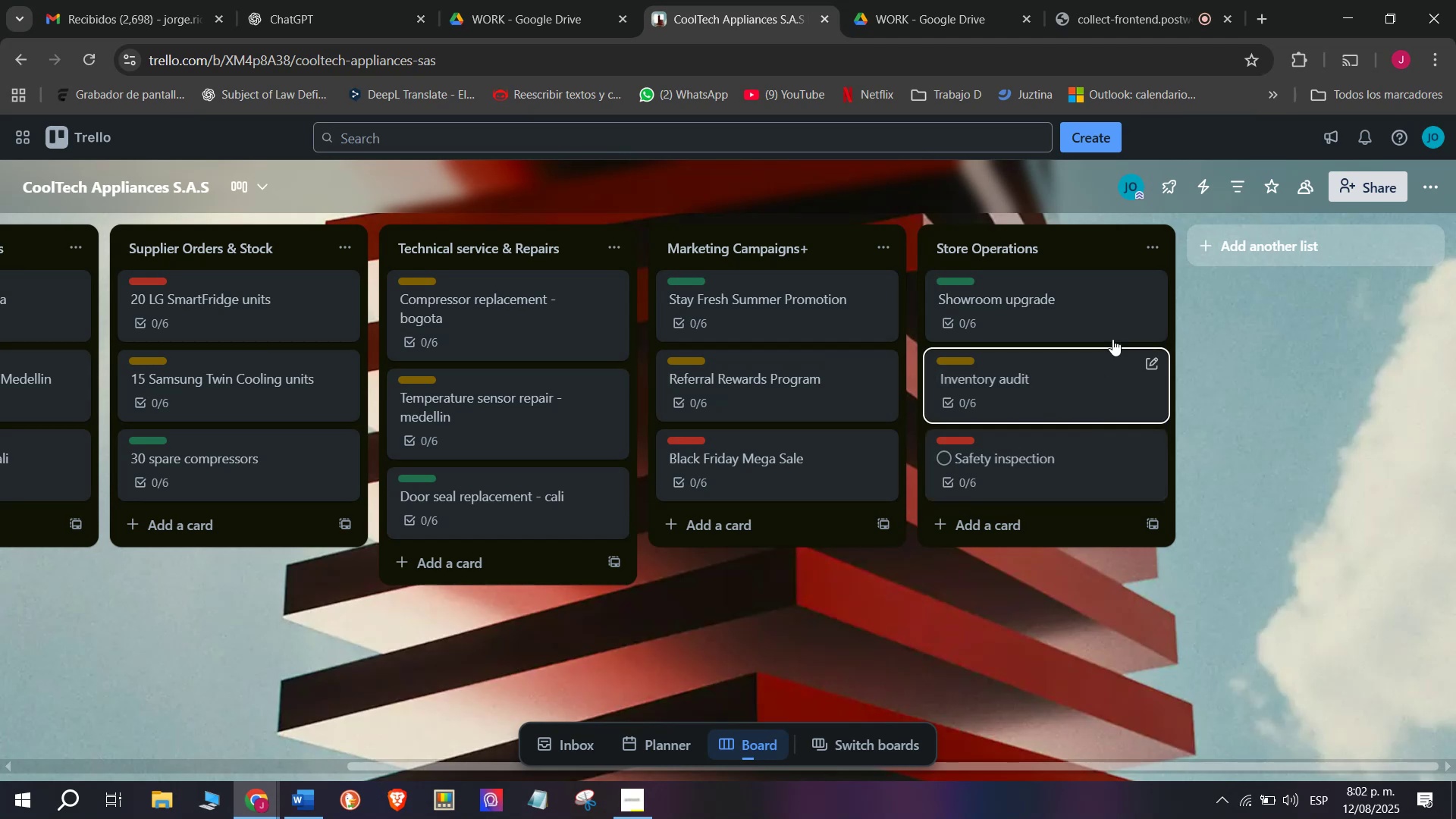 
scroll: coordinate [1231, 236], scroll_direction: down, amount: 4.0
 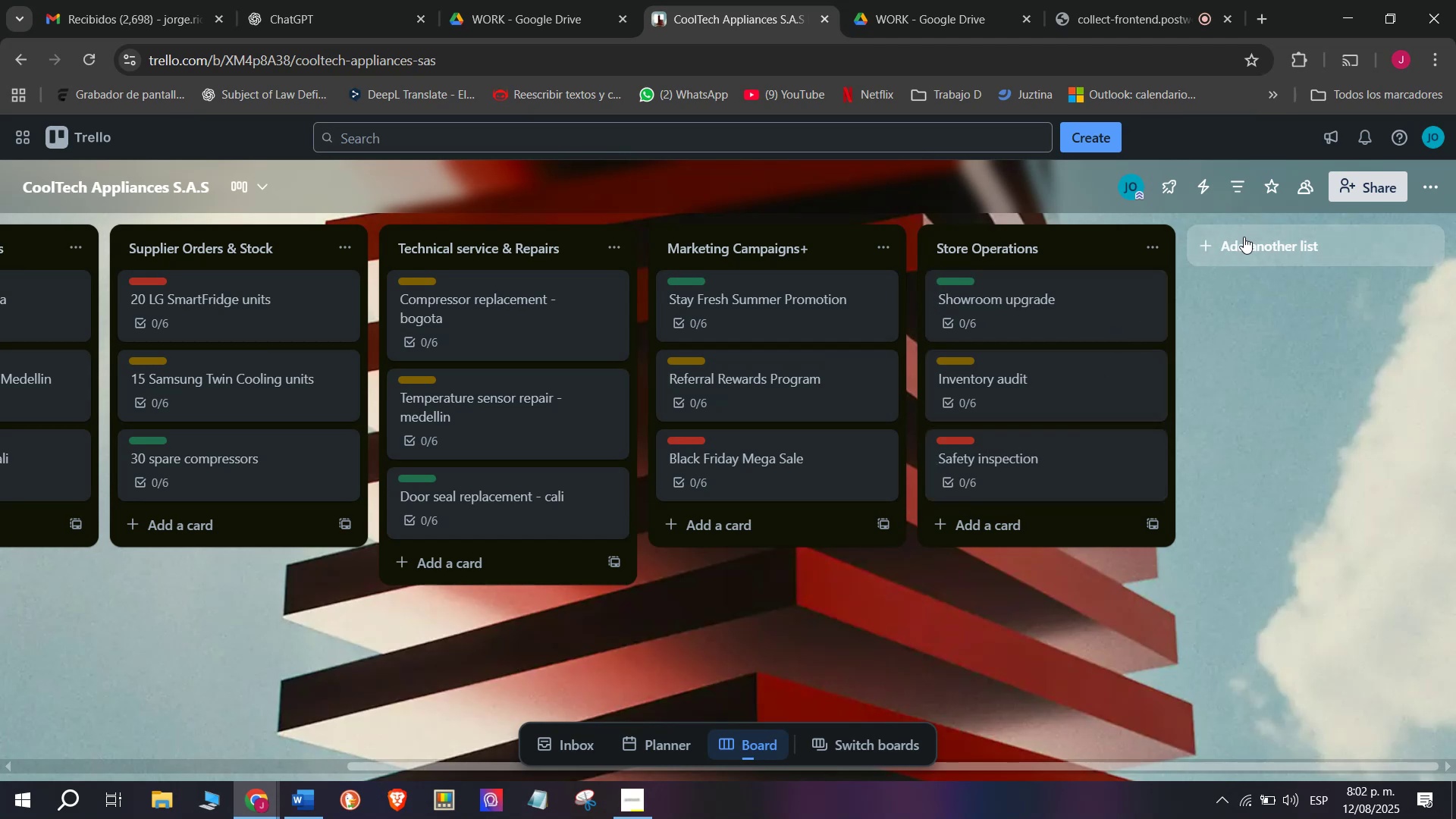 
left_click([1244, 237])
 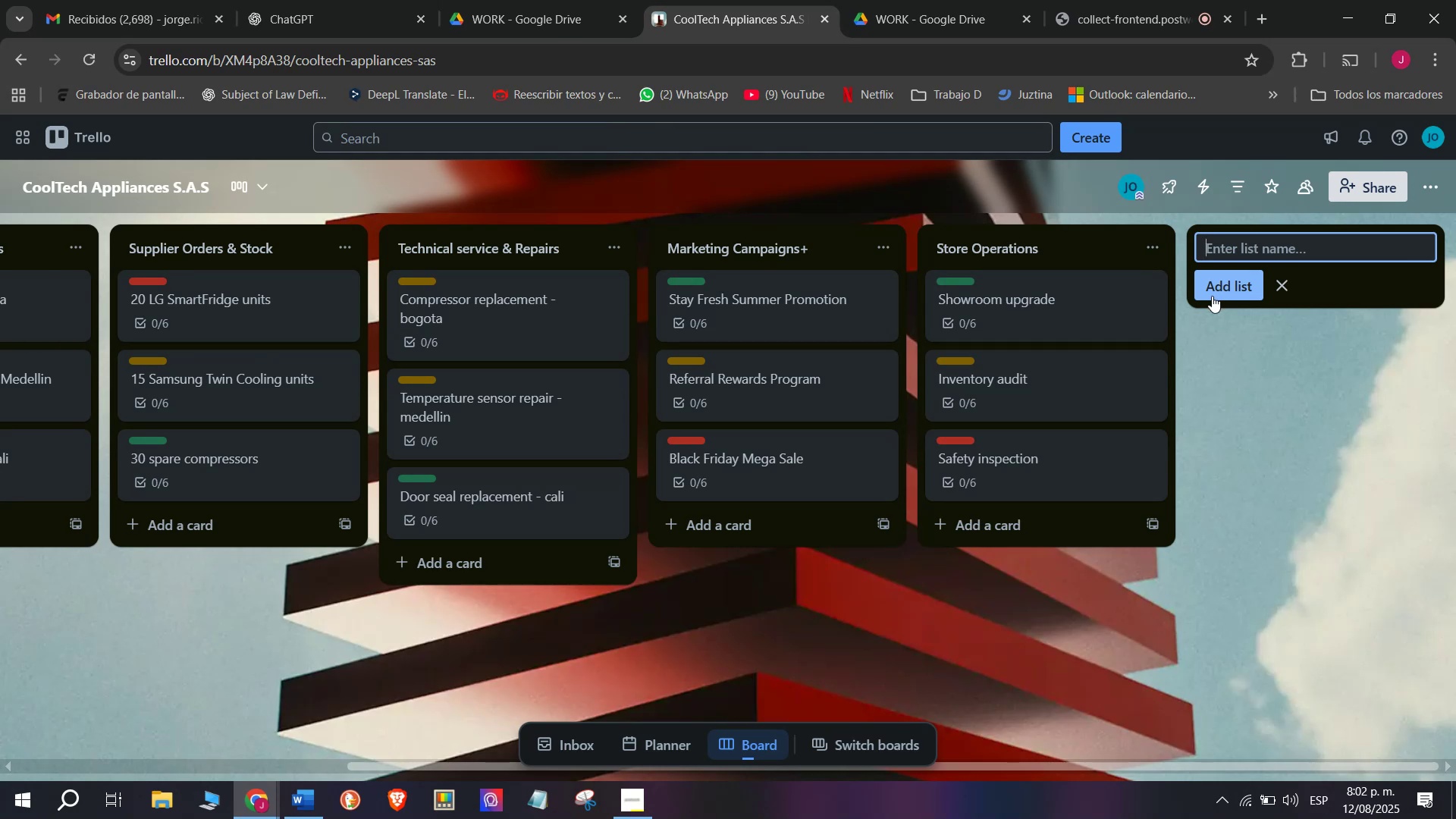 
wait(16.41)
 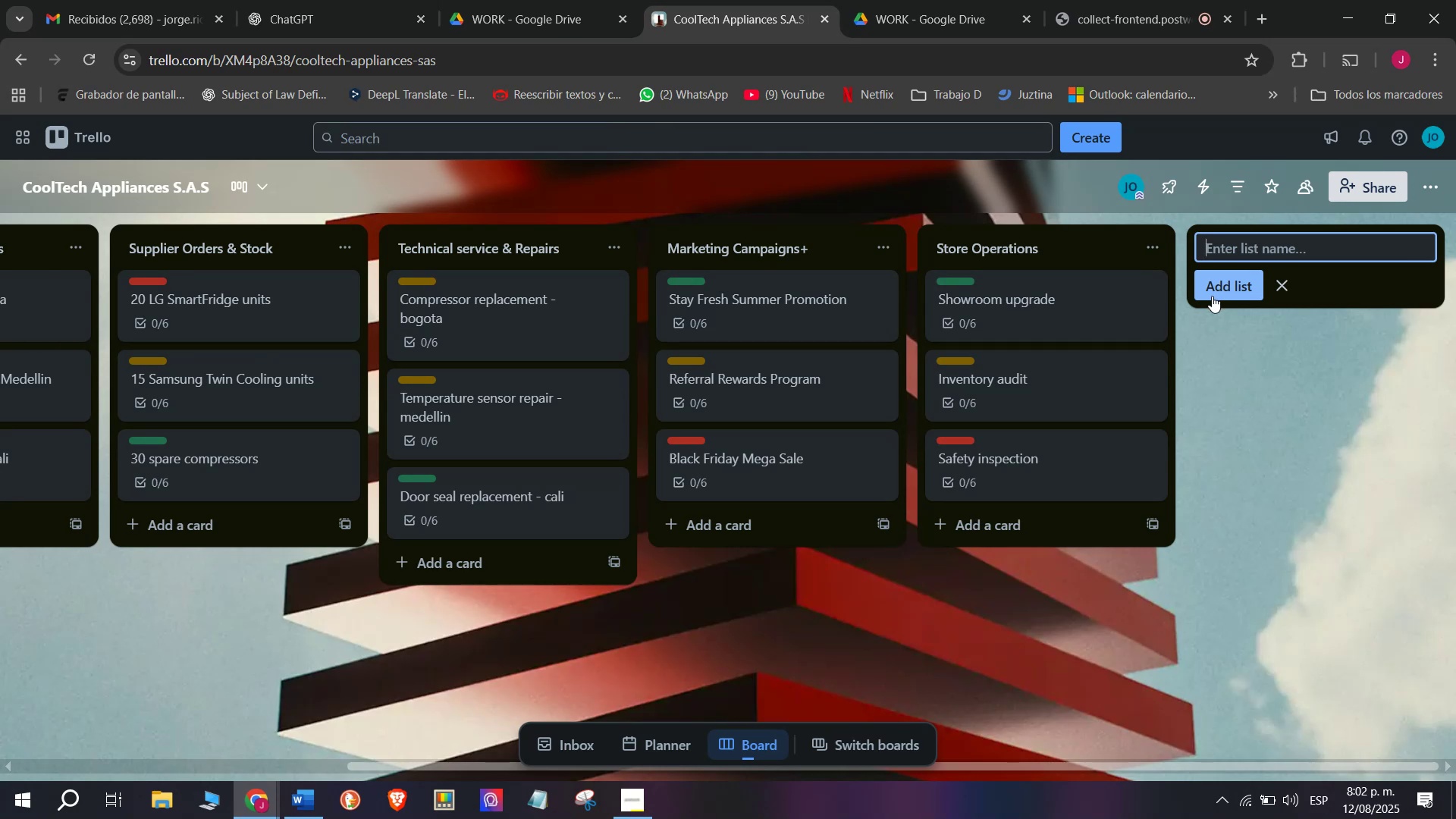 
type(c)
key(Backspace)
type(Customer Service)
 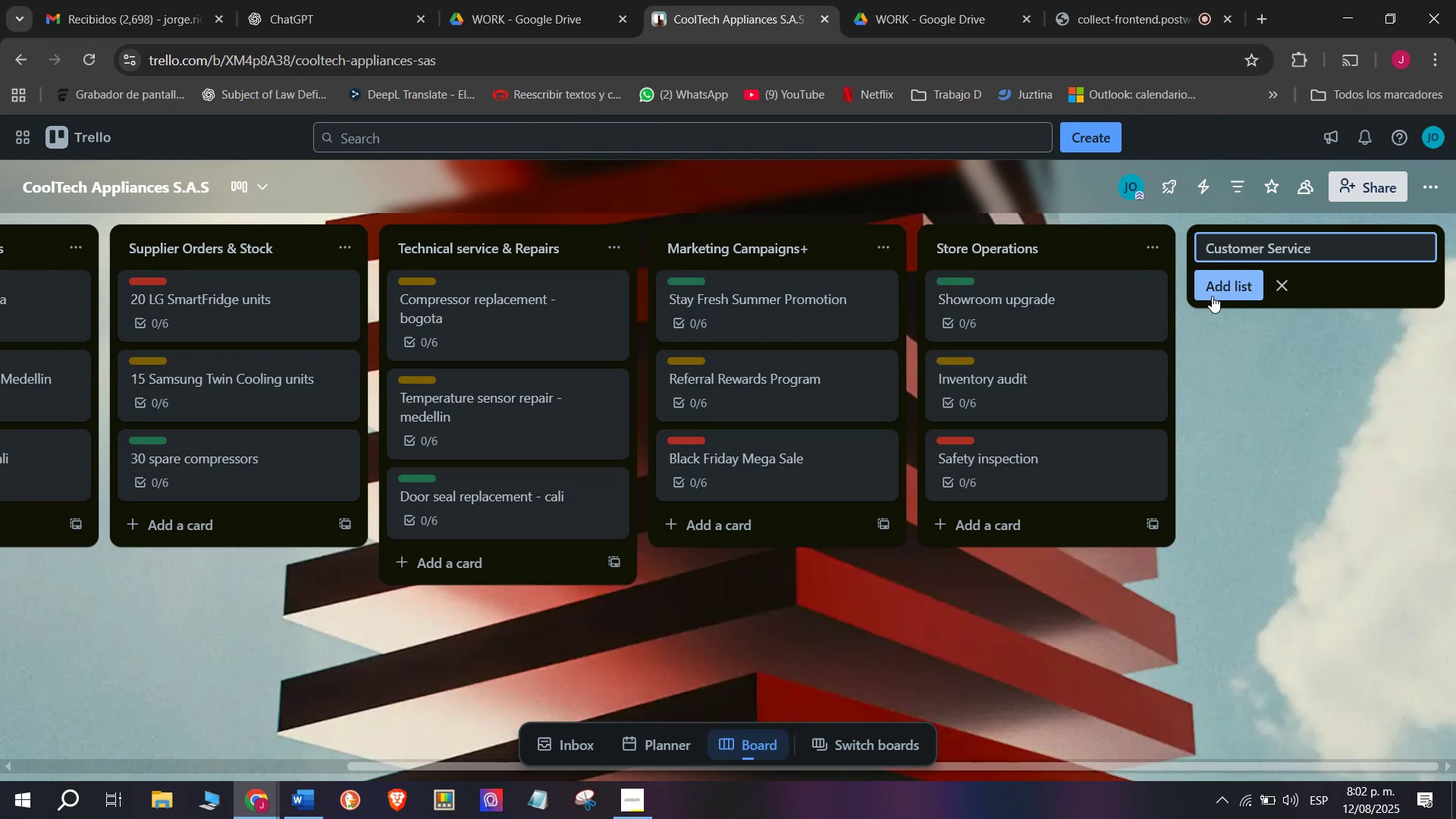 
key(Enter)
 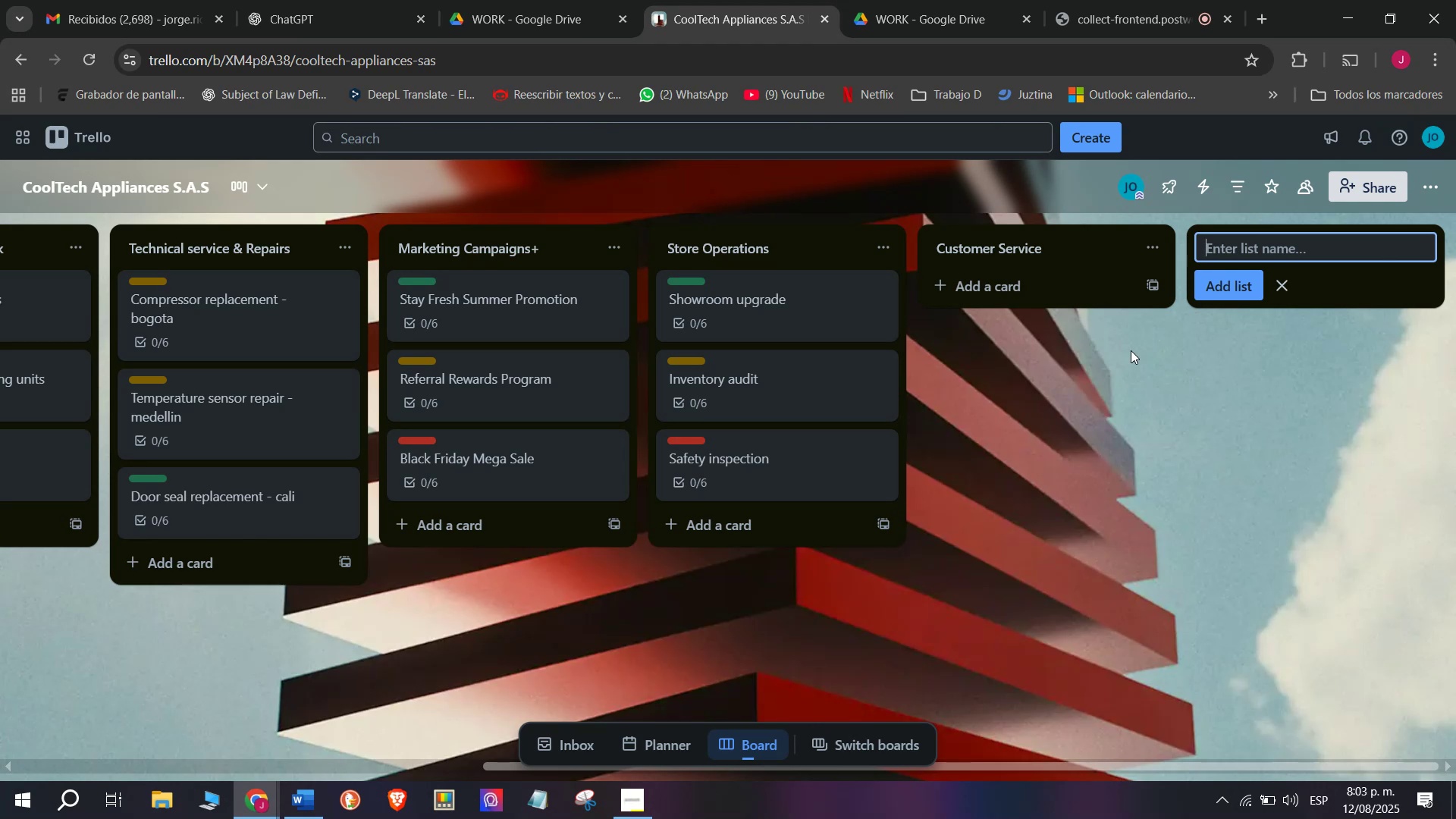 
wait(17.48)
 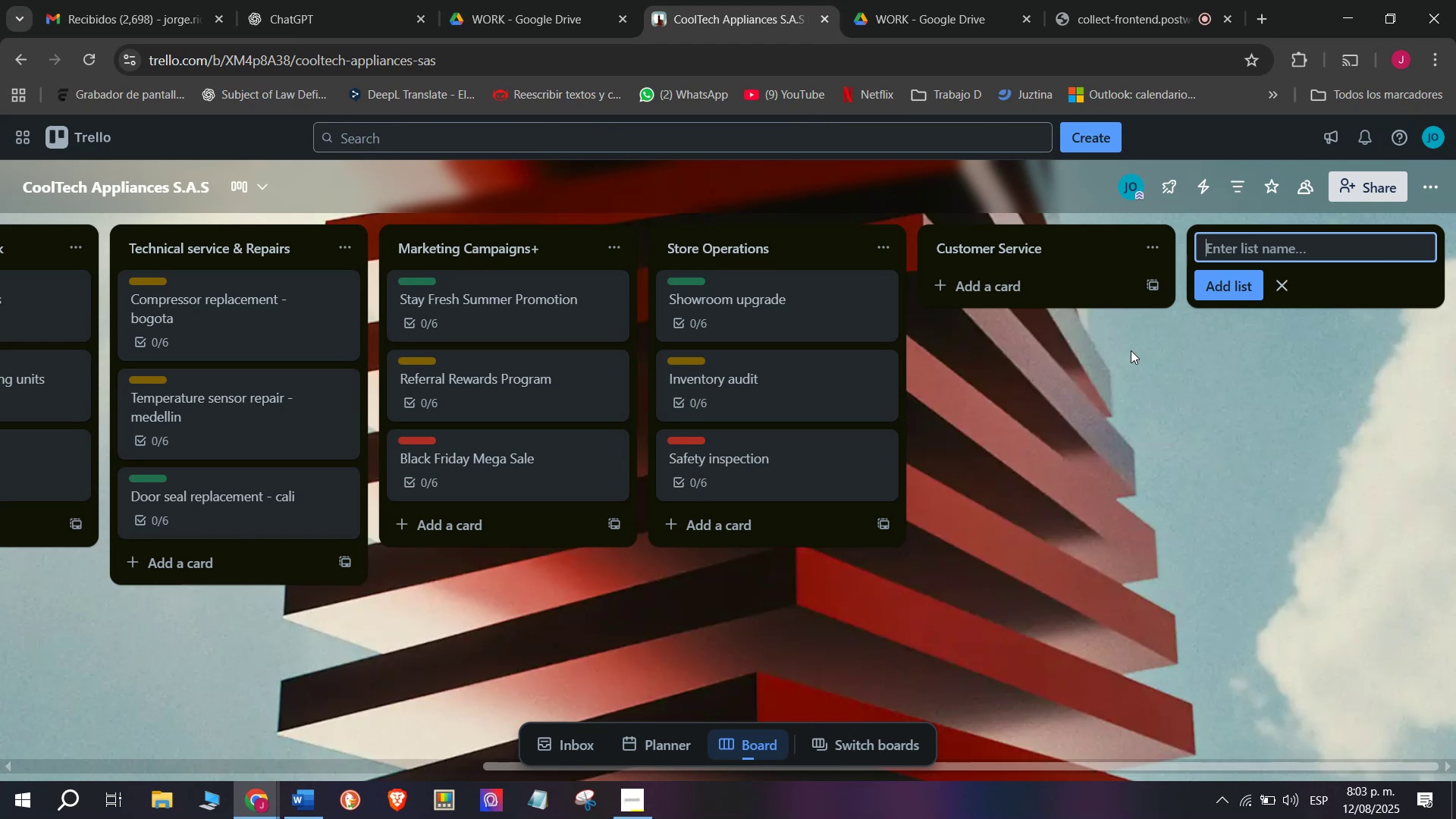 
left_click([1003, 296])
 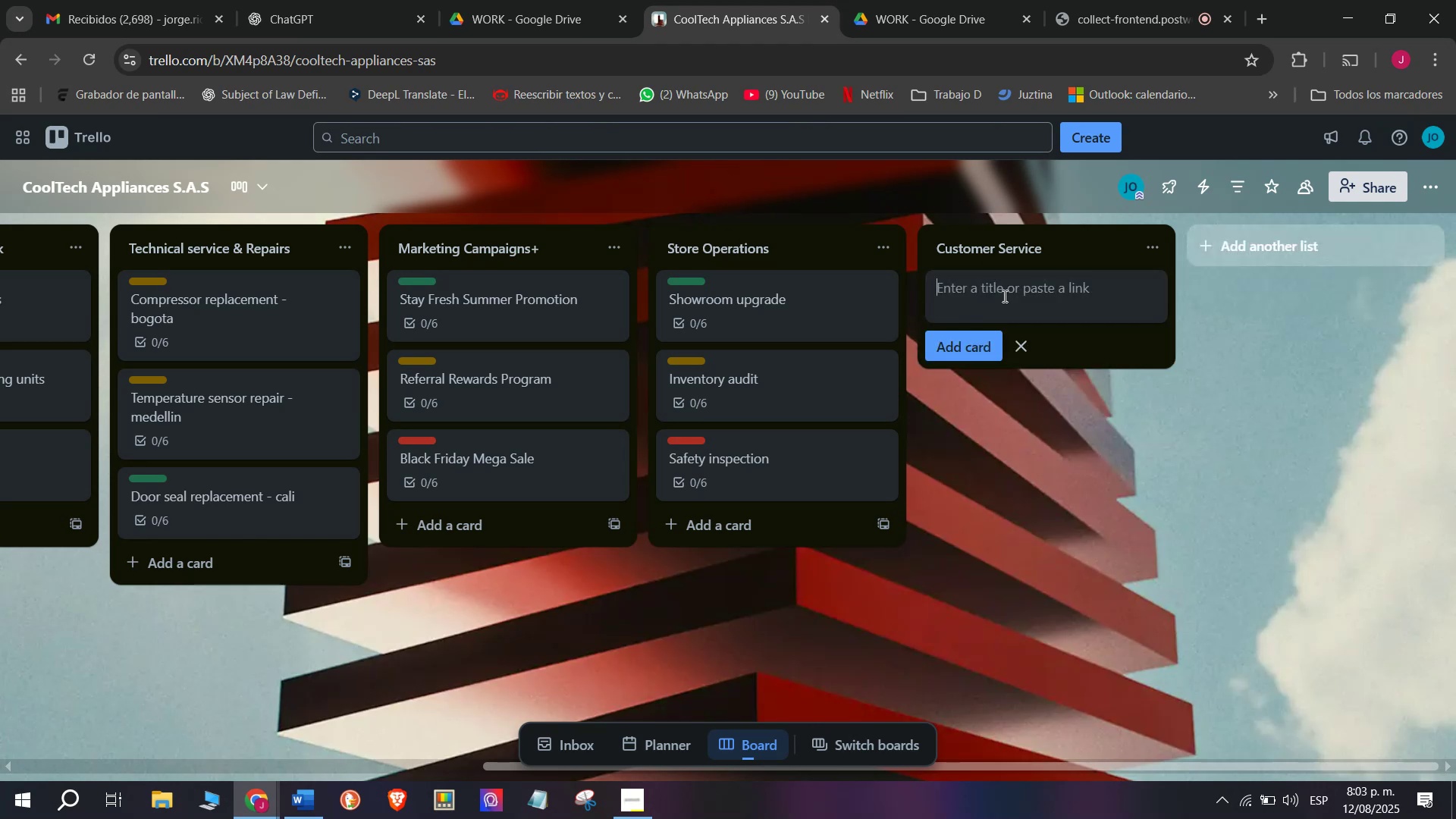 
type(Warrenty claim,)
key(Backspace)
 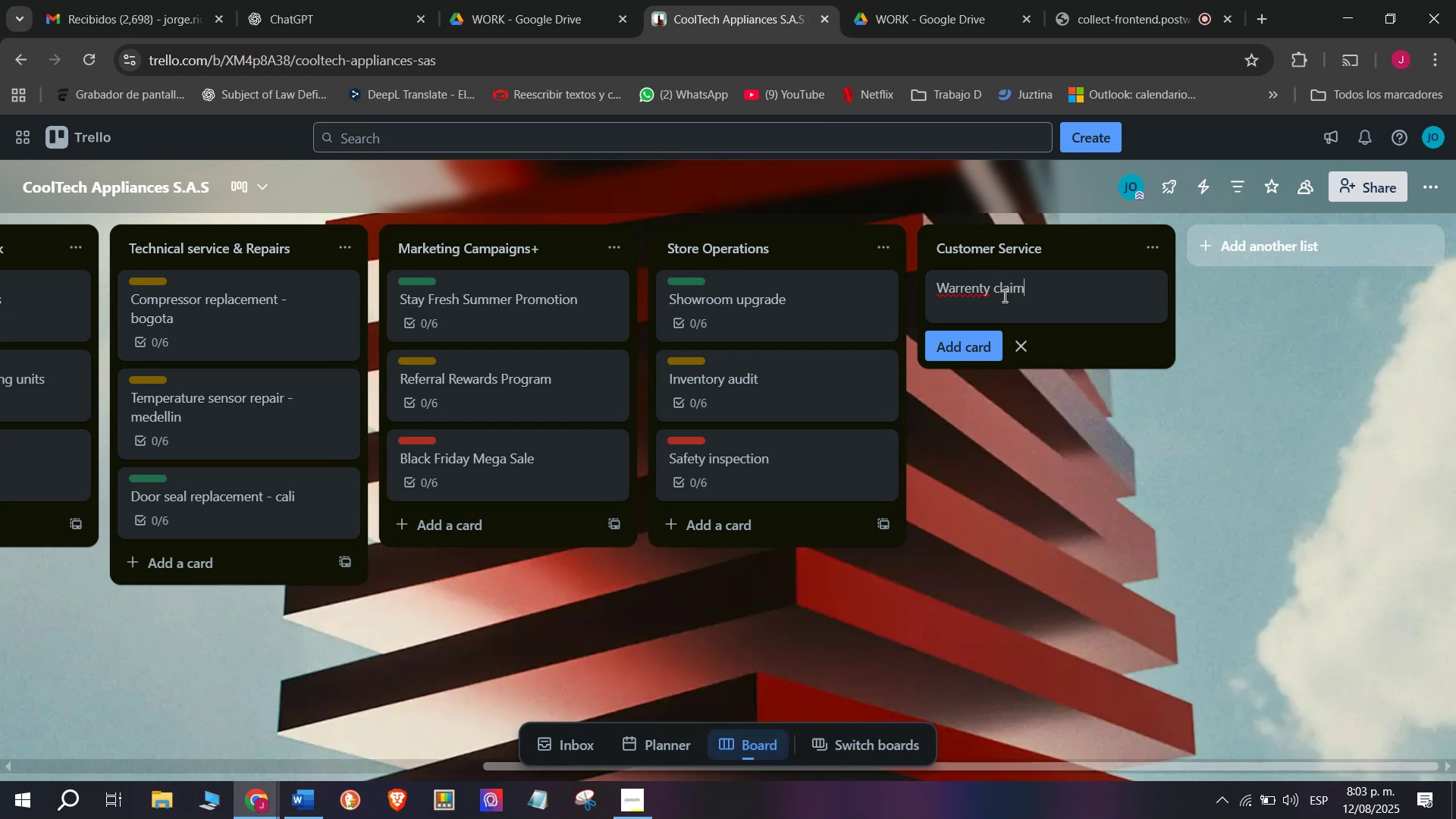 
key(Enter)
 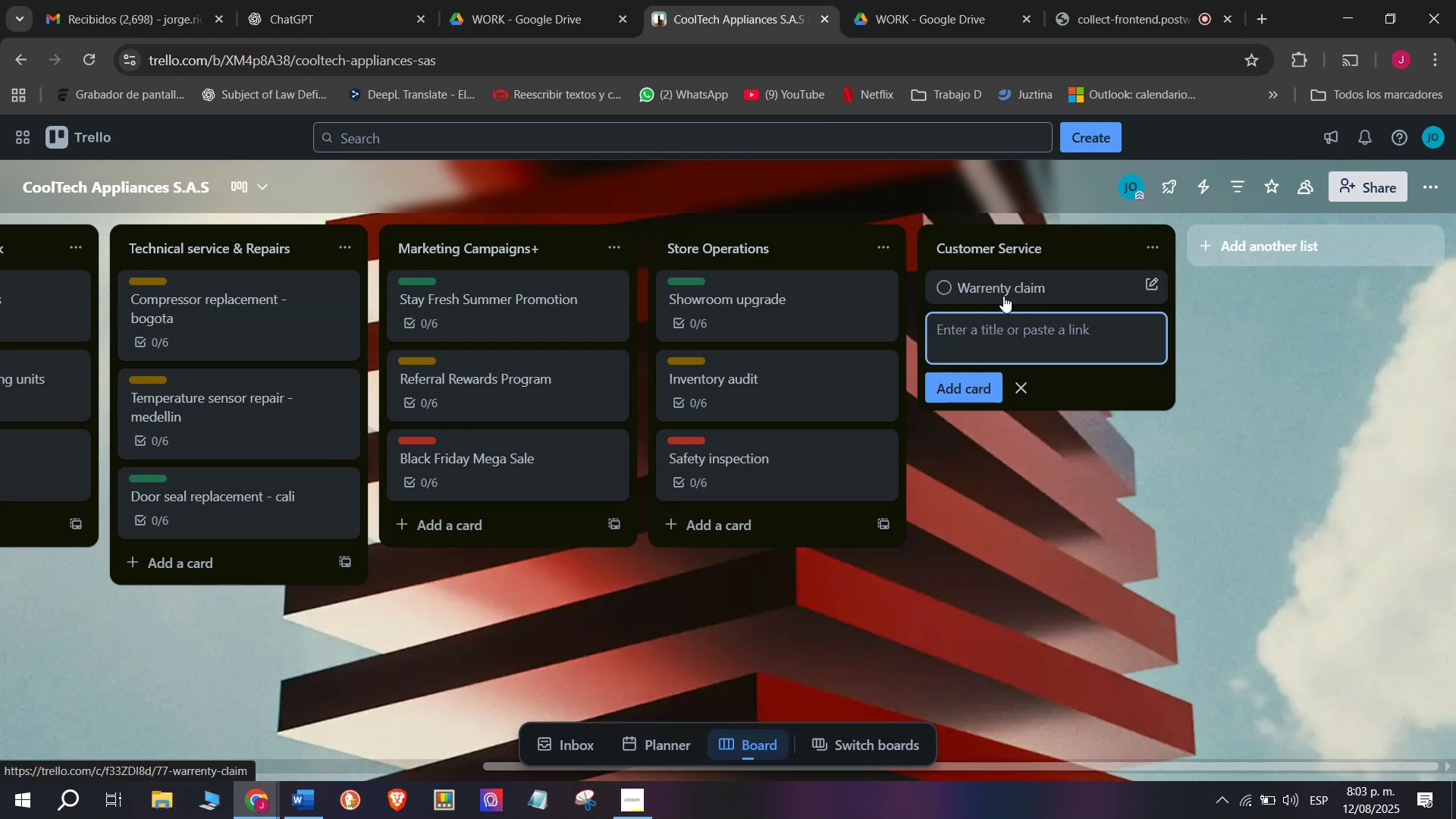 
left_click([1034, 281])
 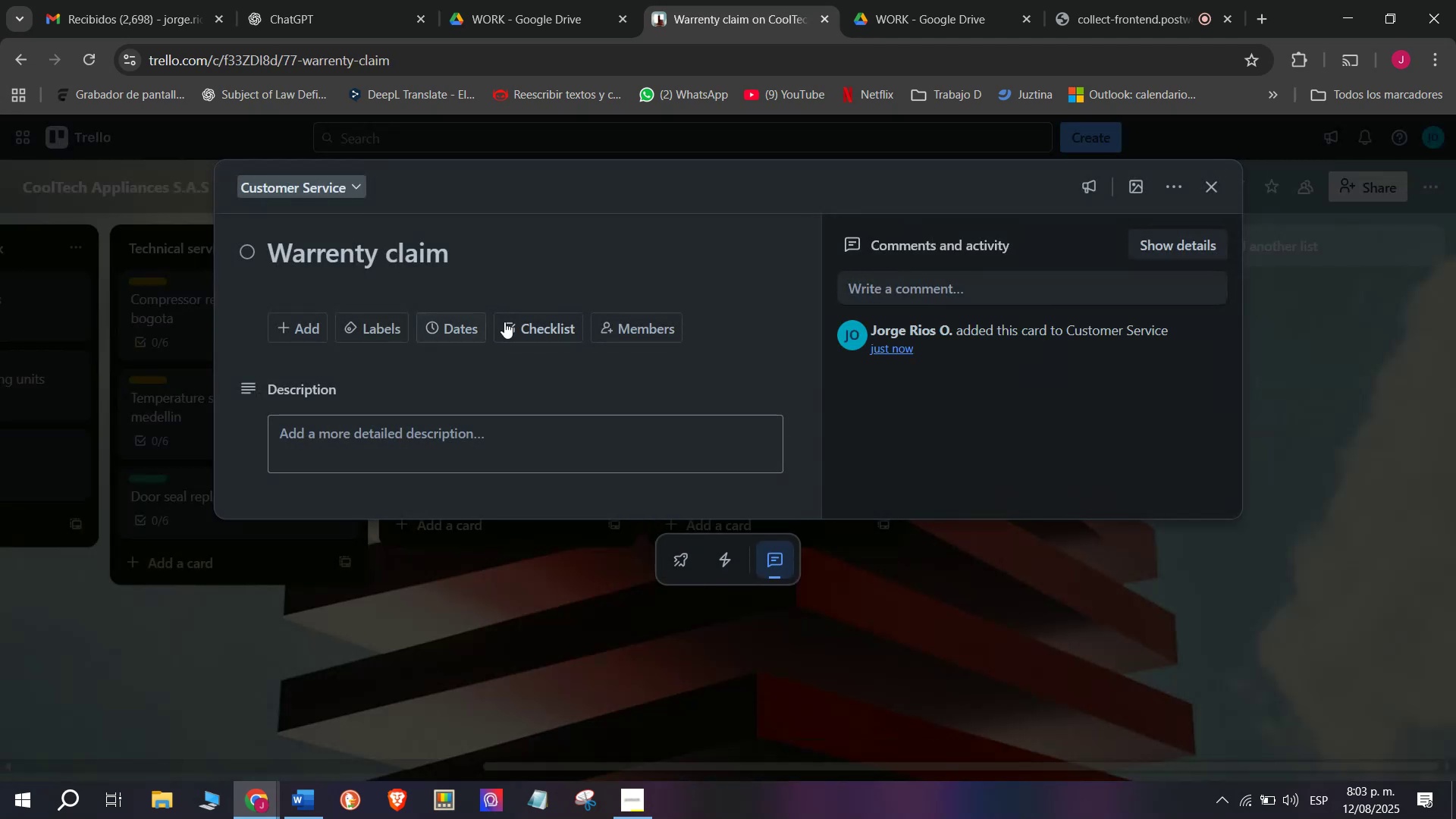 
left_click([522, 322])
 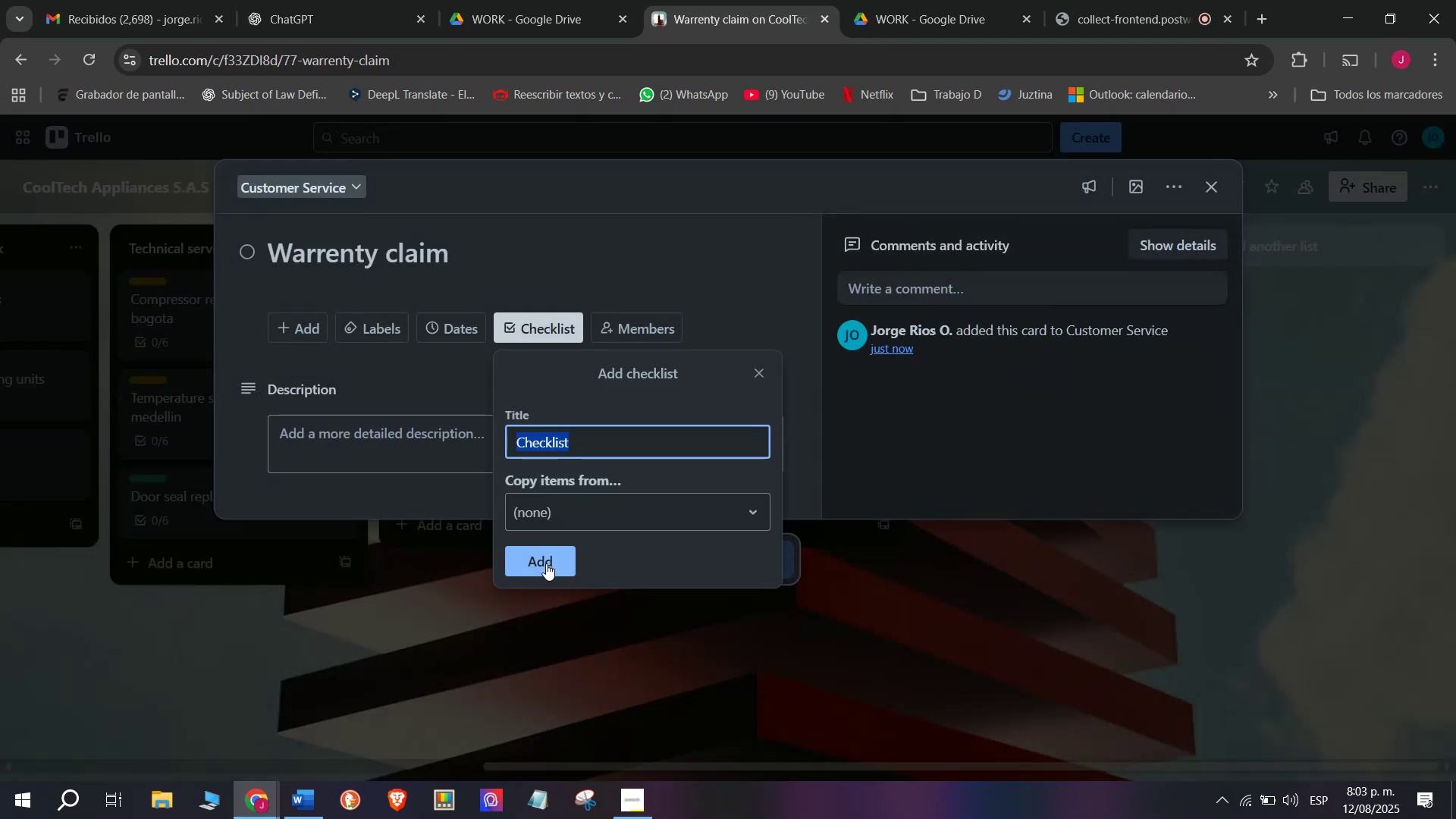 
left_click([546, 563])
 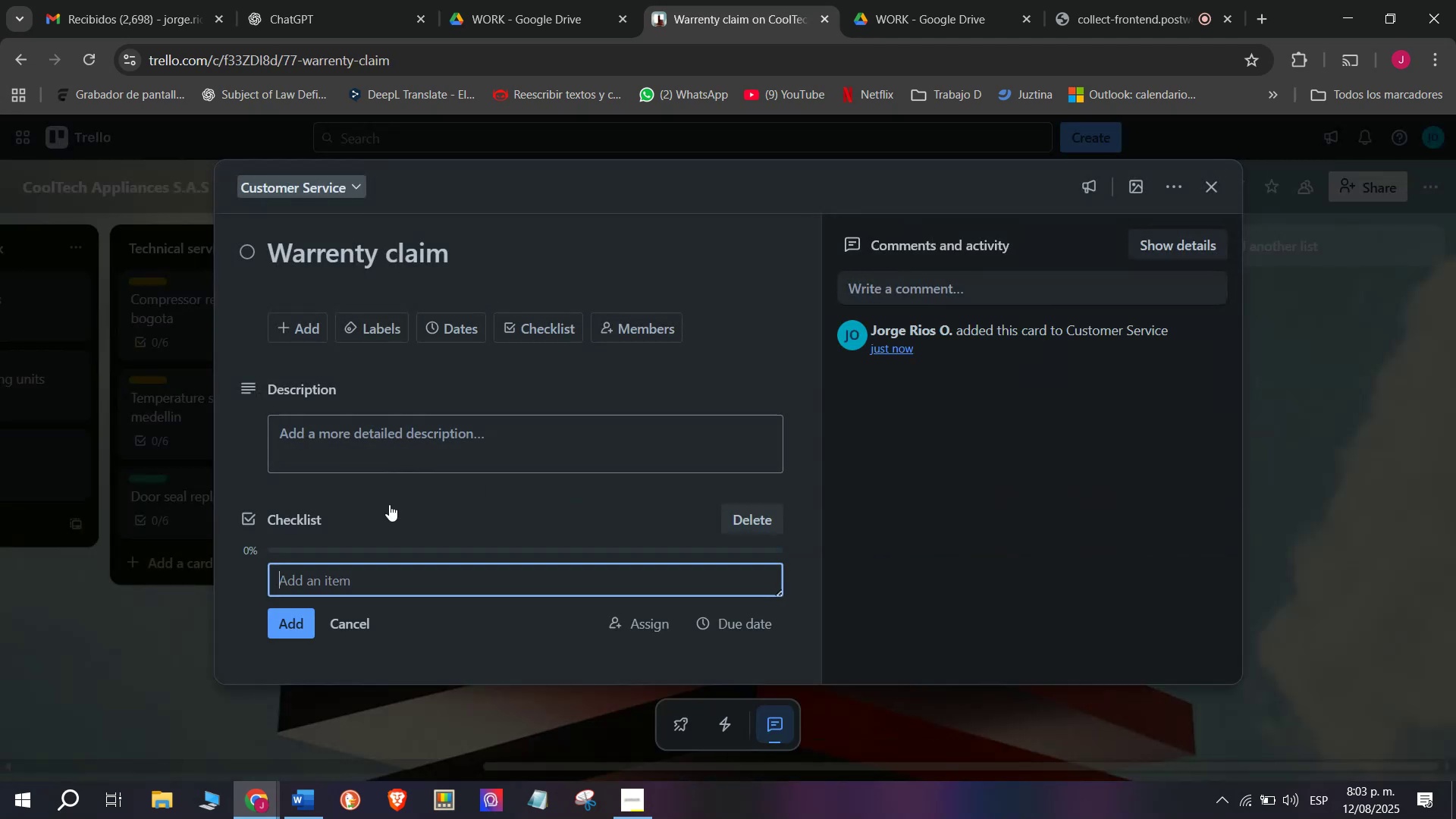 
scroll: coordinate [388, 576], scroll_direction: down, amount: 5.0
 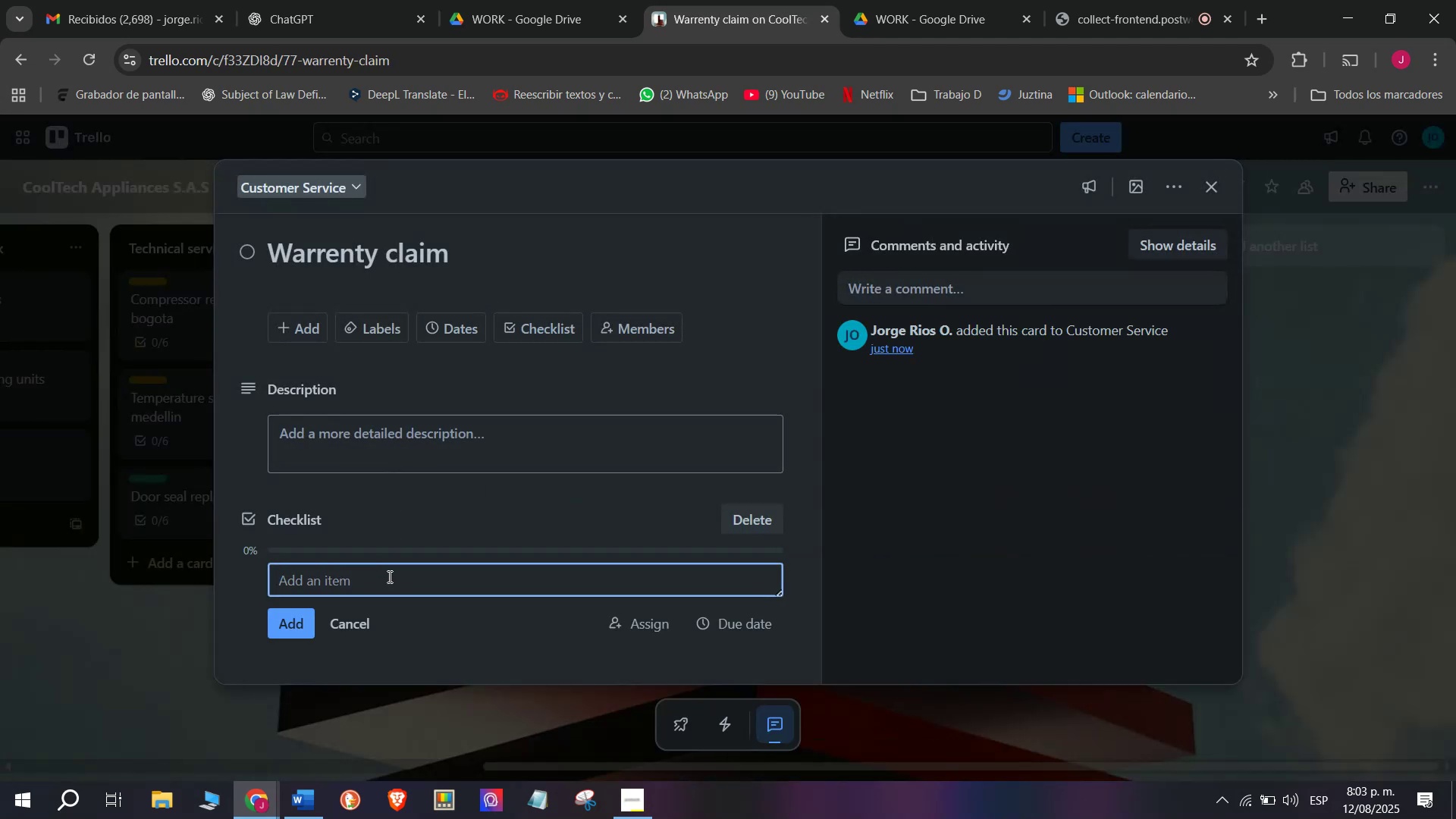 
type(Request proof ofd)
key(Backspace)
key(Backspace)
key(Backspace)
type(of purchase)
 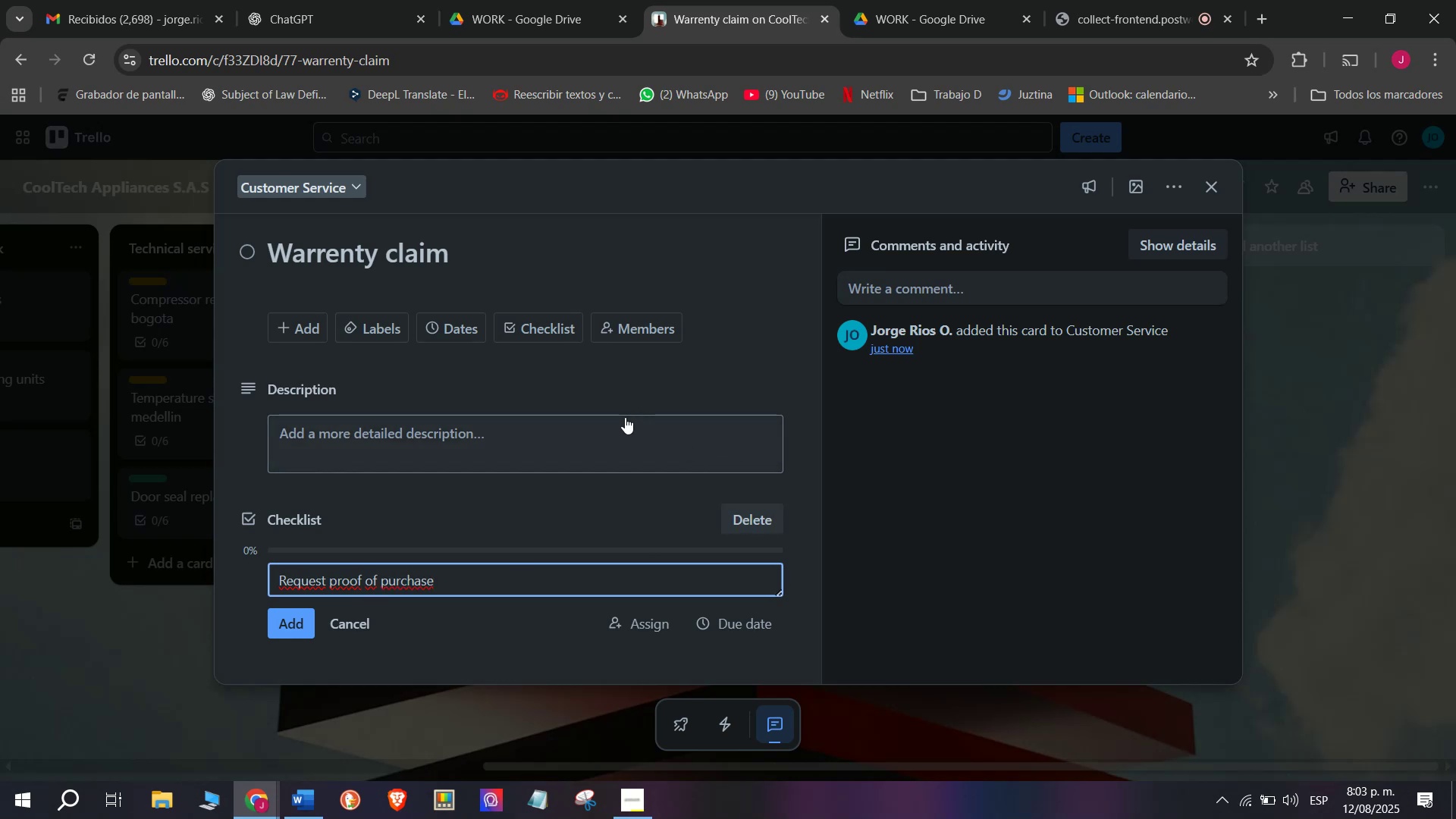 
key(Enter)
 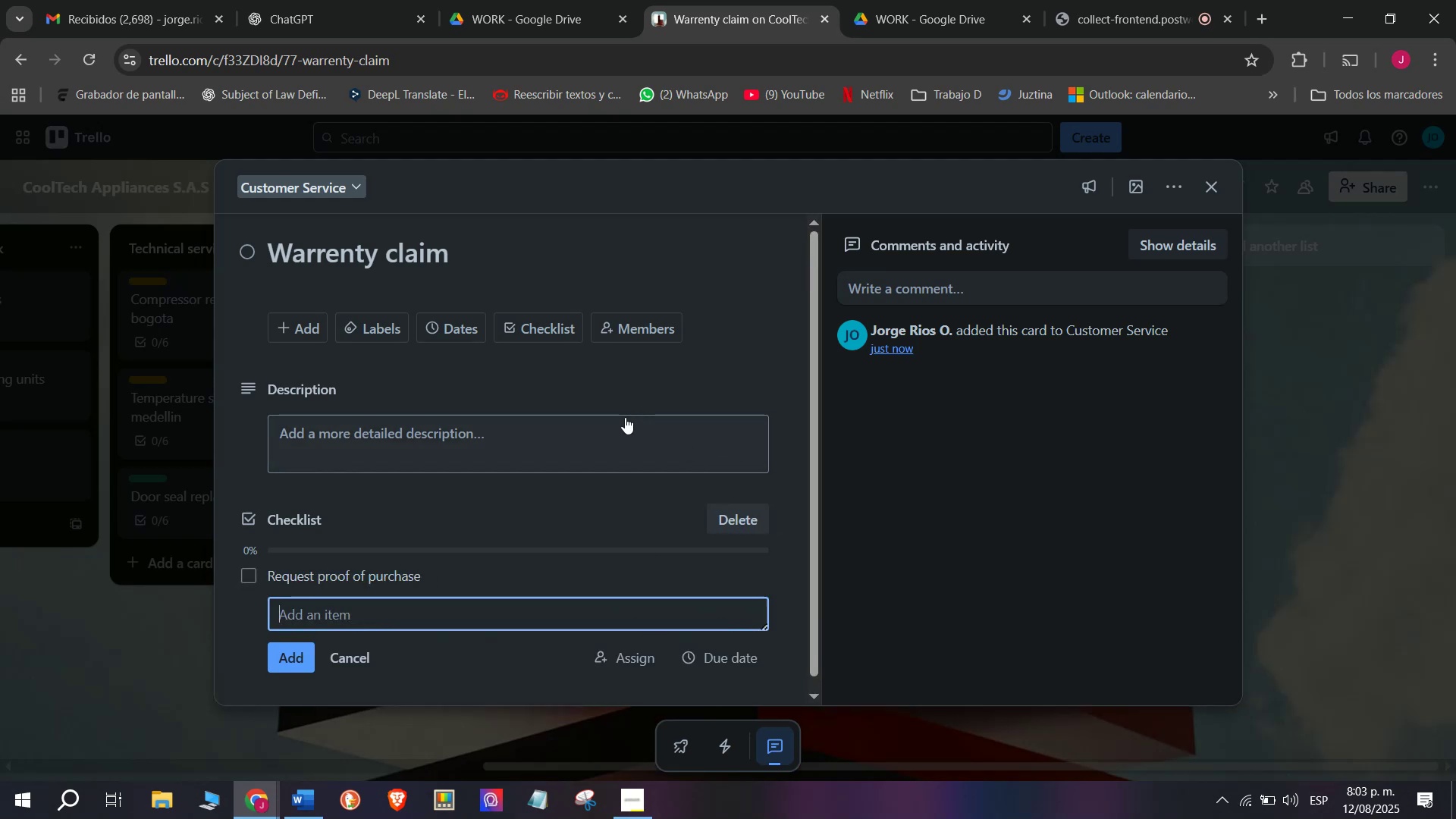 
type(Verif)
 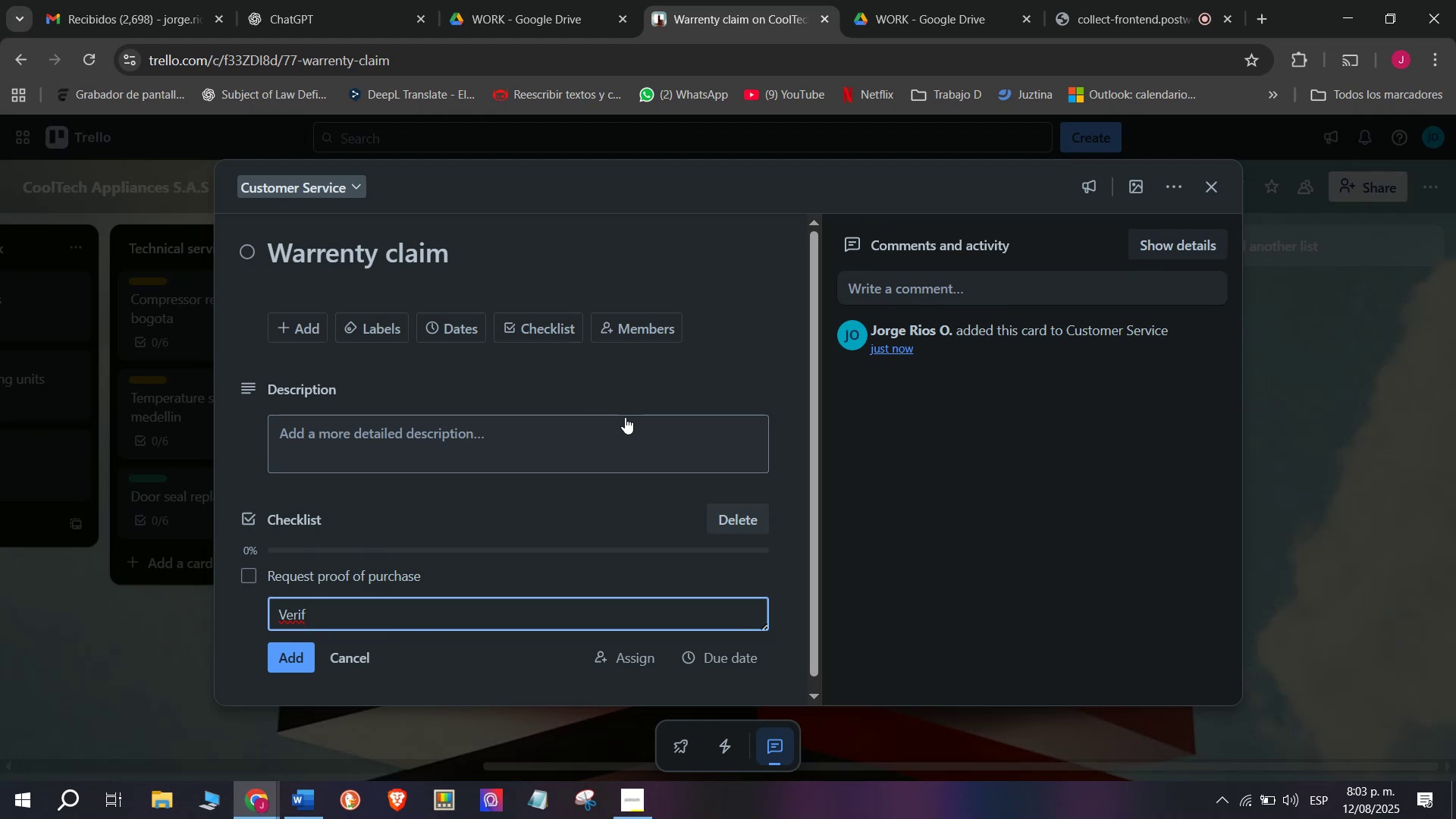 
key(Y)
 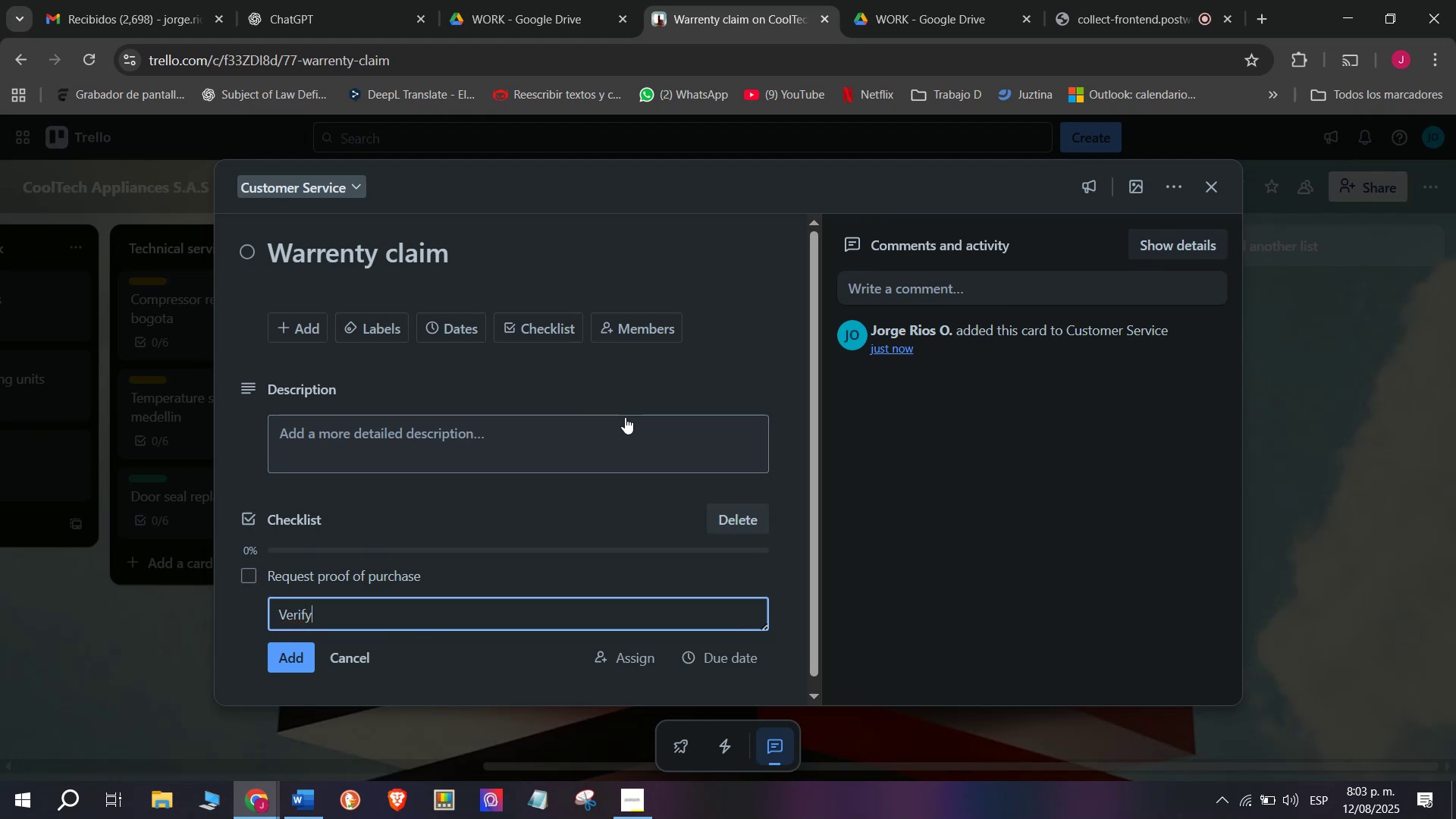 
key(Space)
 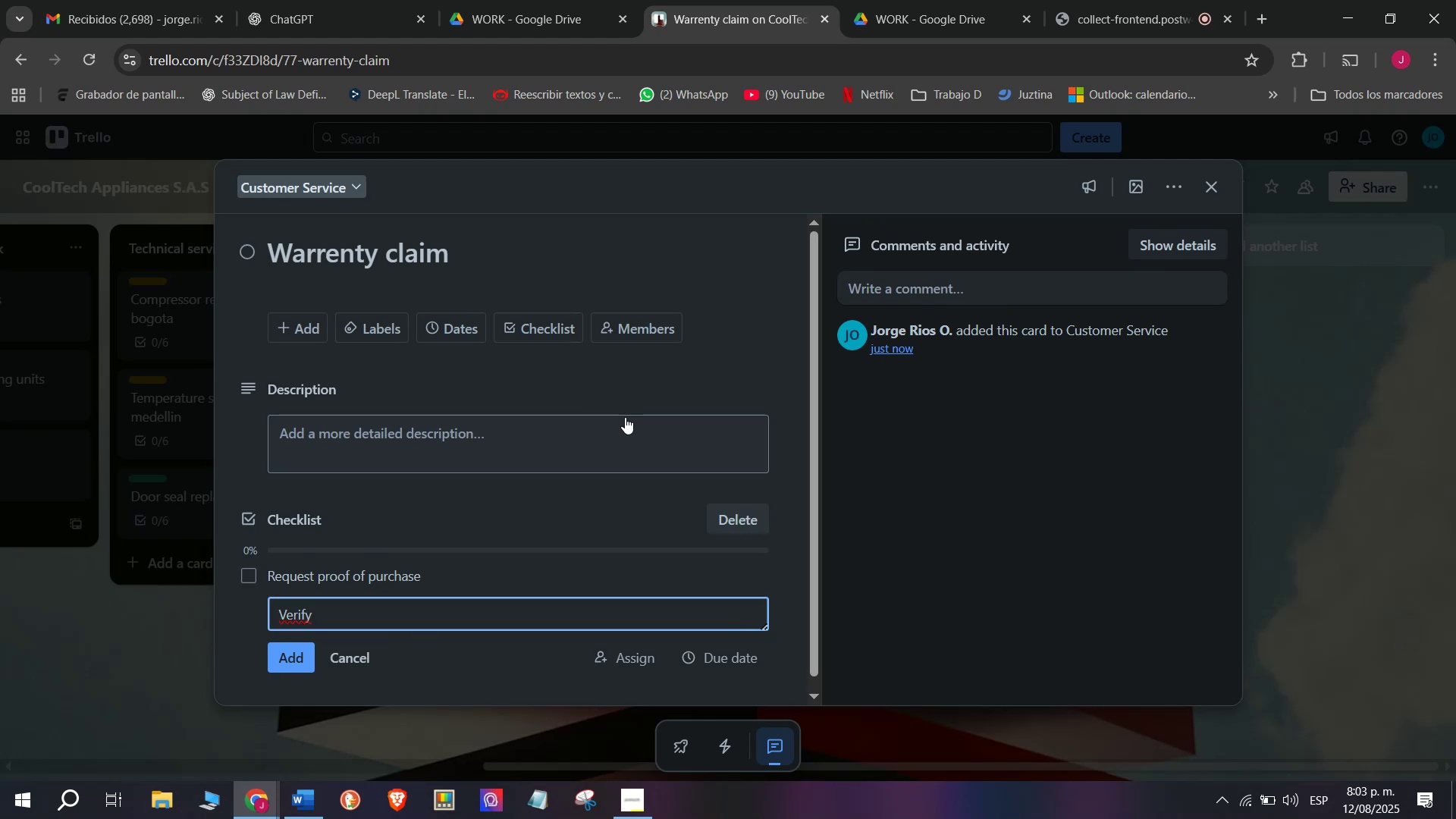 
type(warre)
 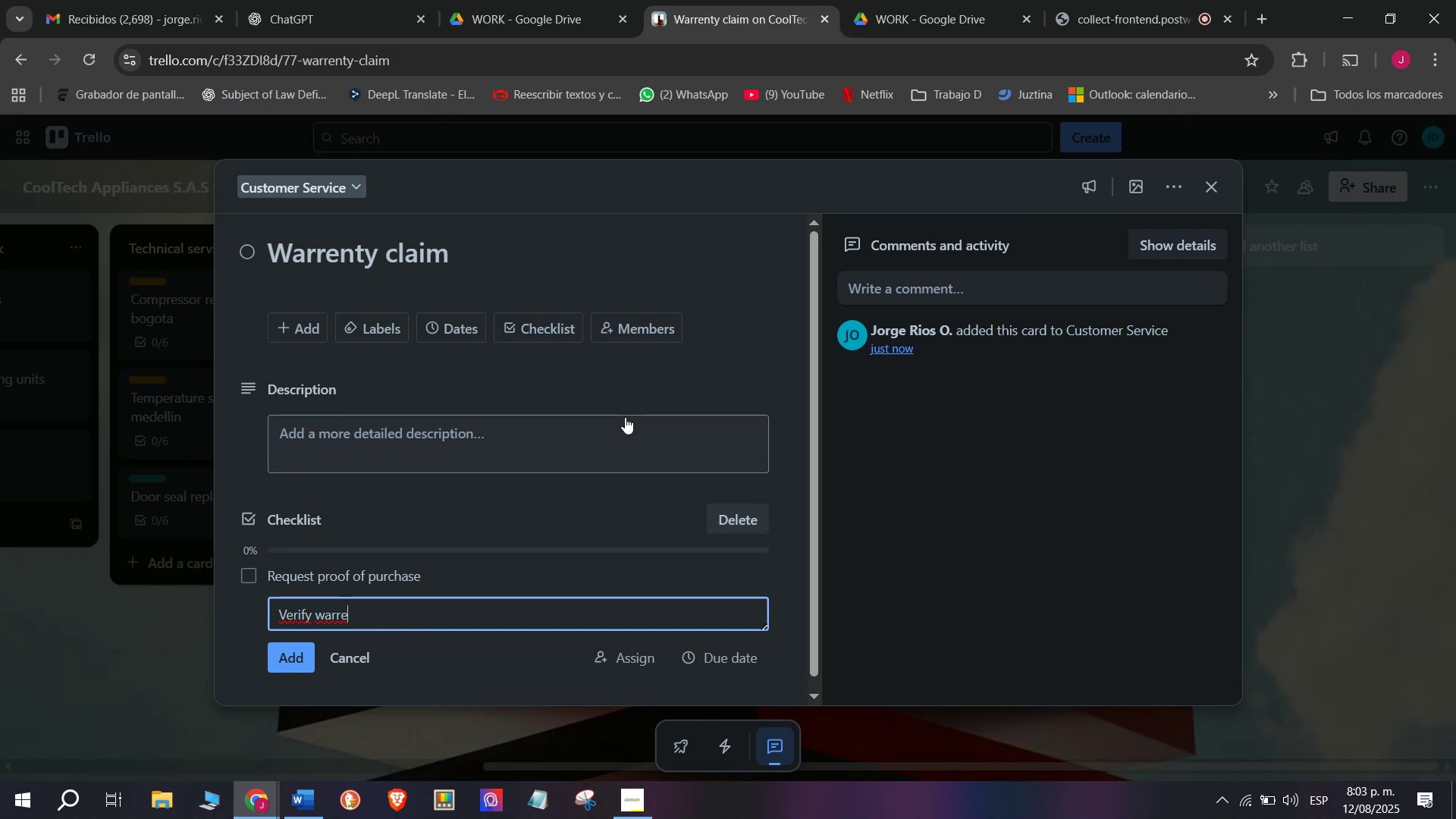 
key(Backspace)
type(anty coverage)
 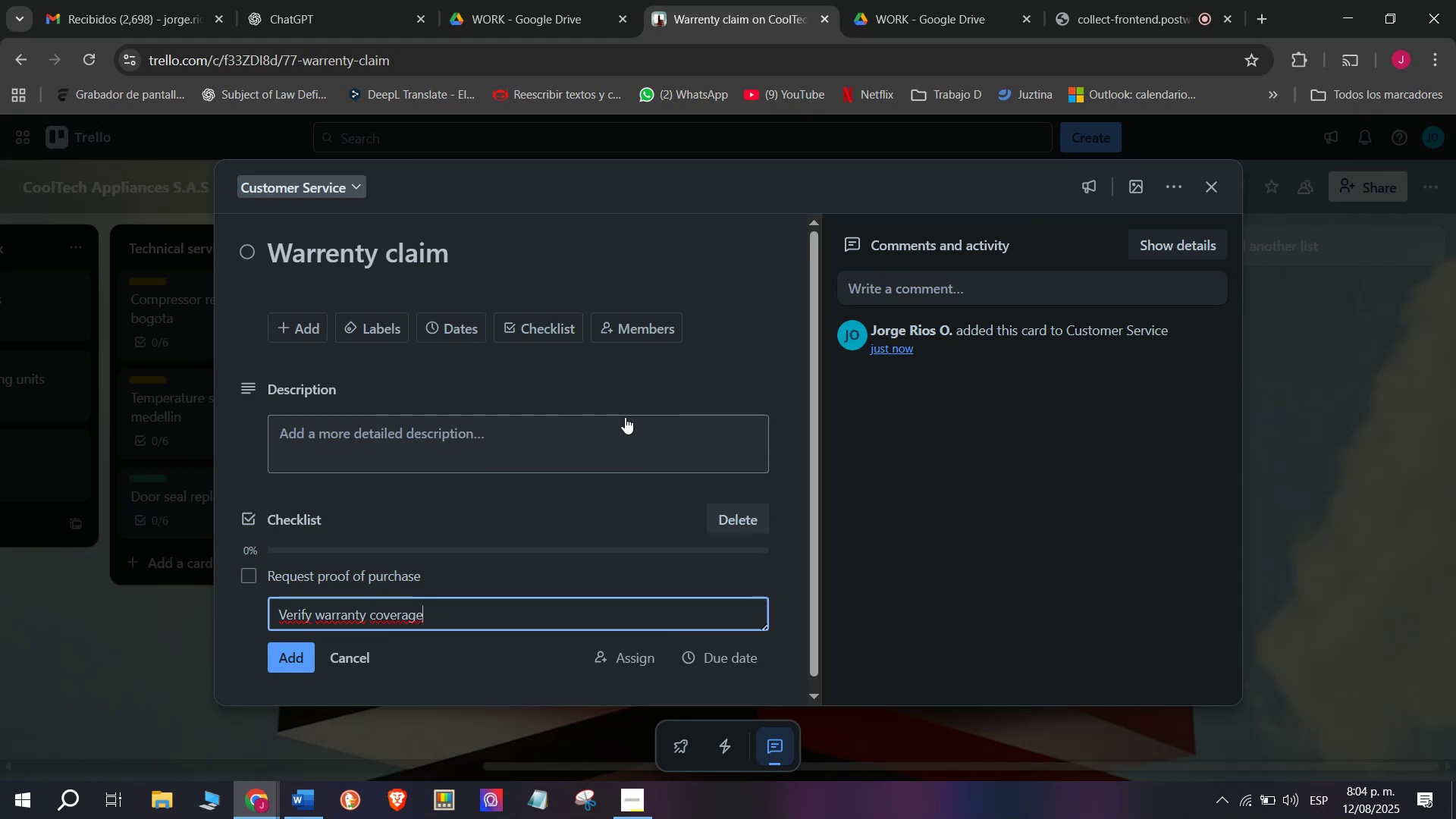 
wait(12.27)
 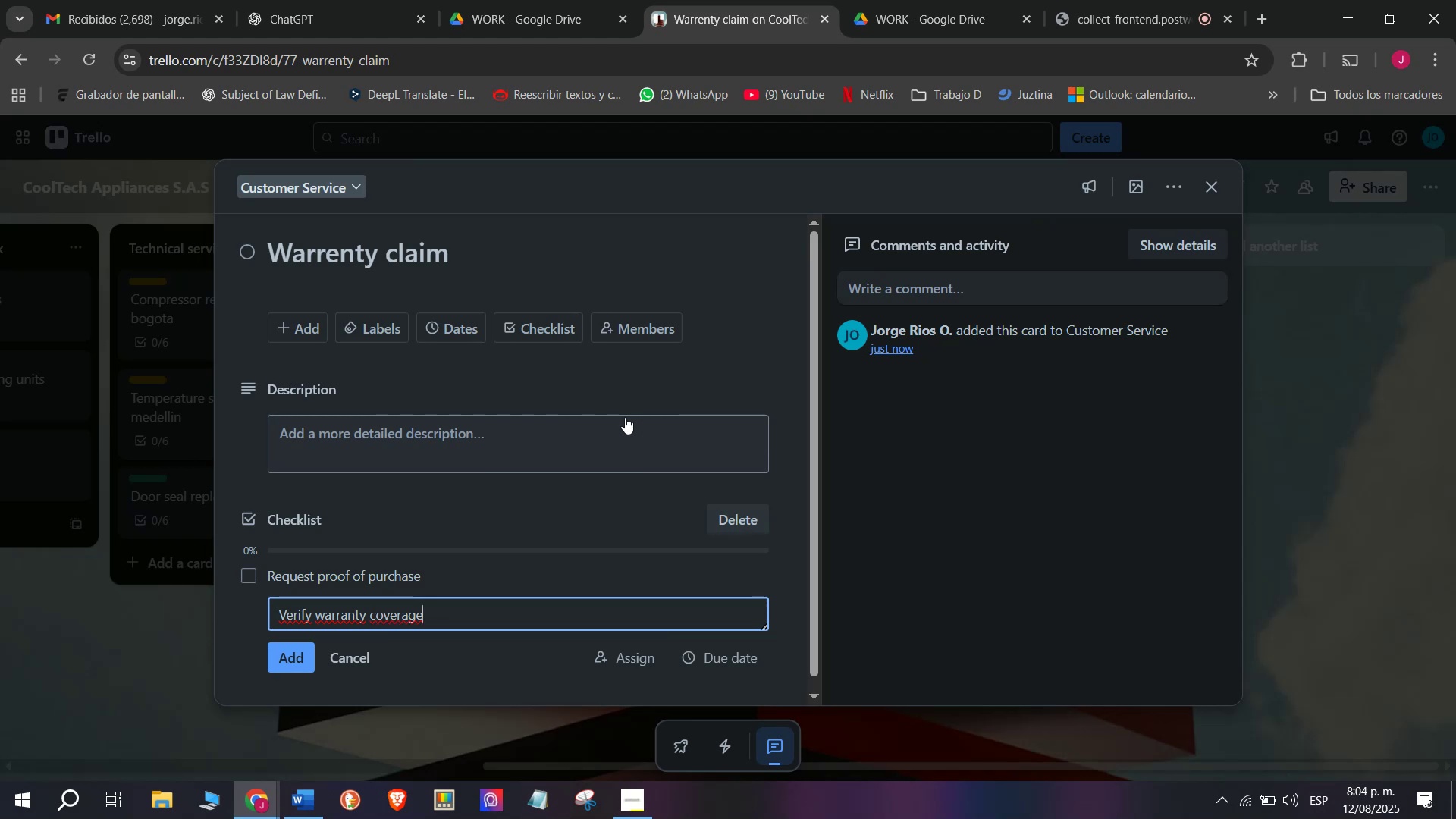 
key(Enter)
 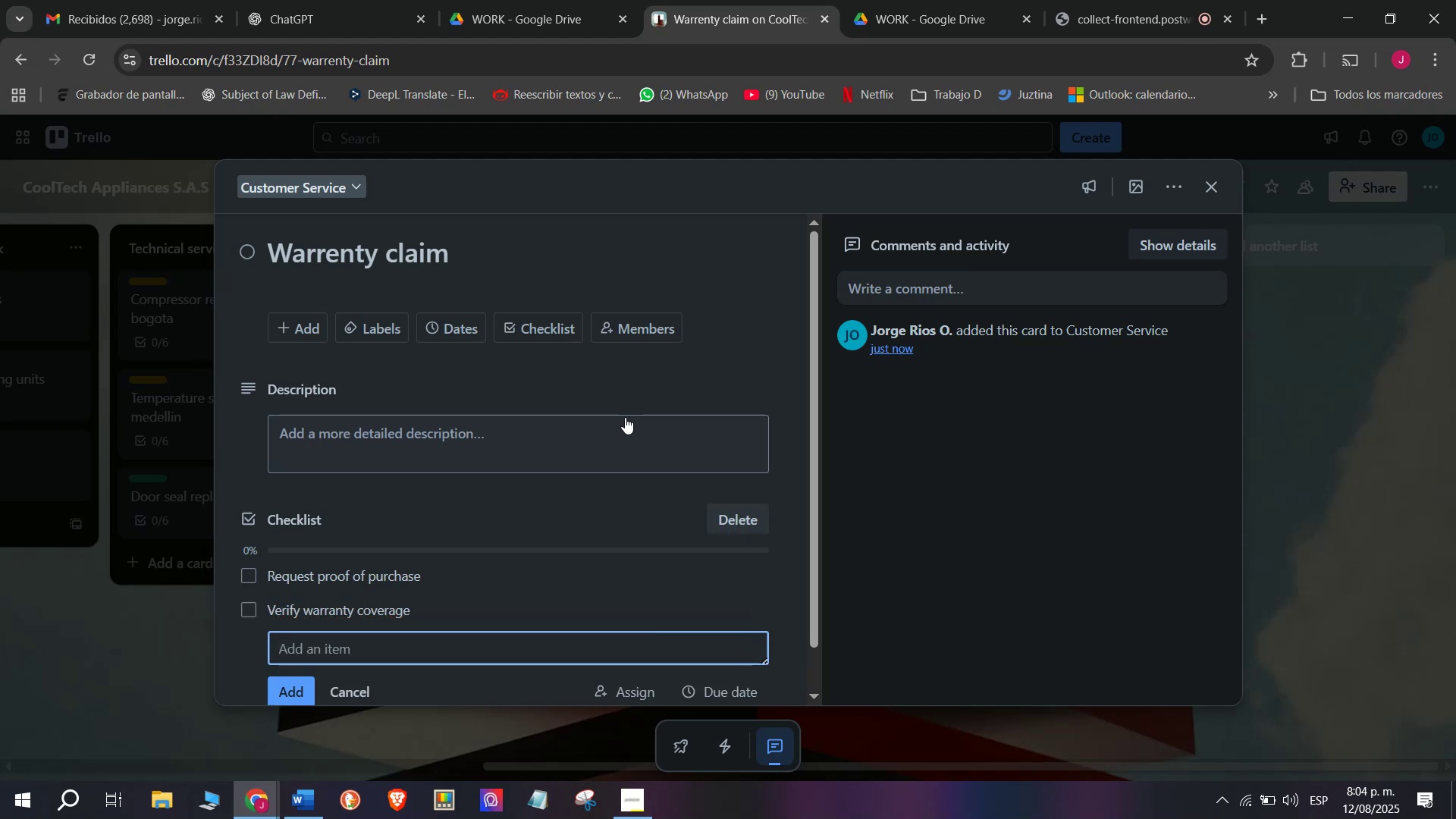 
wait(8.54)
 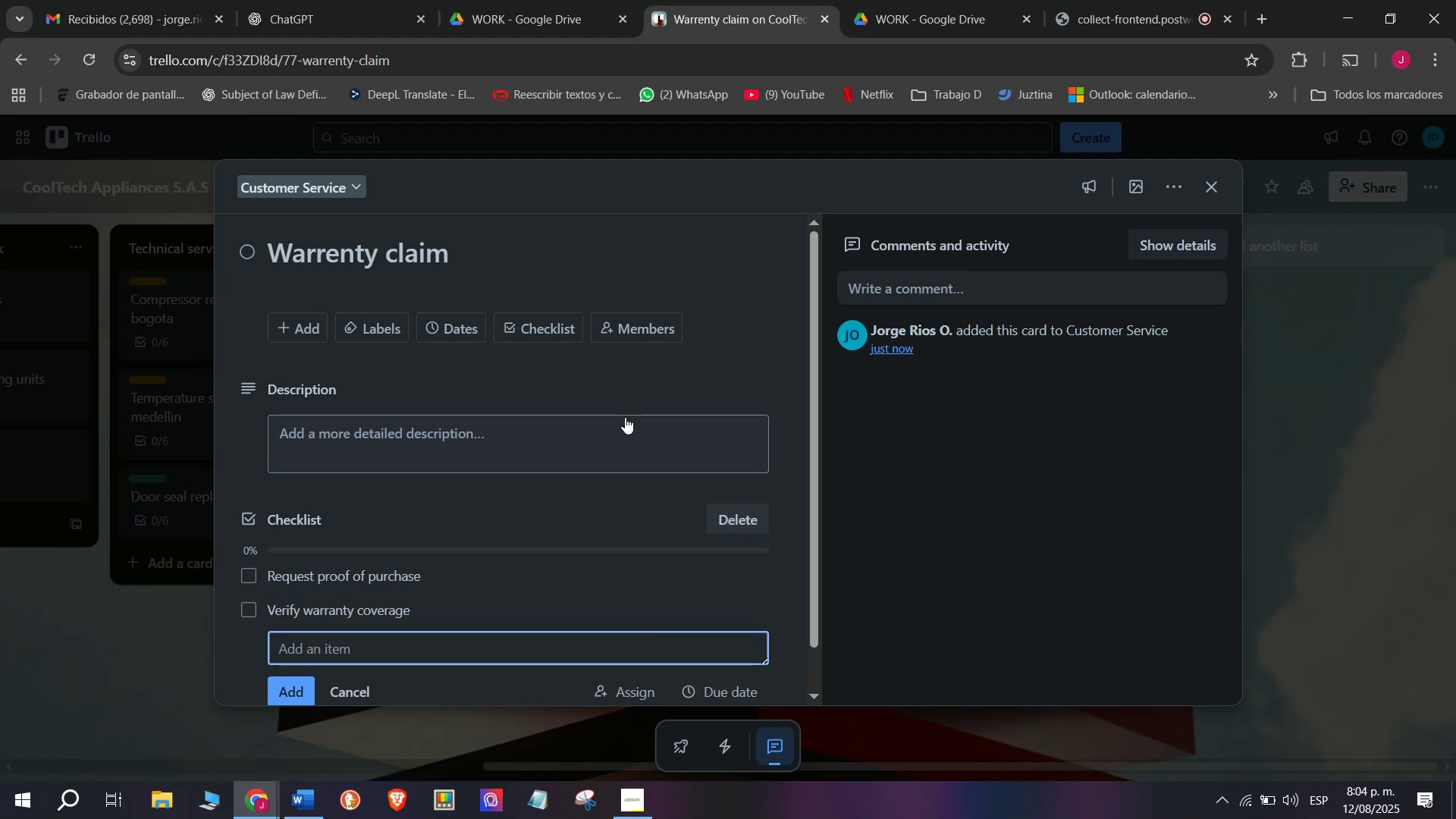 
type(Approve repoai)
key(Backspace)
key(Backspace)
key(Backspace)
type(ar)
key(Backspace)
type(ir or replacement )
 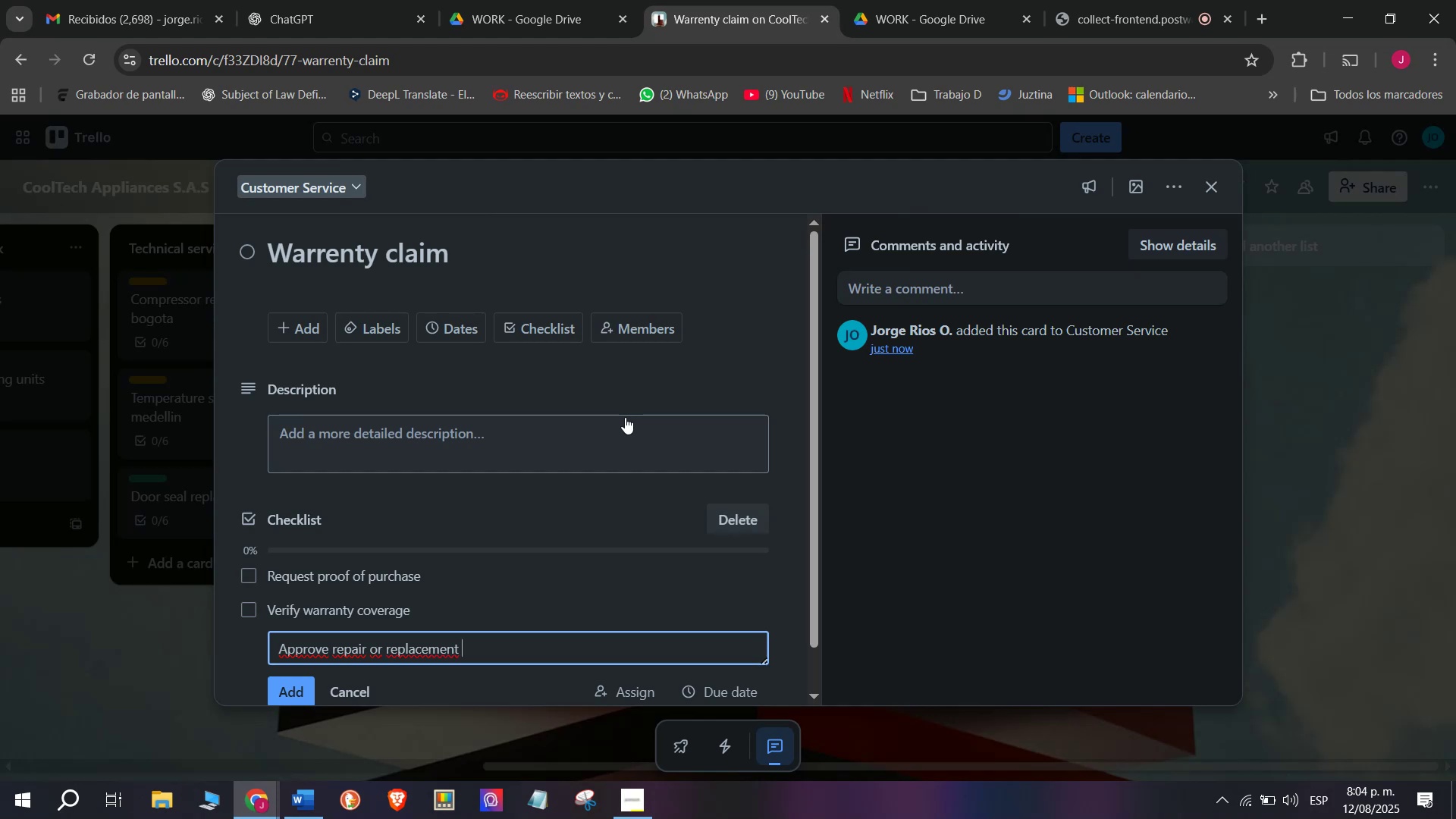 
key(Enter)
 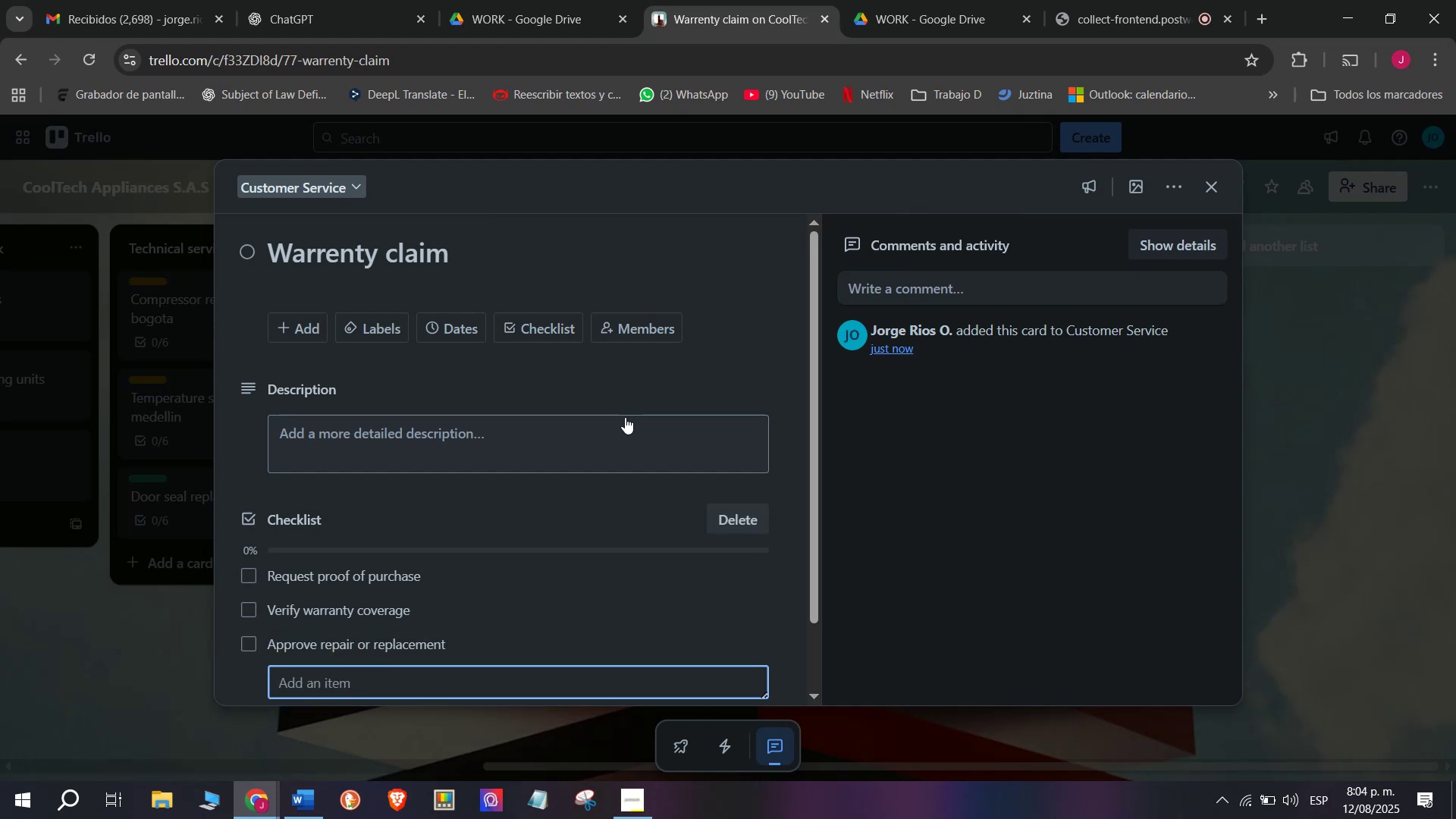 
type(Schedule service visit)
 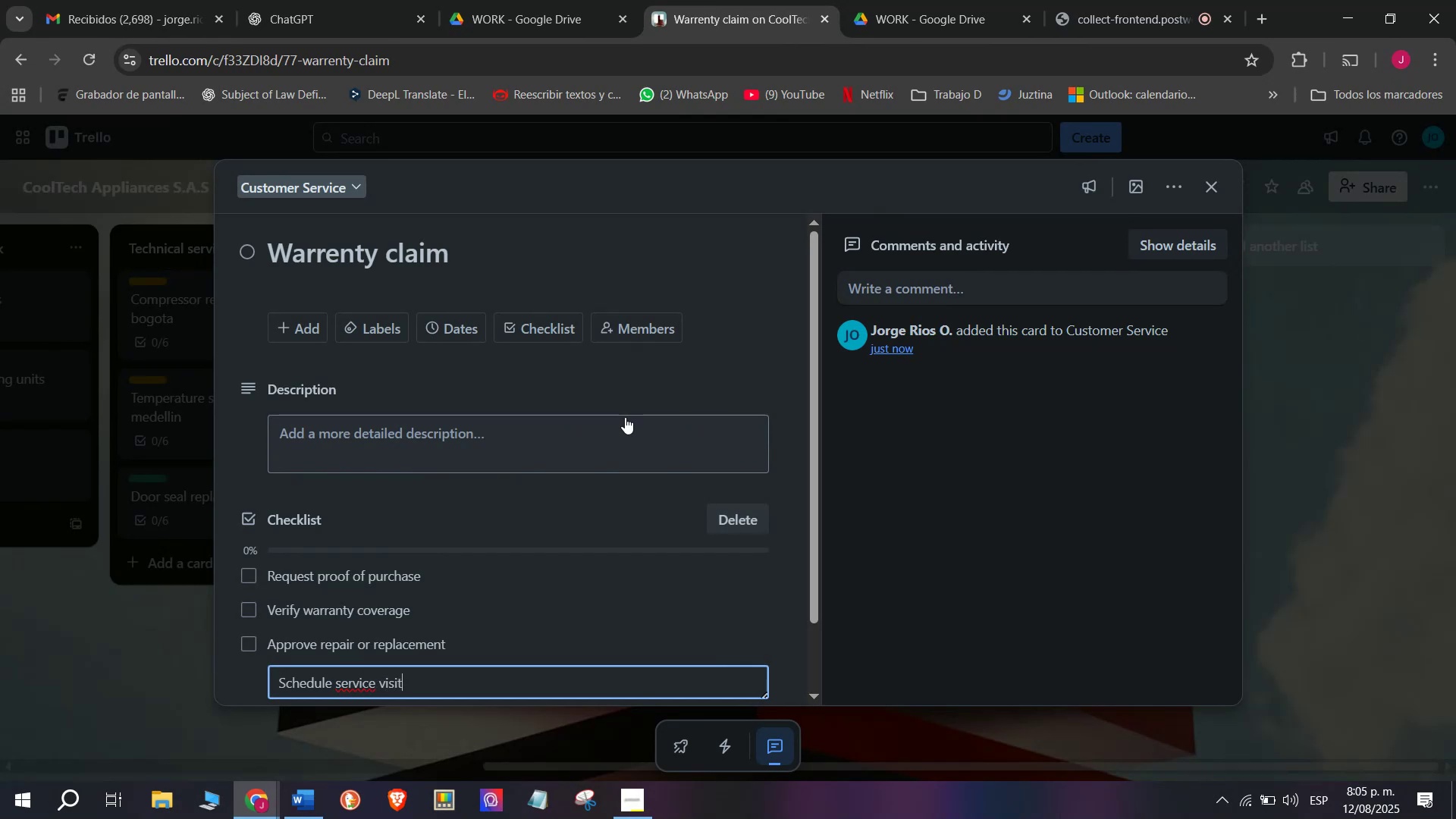 
key(Enter)
 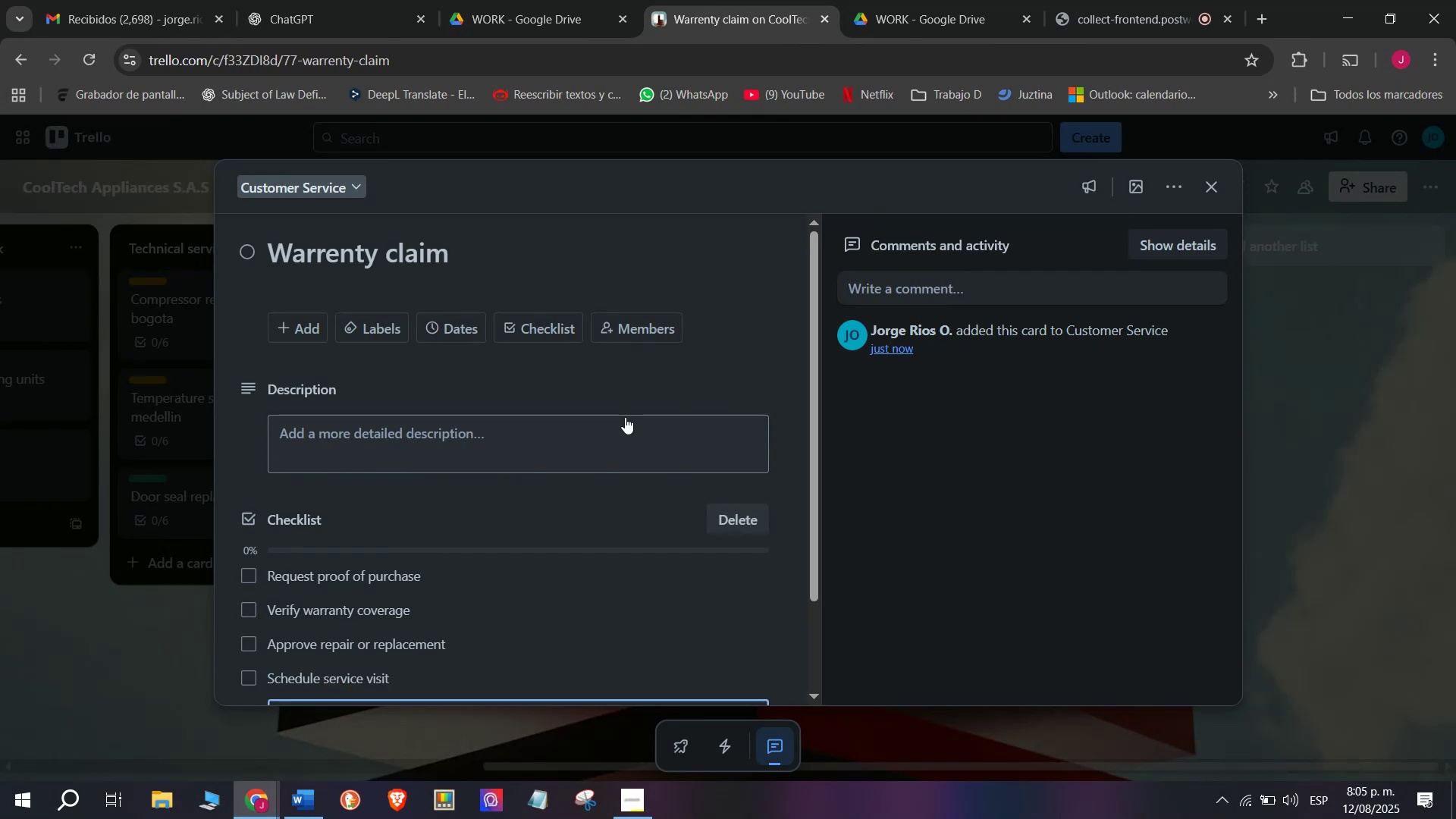 
scroll: coordinate [630, 440], scroll_direction: down, amount: 2.0
 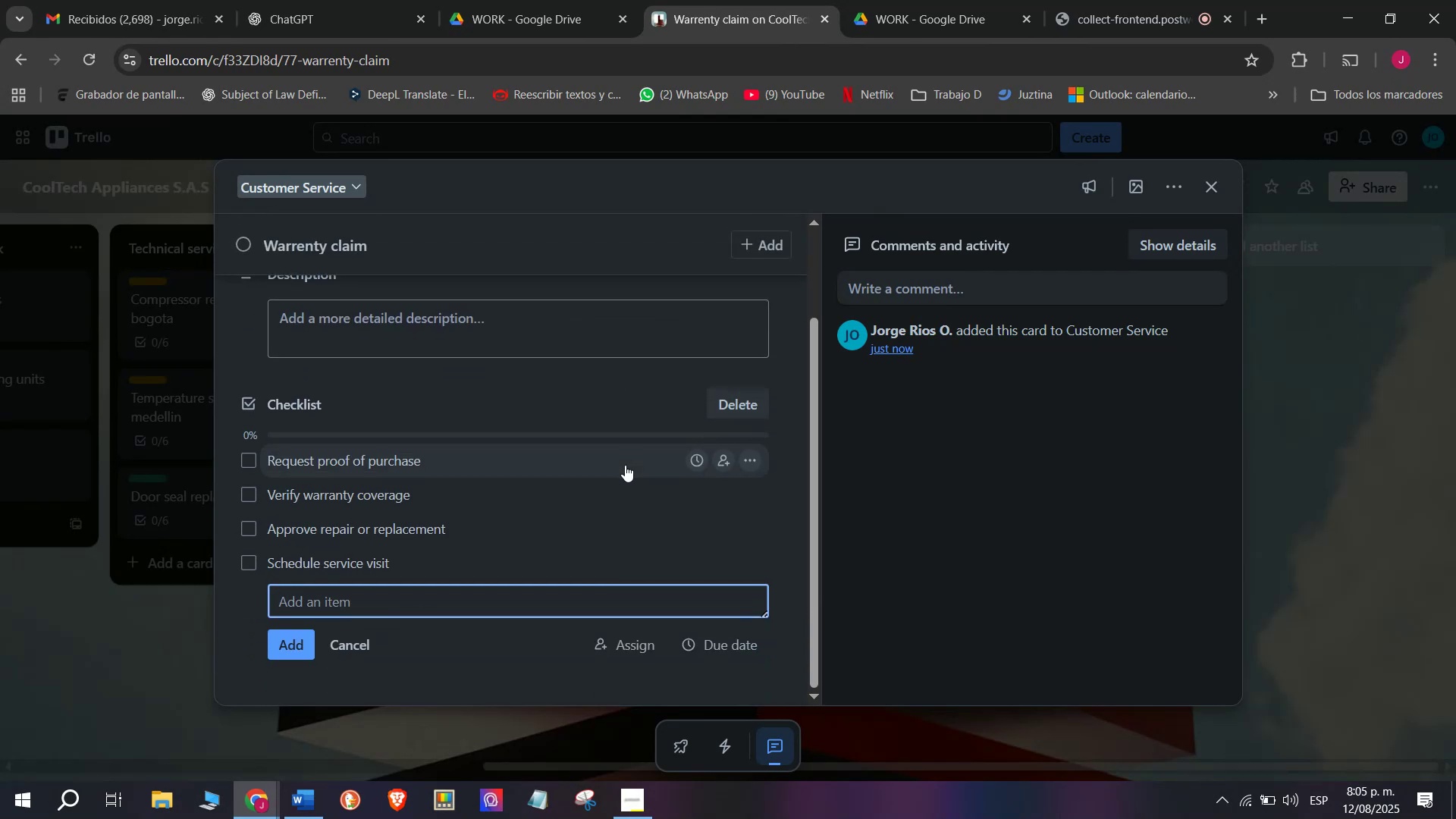 
type(B)
key(Backspace)
type(Notify customer)
 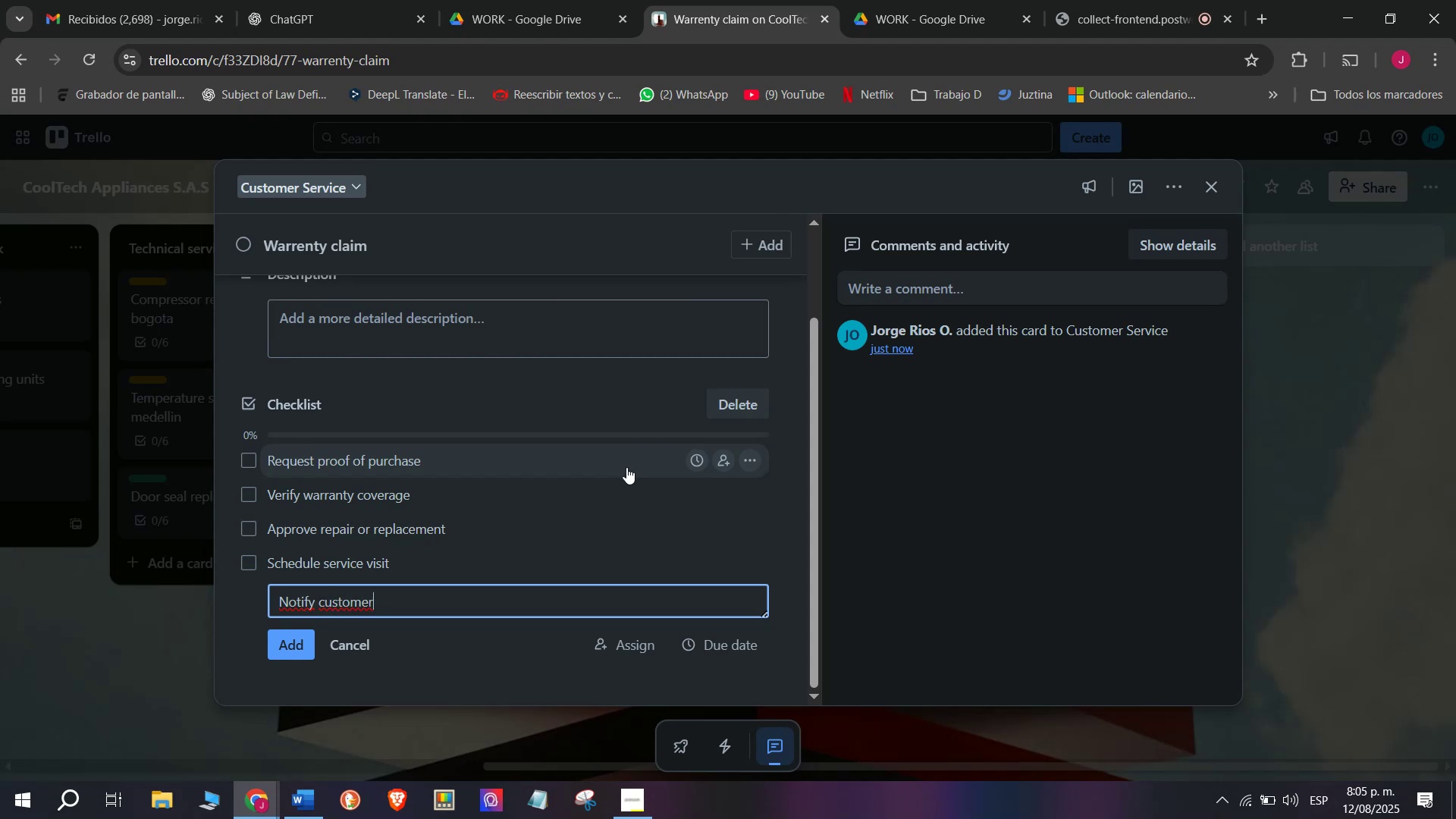 
key(S)
 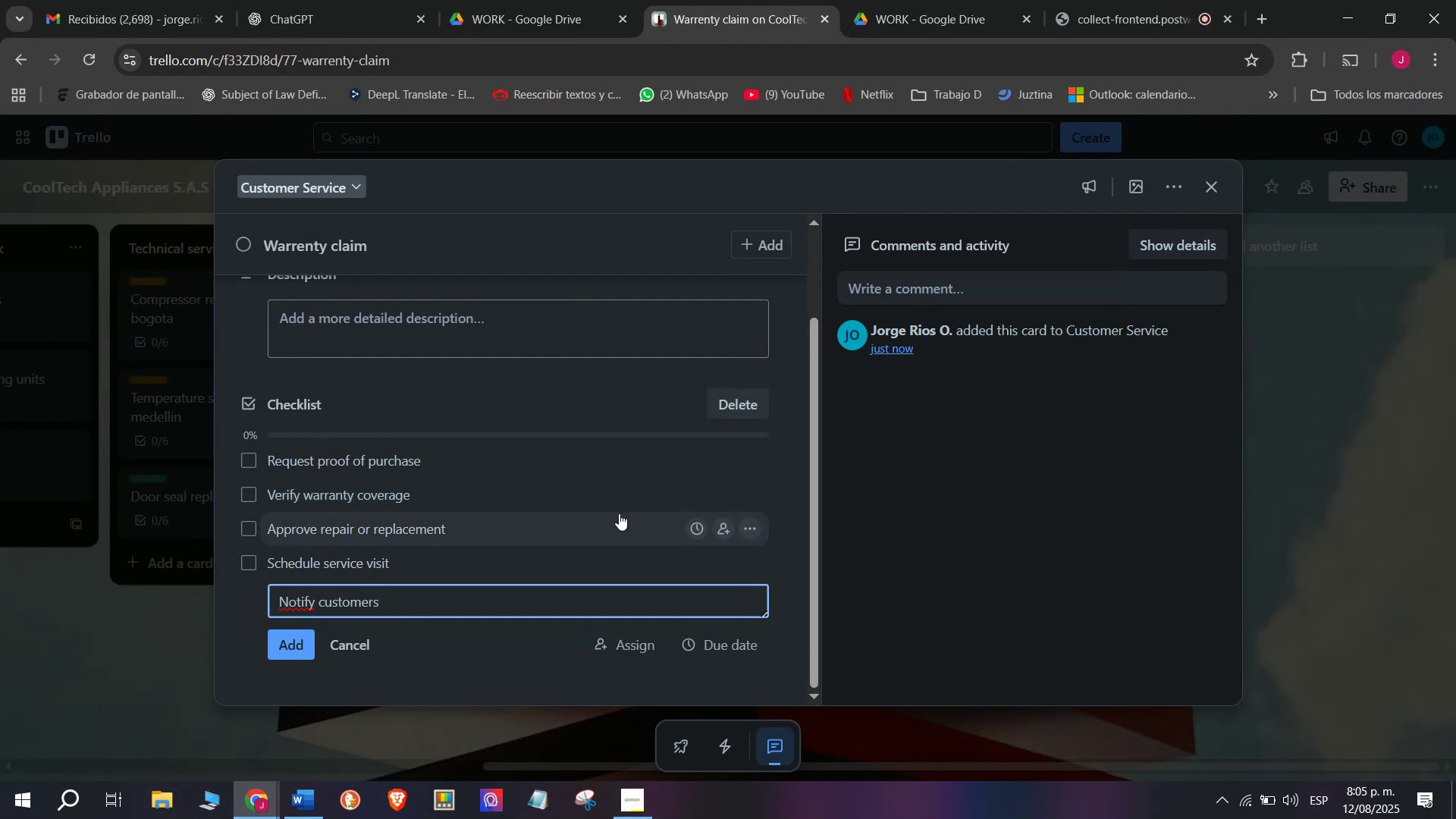 
key(Enter)
 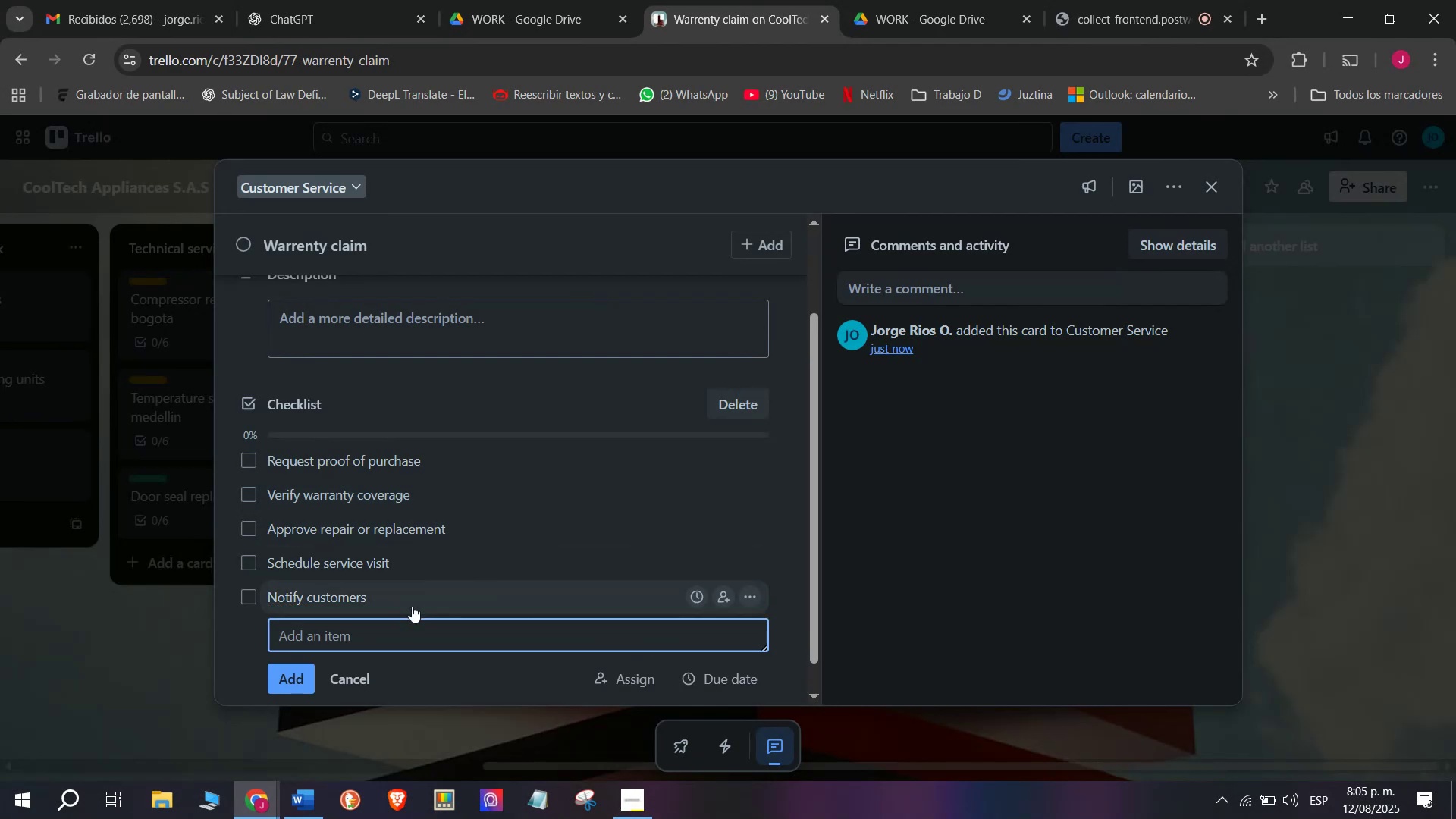 
scroll: coordinate [412, 606], scroll_direction: down, amount: 1.0
 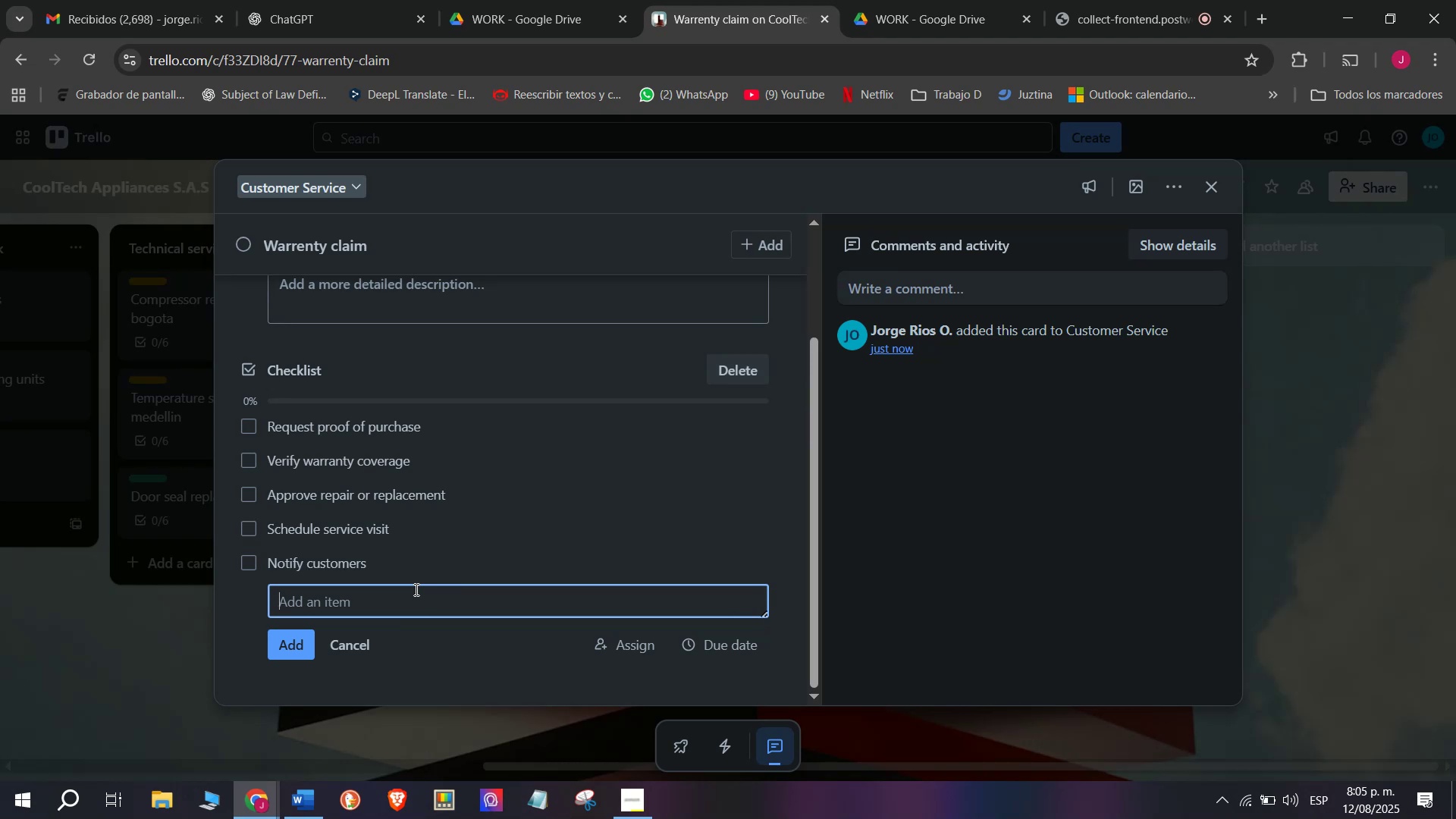 
wait(21.26)
 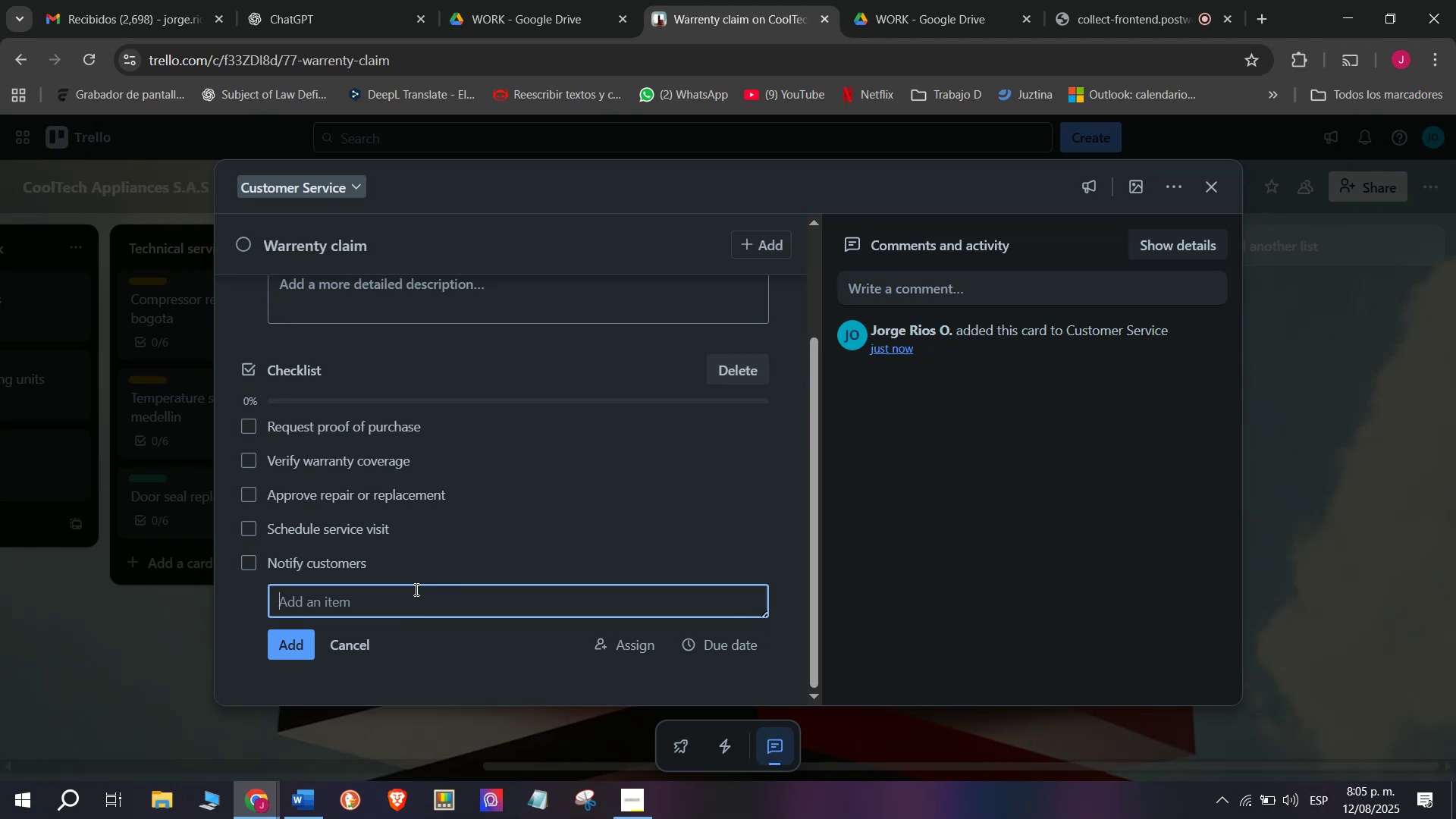 
key(Space)
 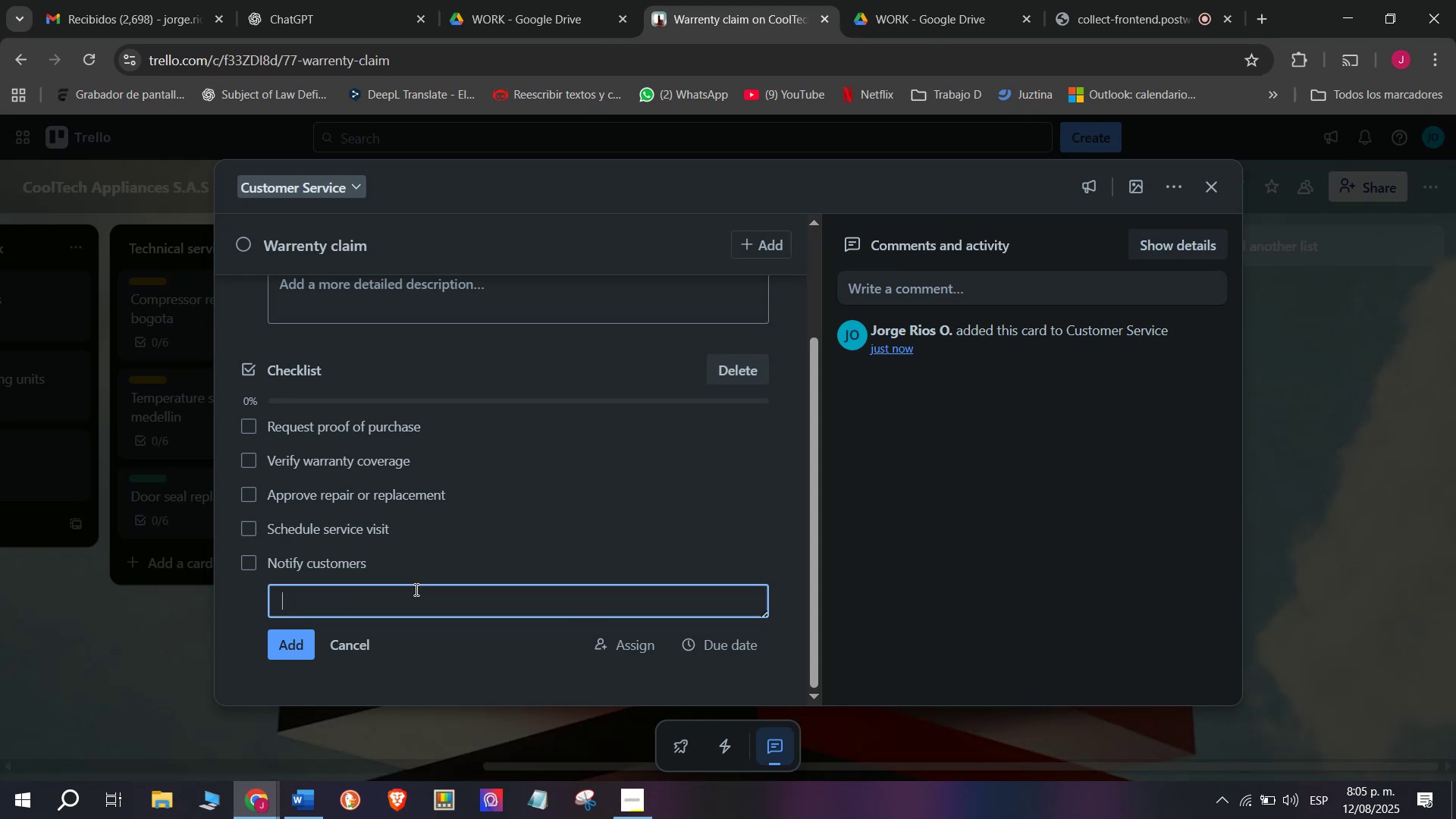 
key(Backspace)
 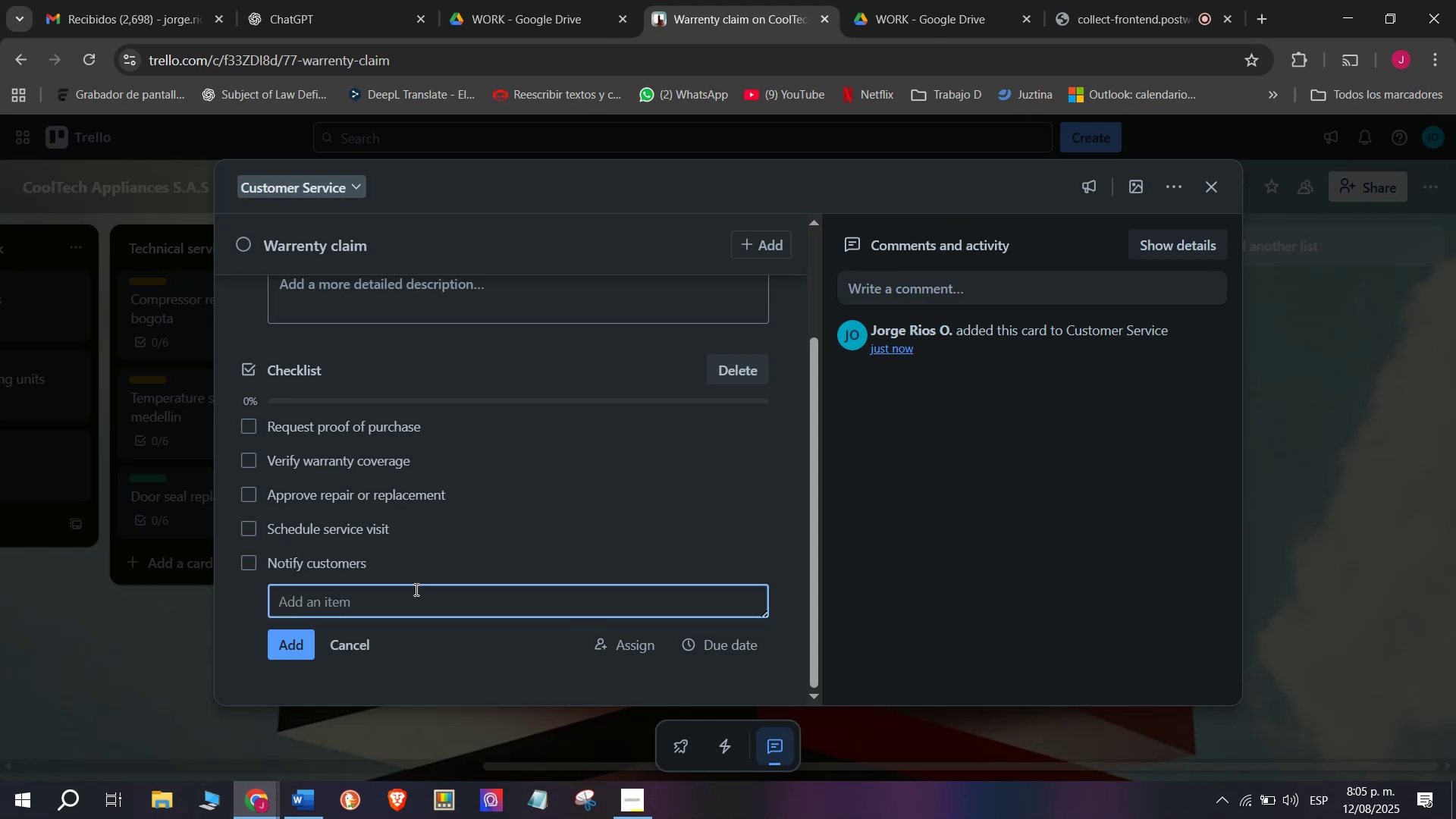 
key(Backspace)
 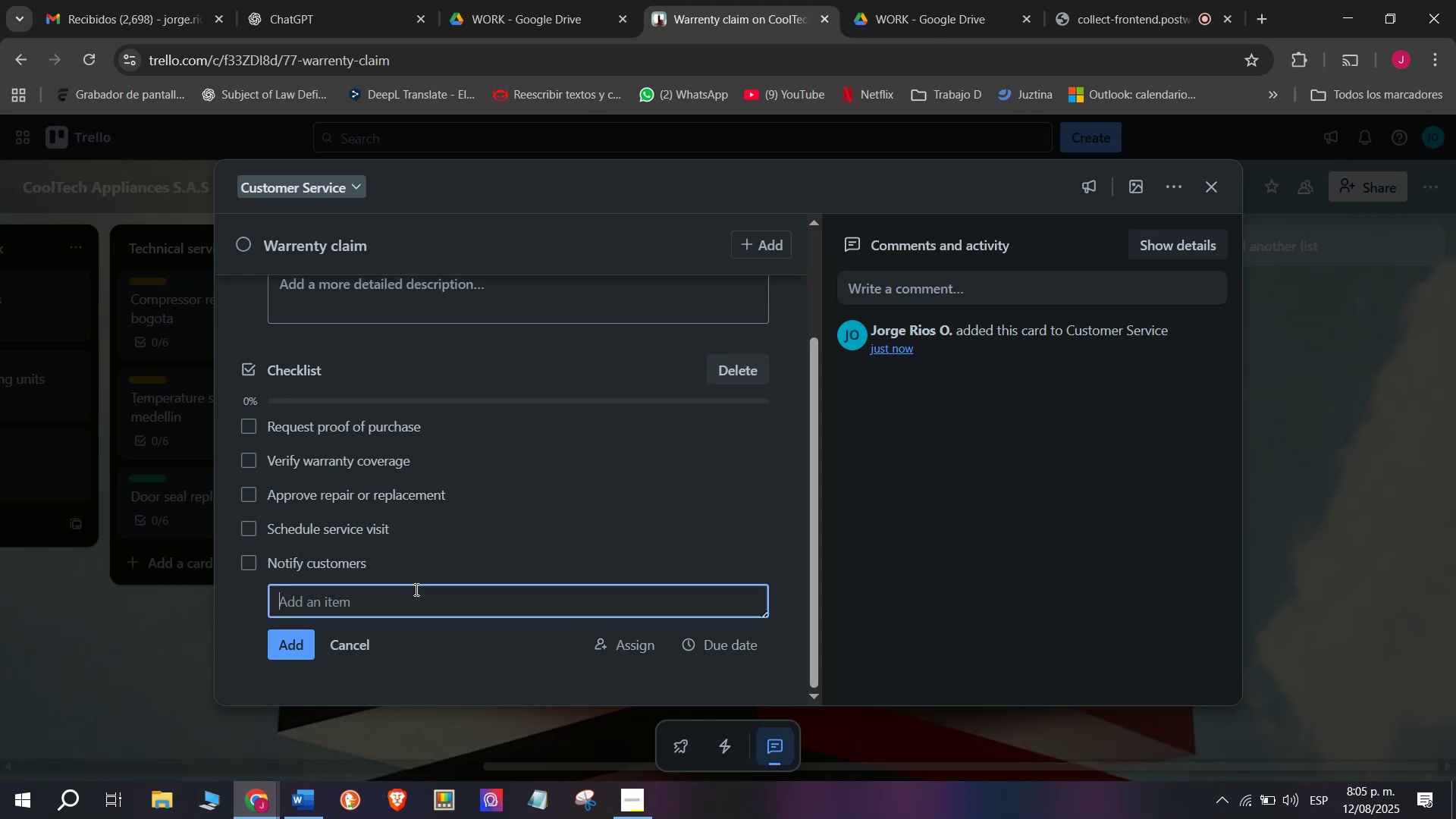 
key(Backspace)
 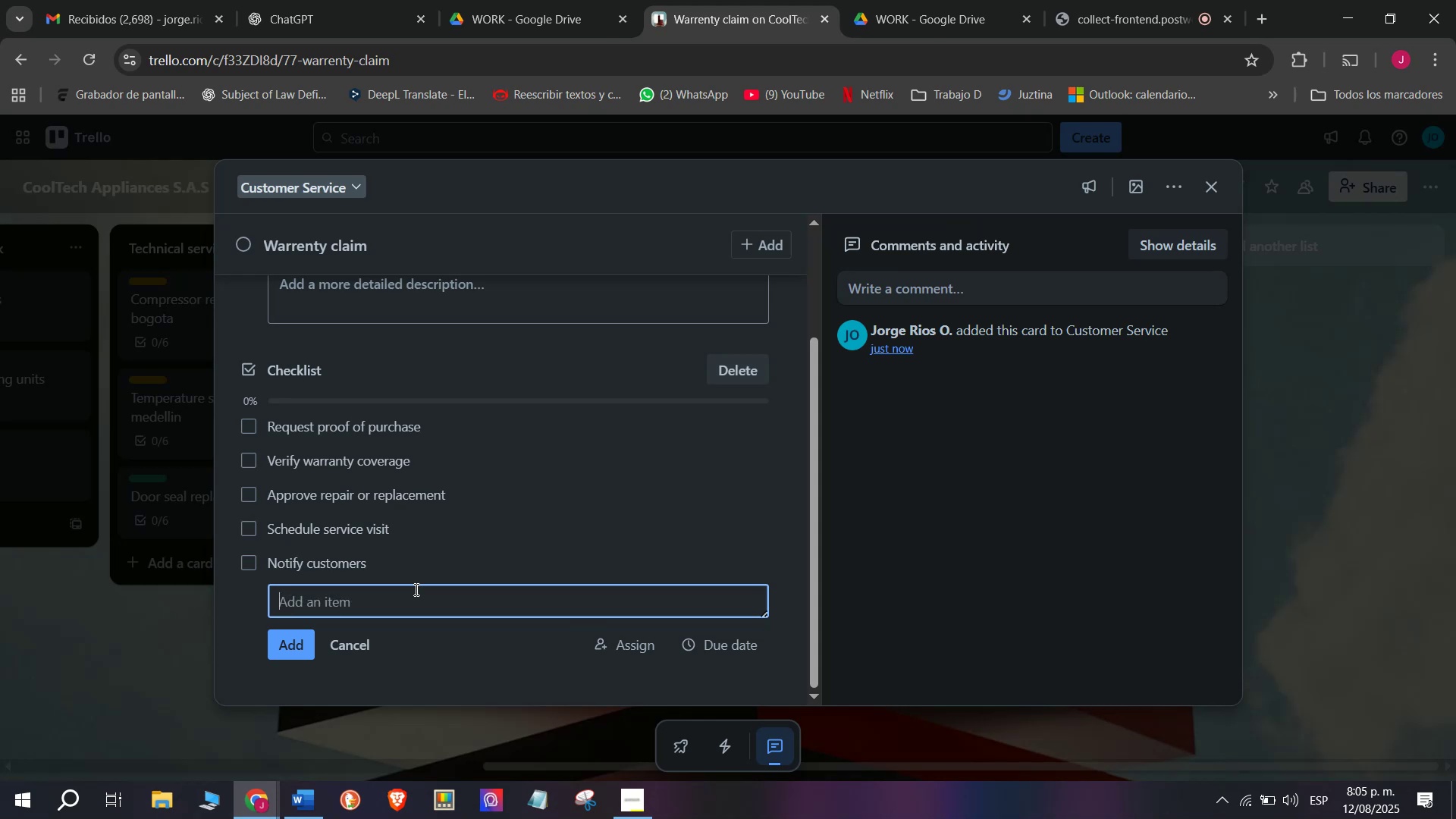 
key(Backspace)
 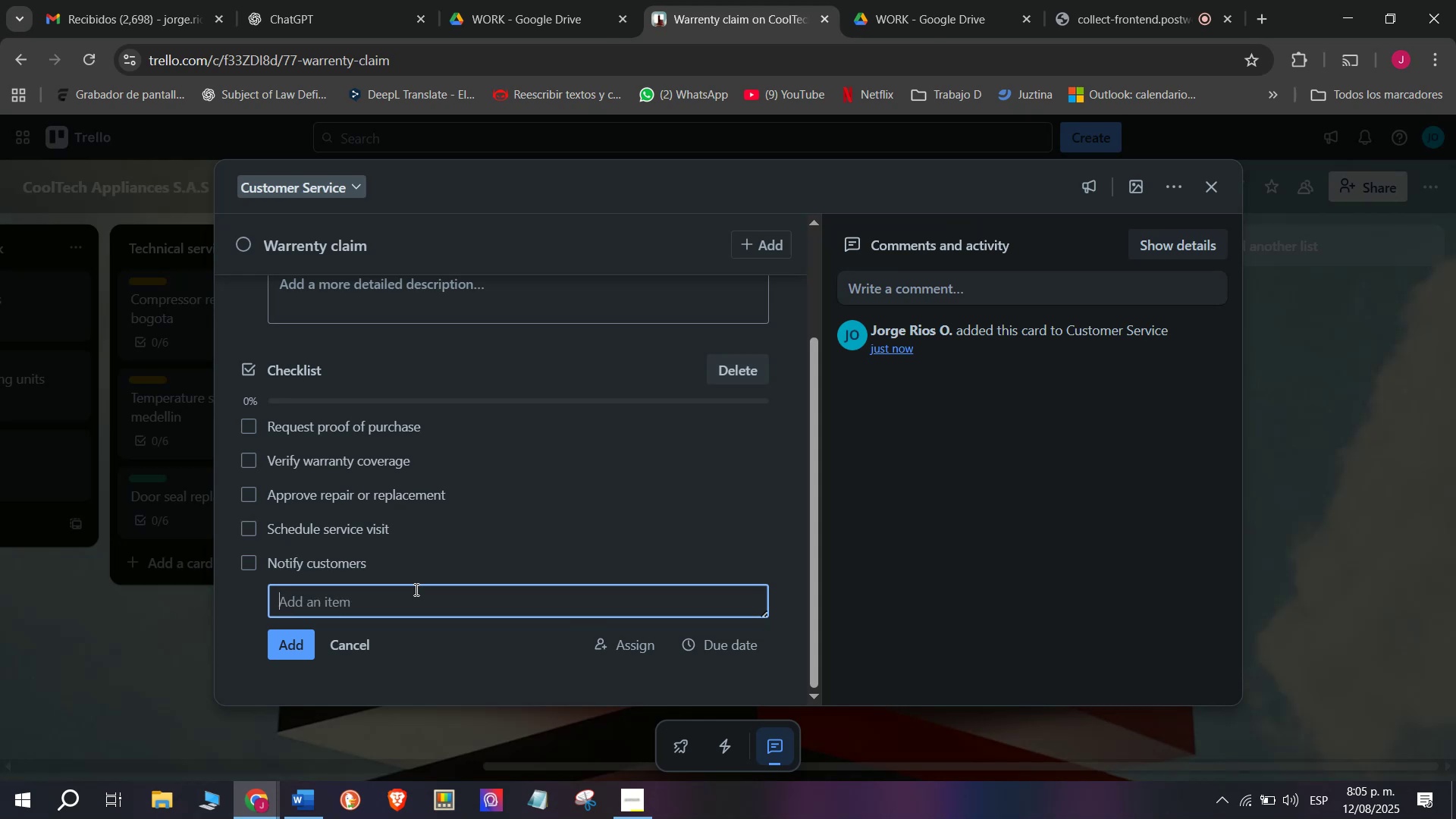 
key(Backspace)
 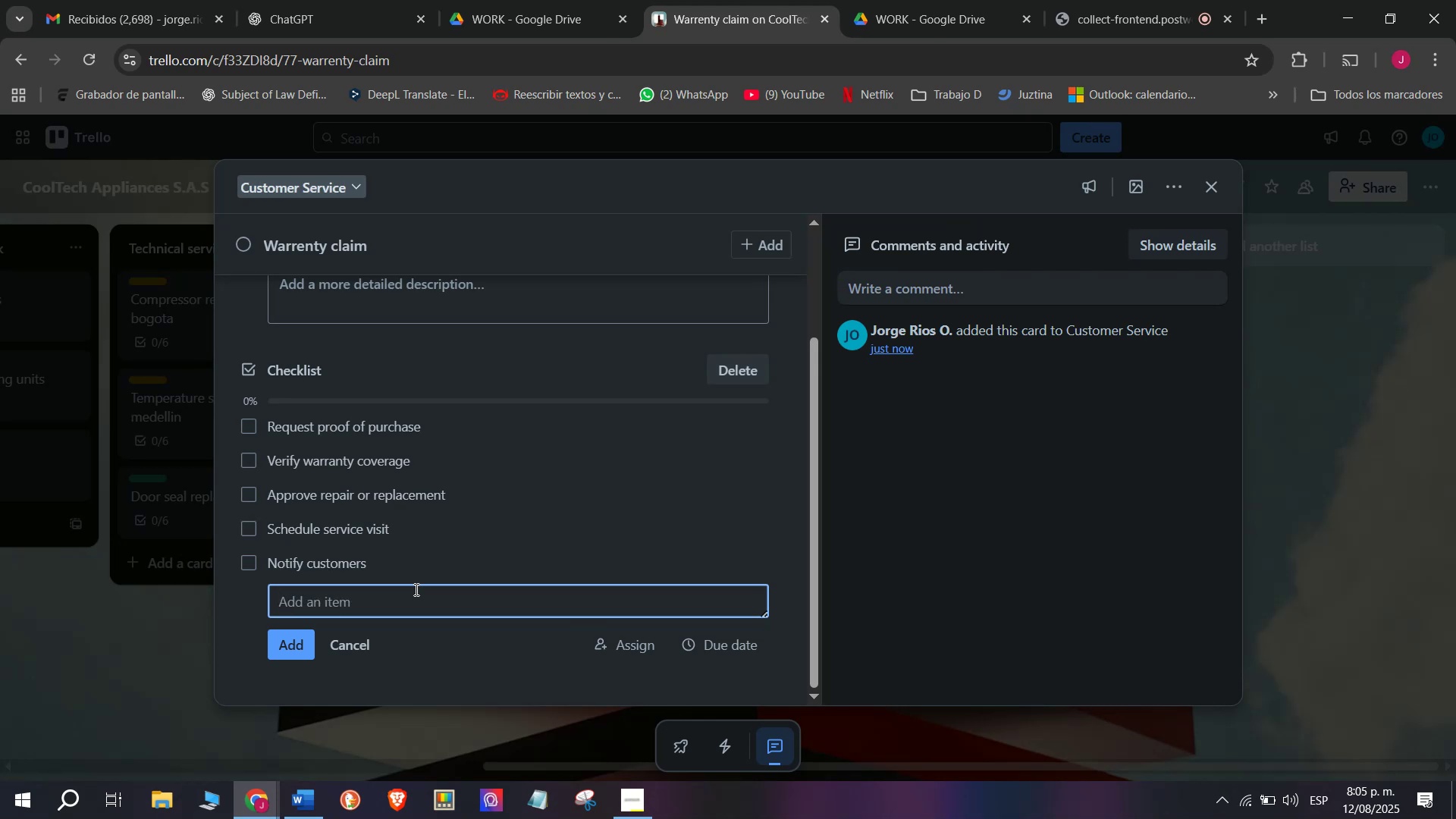 
type(close case)
 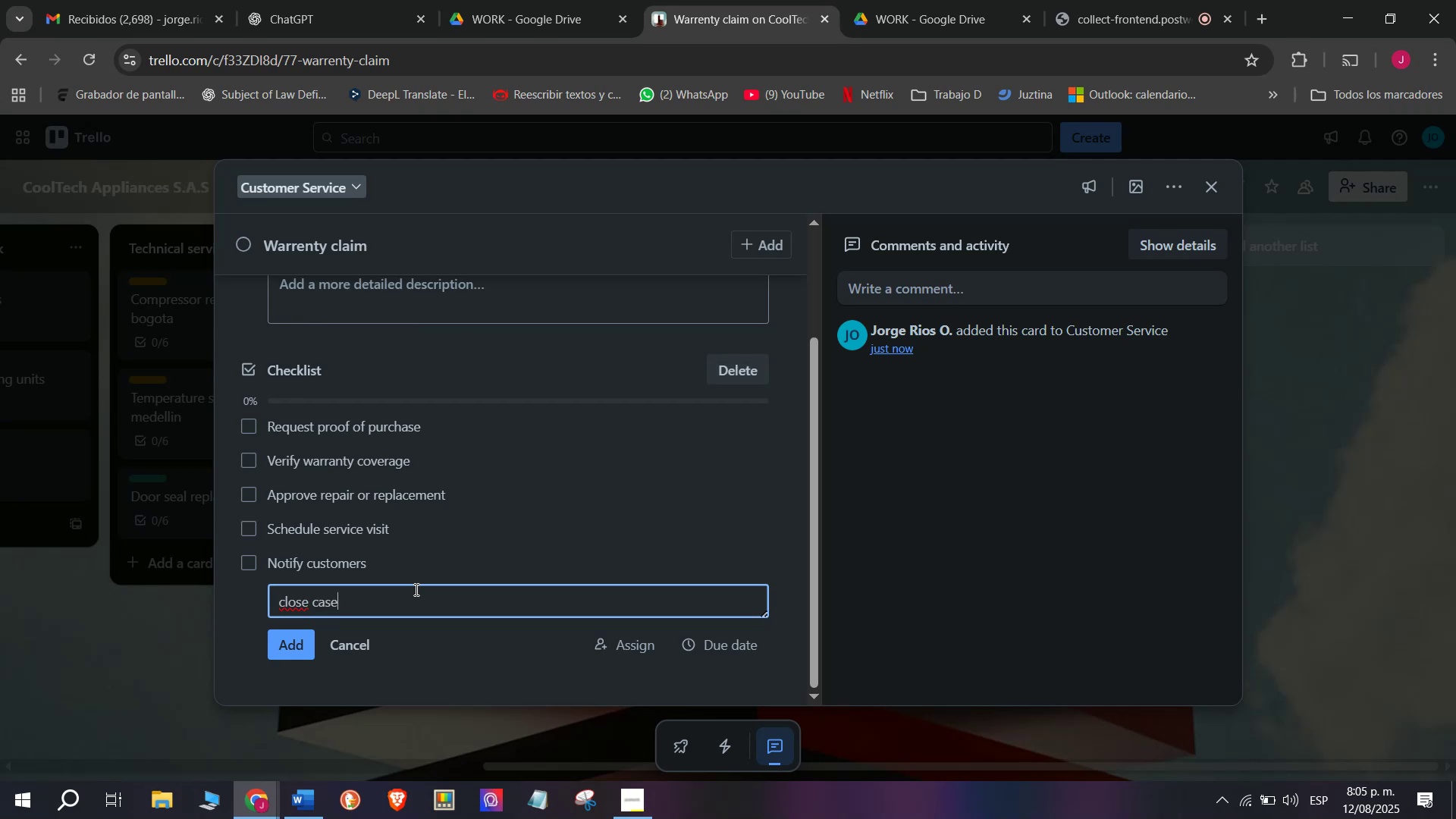 
key(Enter)
 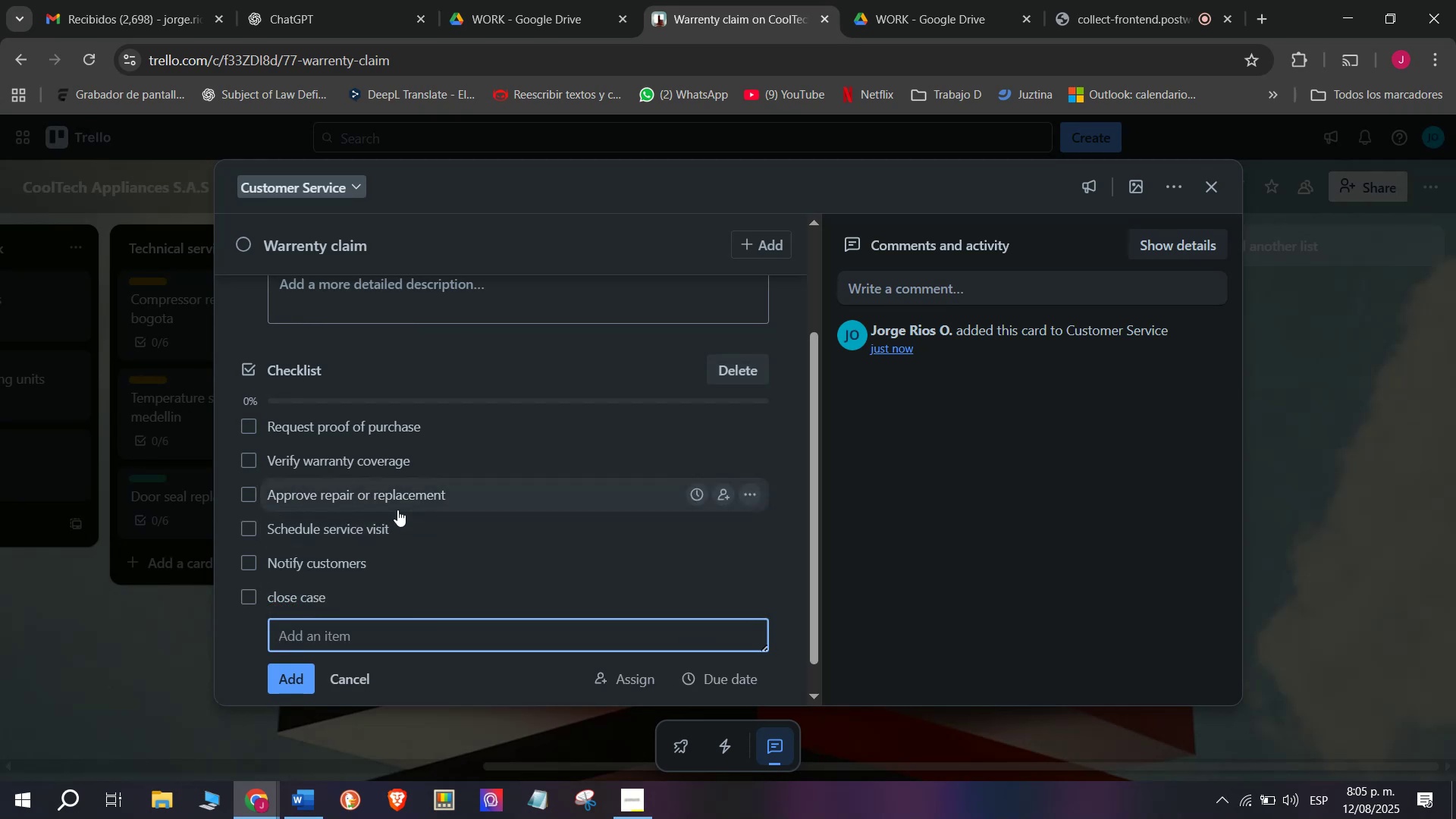 
scroll: coordinate [432, 407], scroll_direction: up, amount: 3.0
 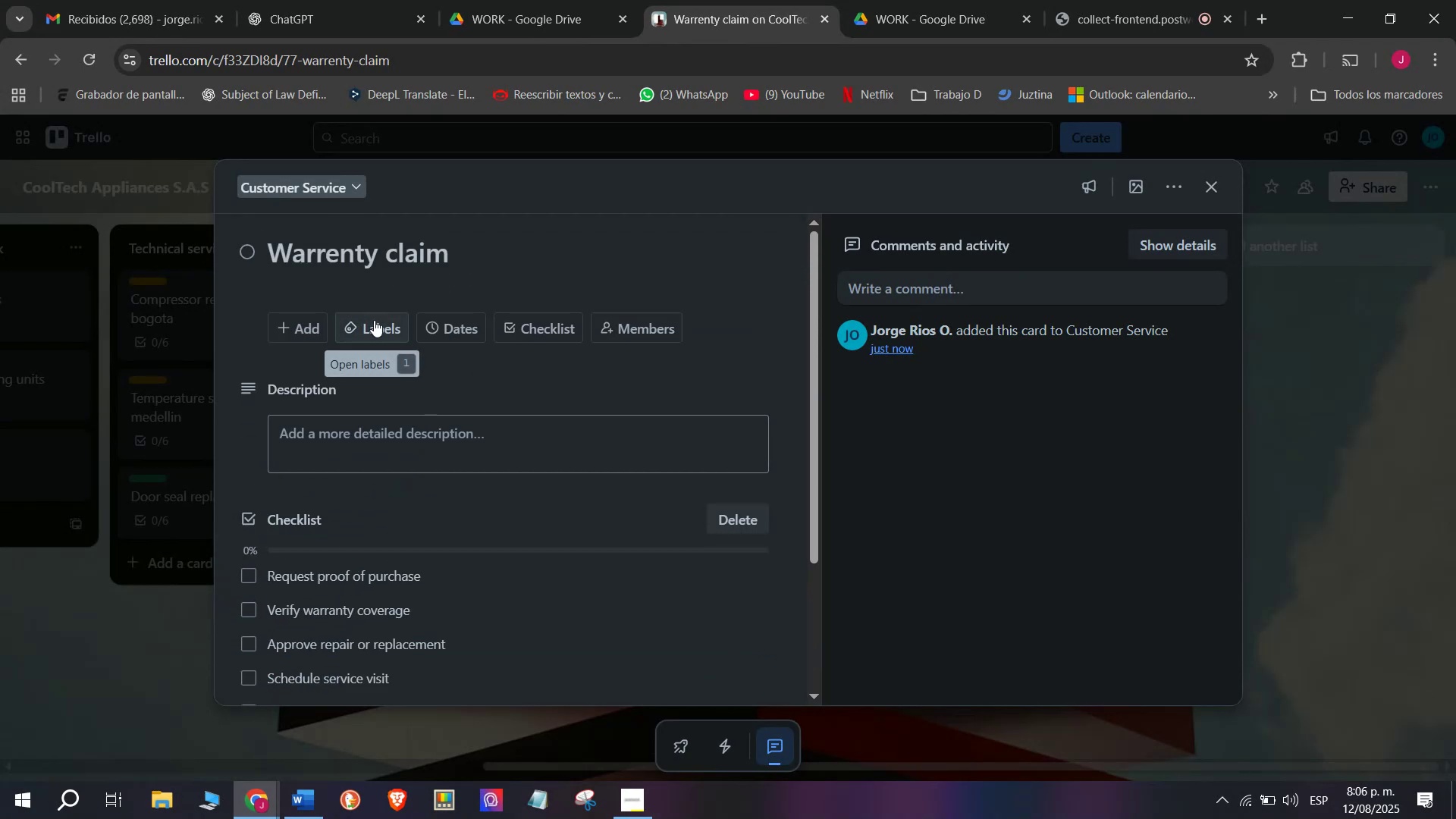 
left_click([374, 320])
 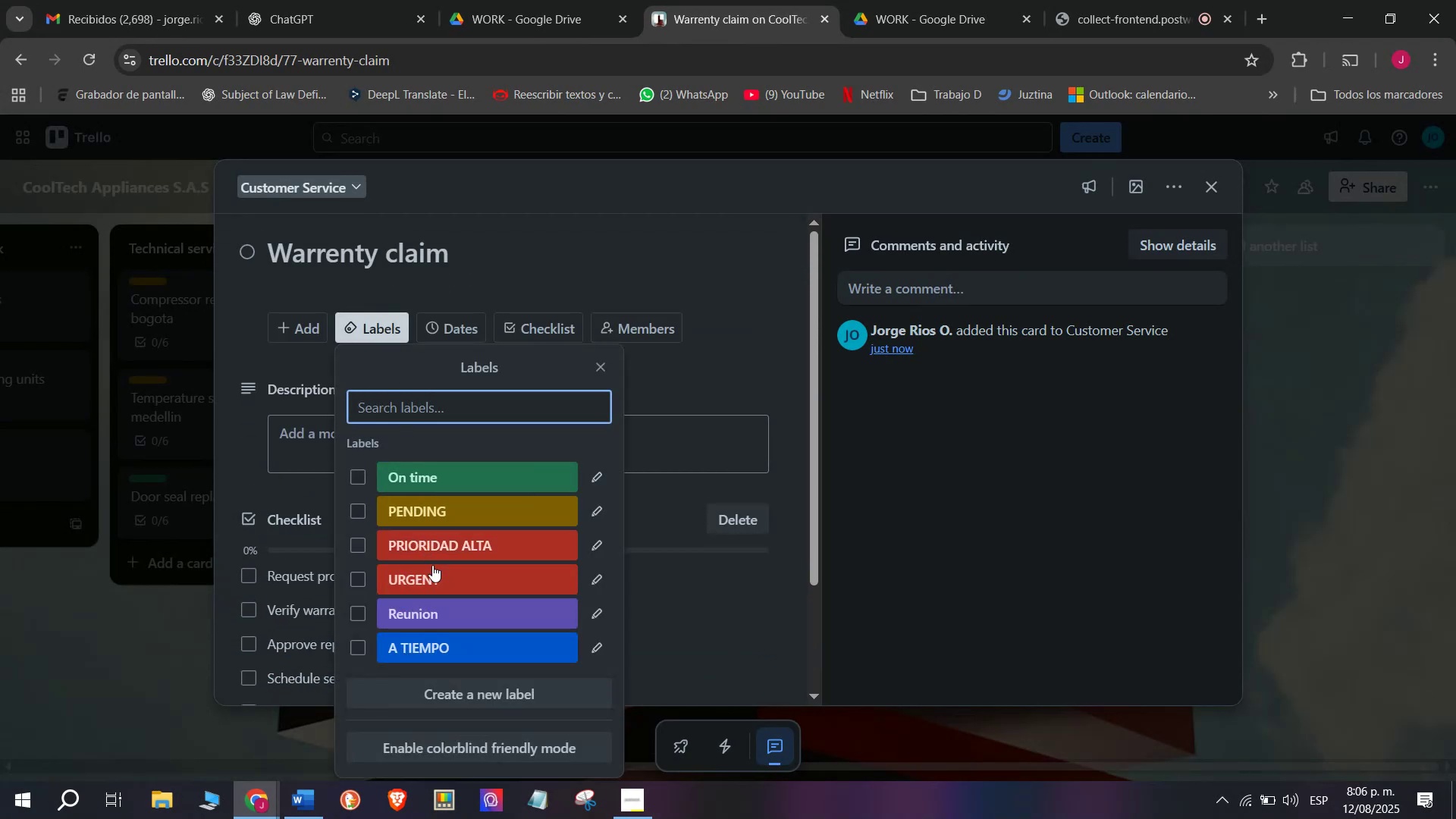 
left_click([435, 573])
 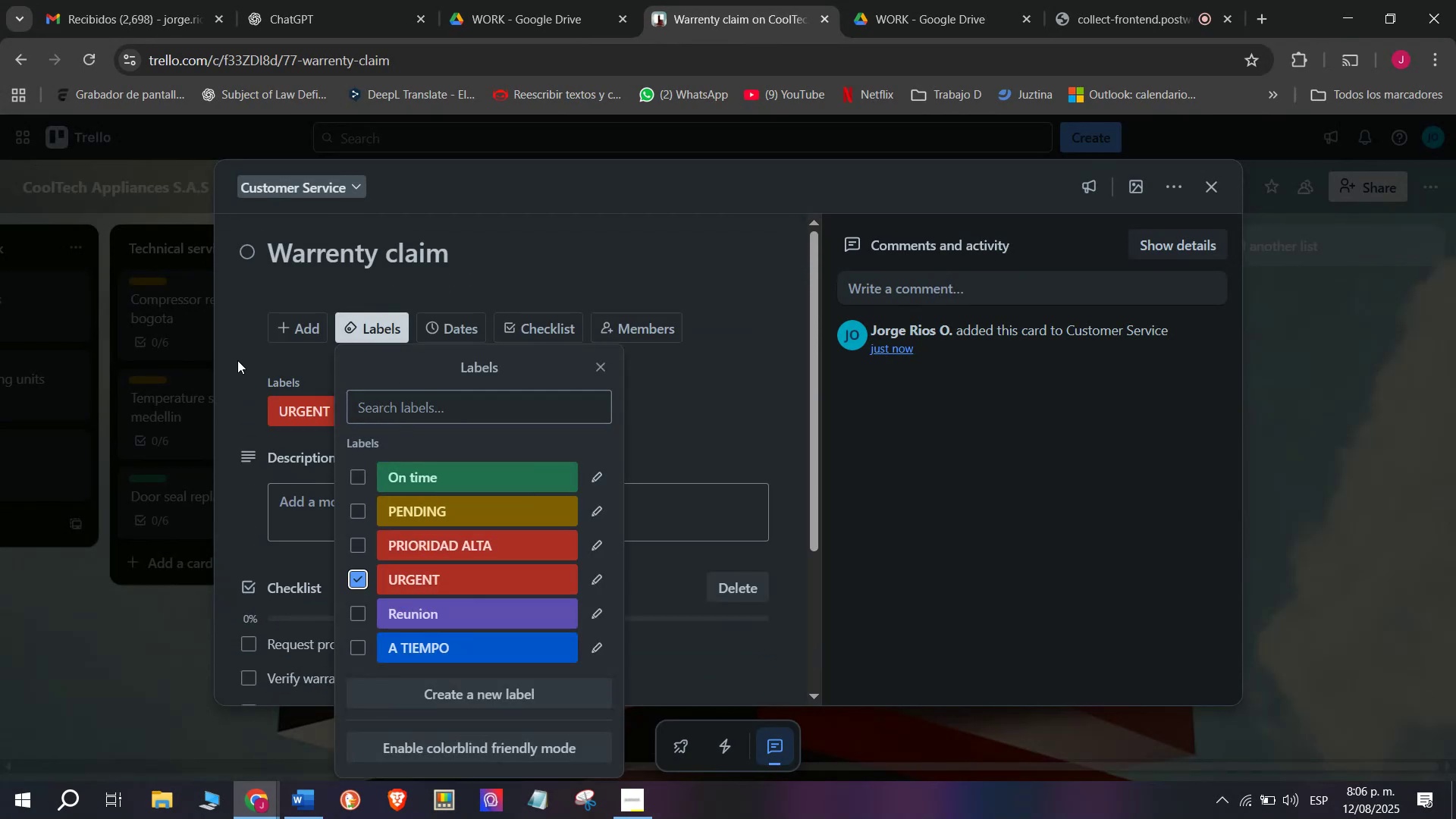 
left_click([237, 359])
 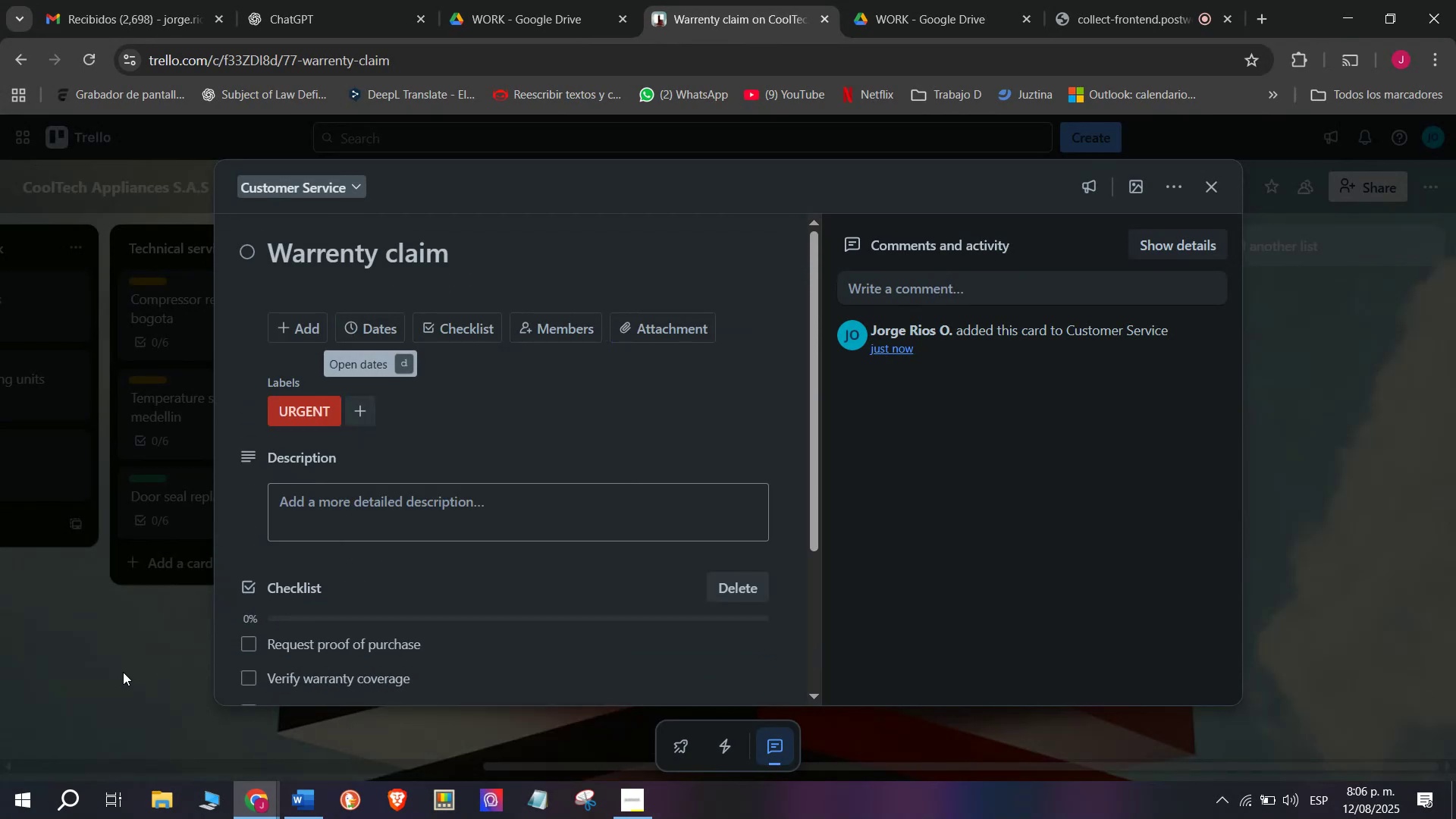 
left_click([121, 671])
 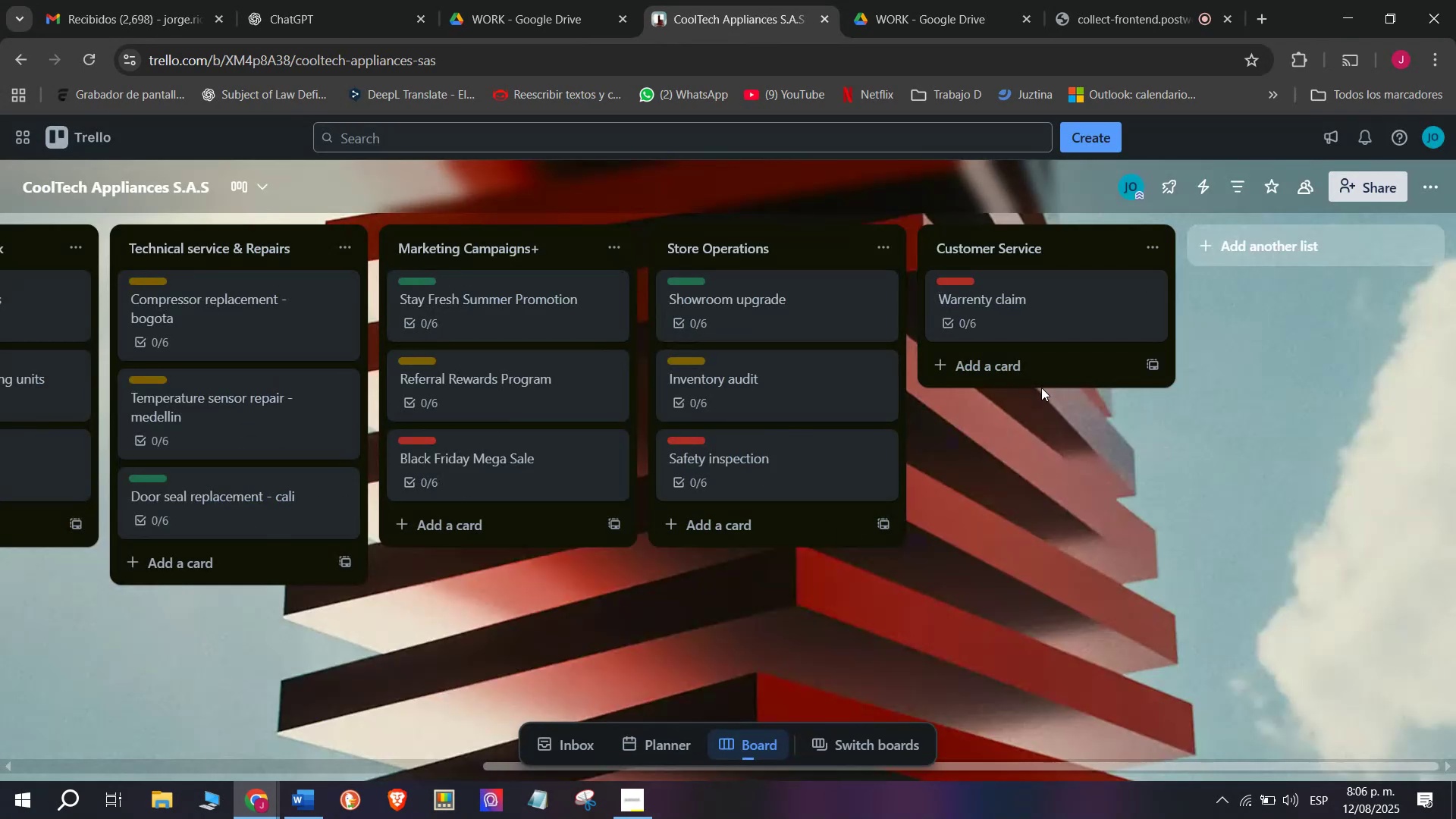 
left_click([1046, 373])
 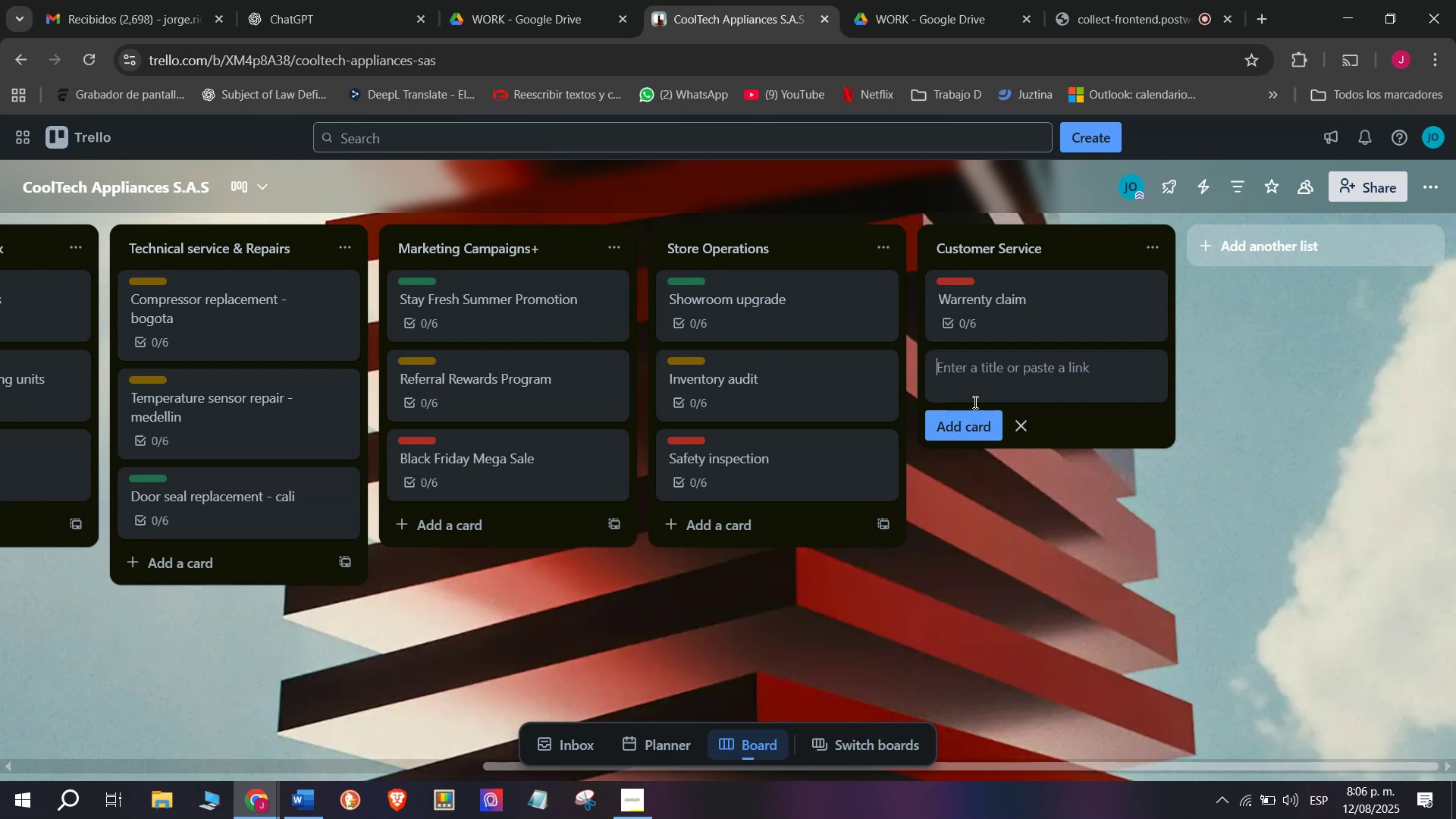 
wait(7.03)
 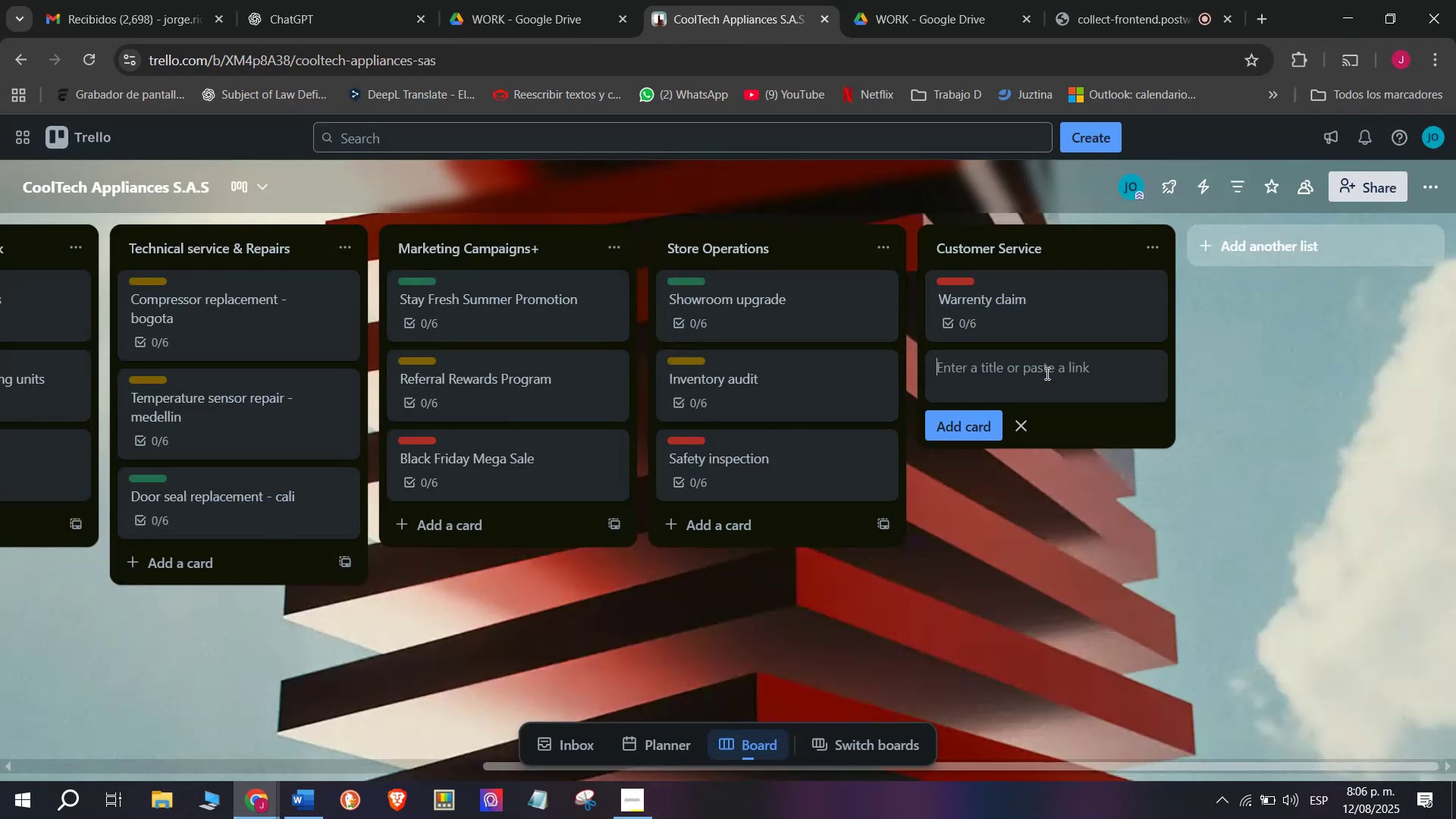 
type(Satisfaction survey)
 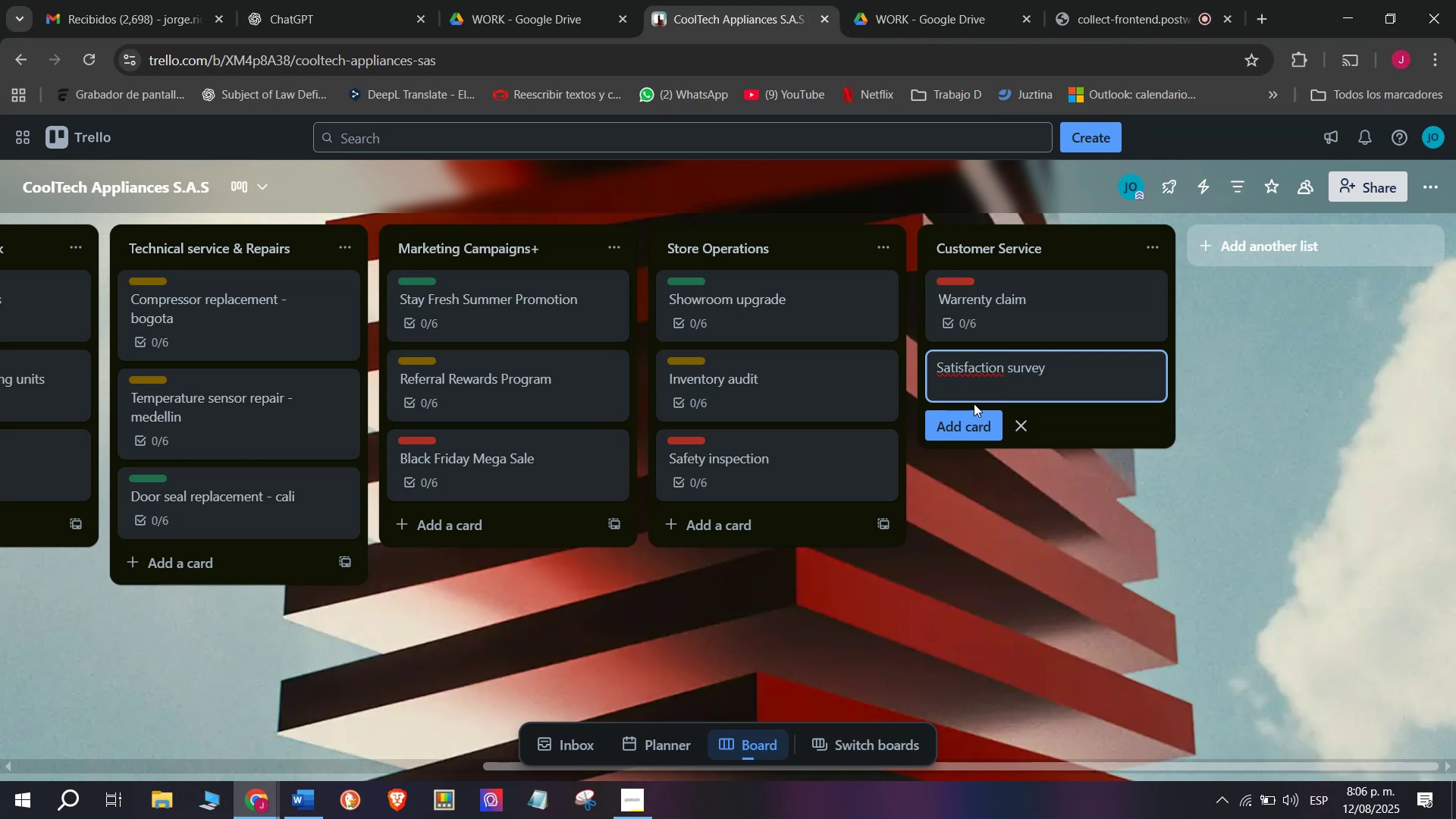 
key(Enter)
 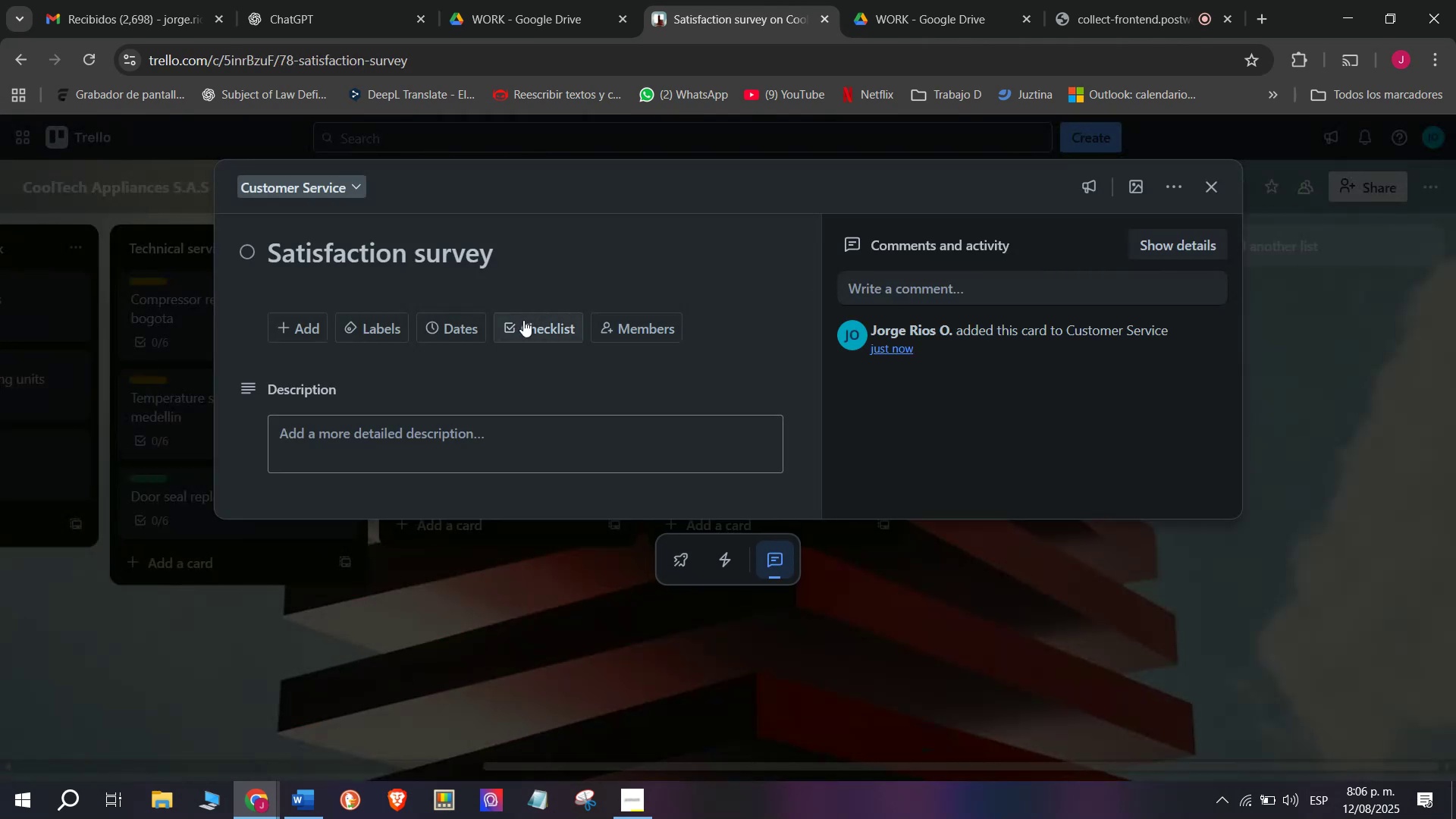 
left_click([525, 326])
 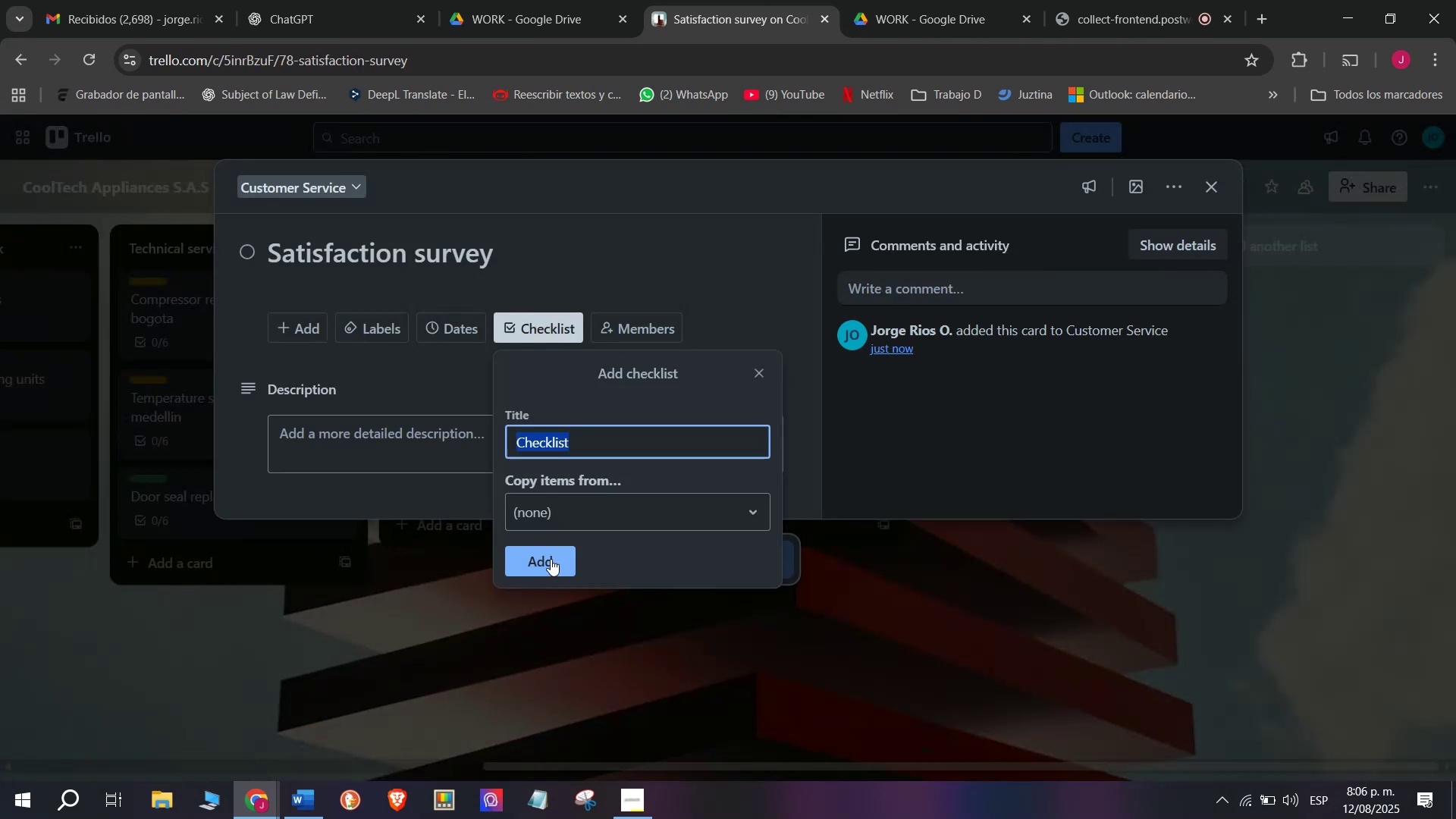 
left_click([545, 562])
 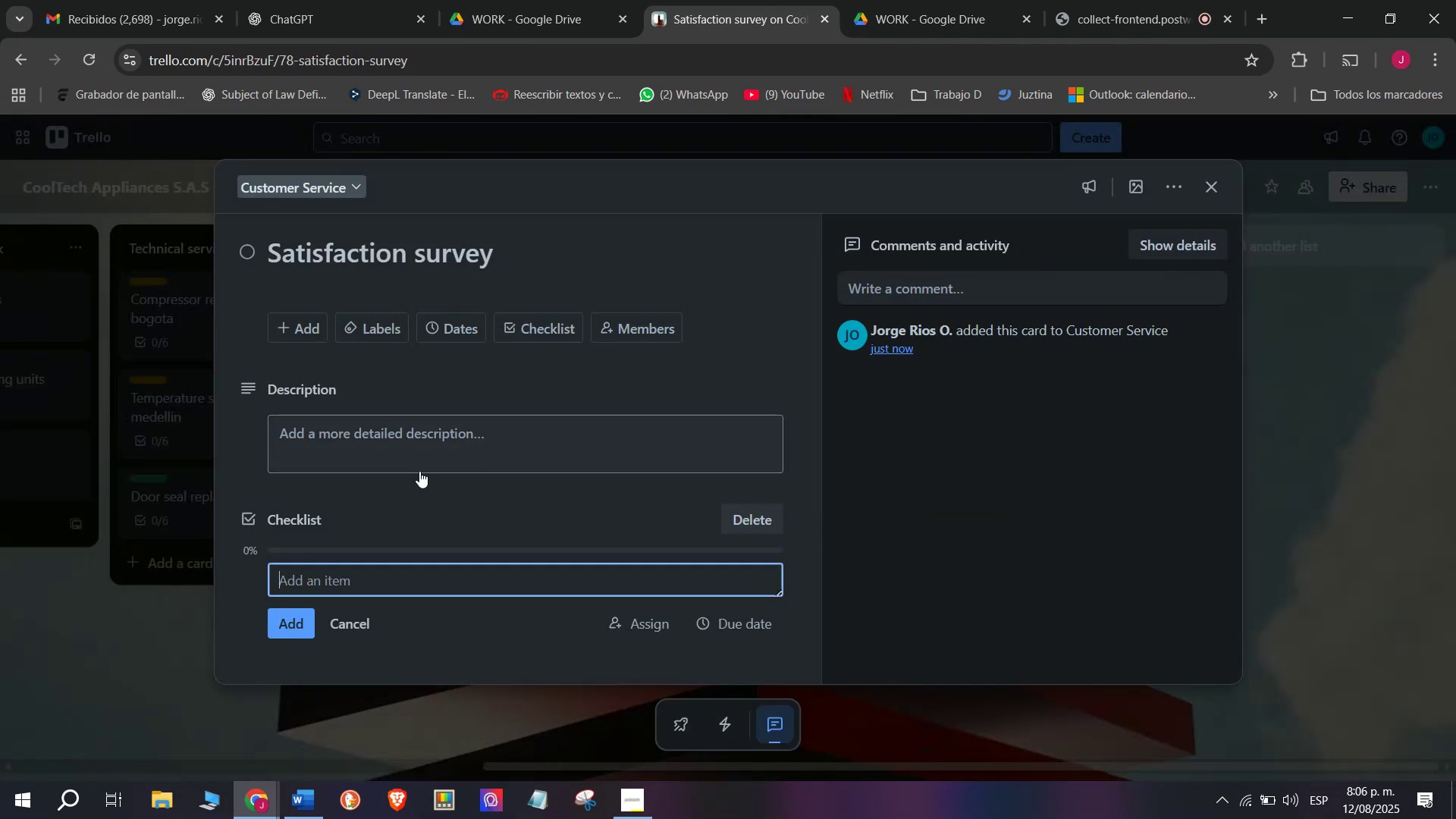 
scroll: coordinate [435, 497], scroll_direction: down, amount: 2.0
 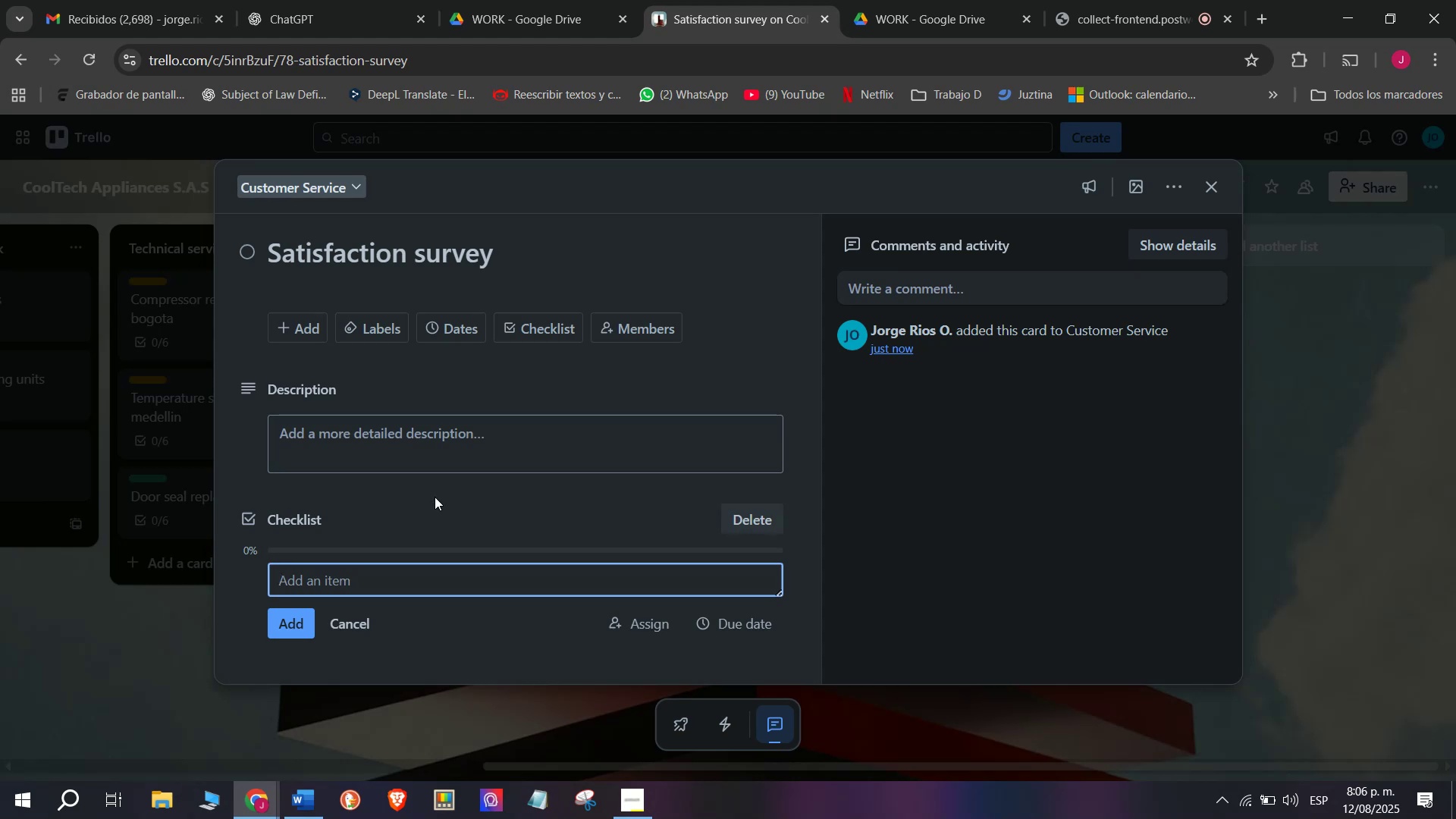 
key(CapsLock)
 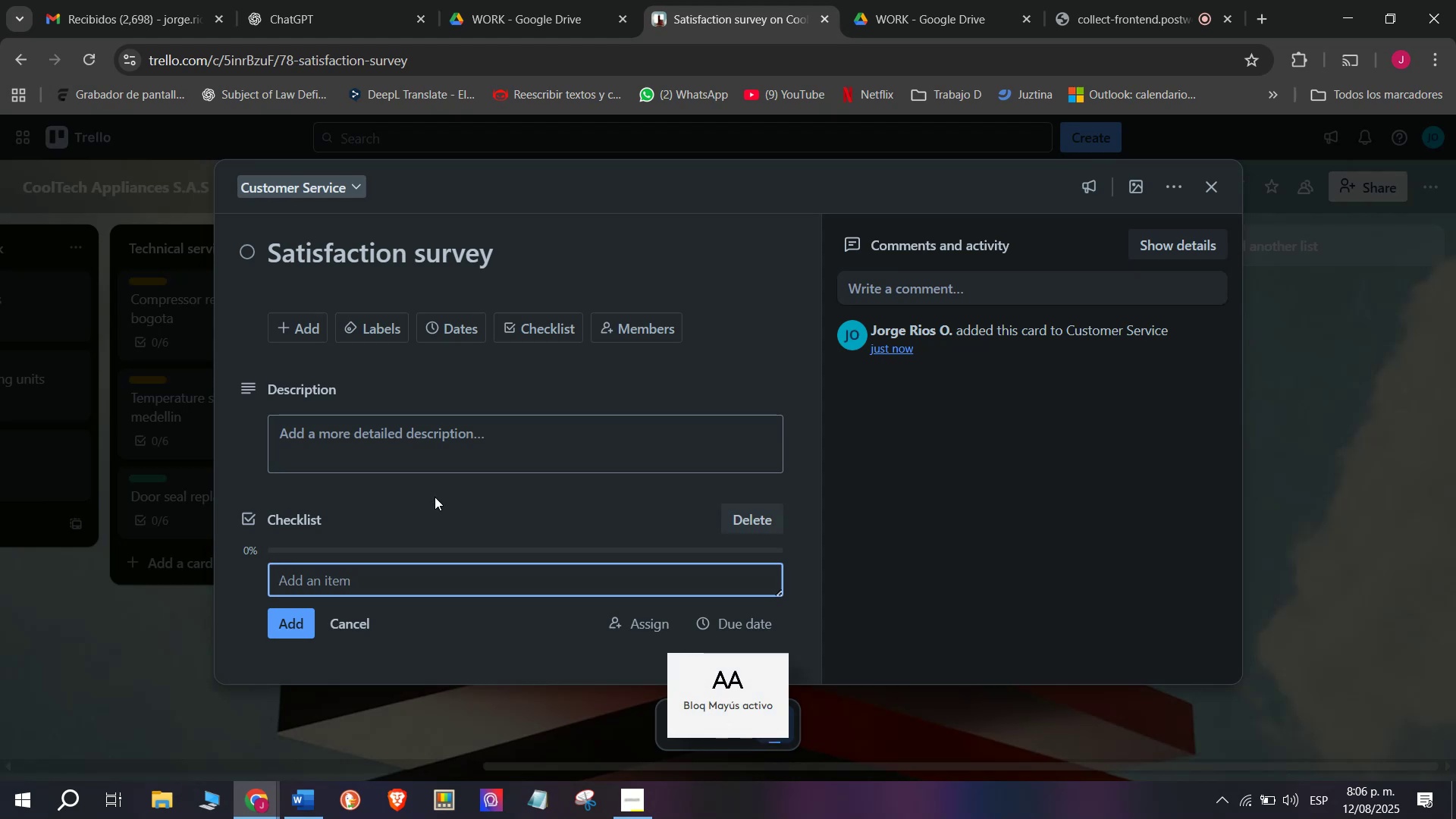 
key(CapsLock)
 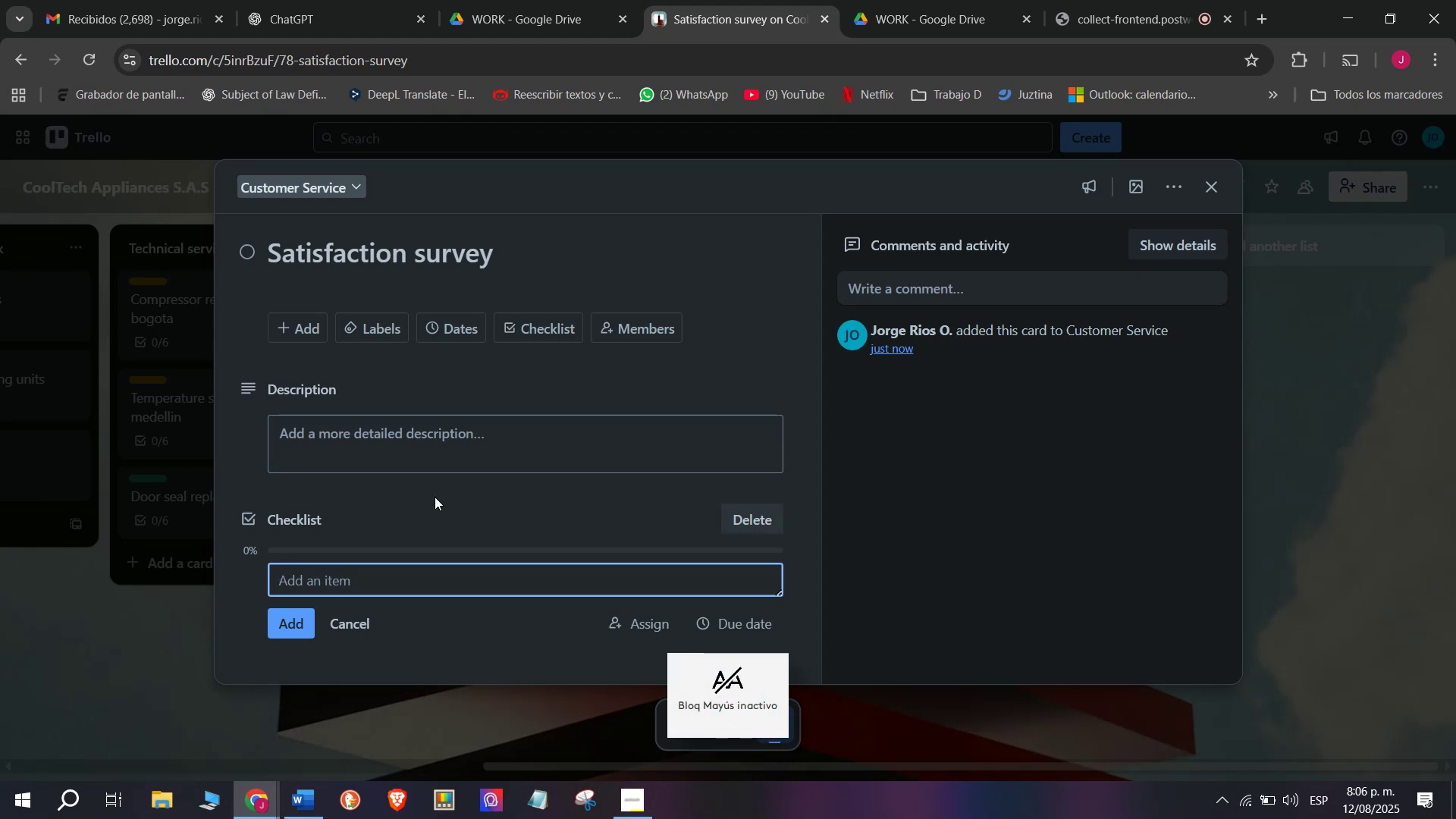 
key(CapsLock)
 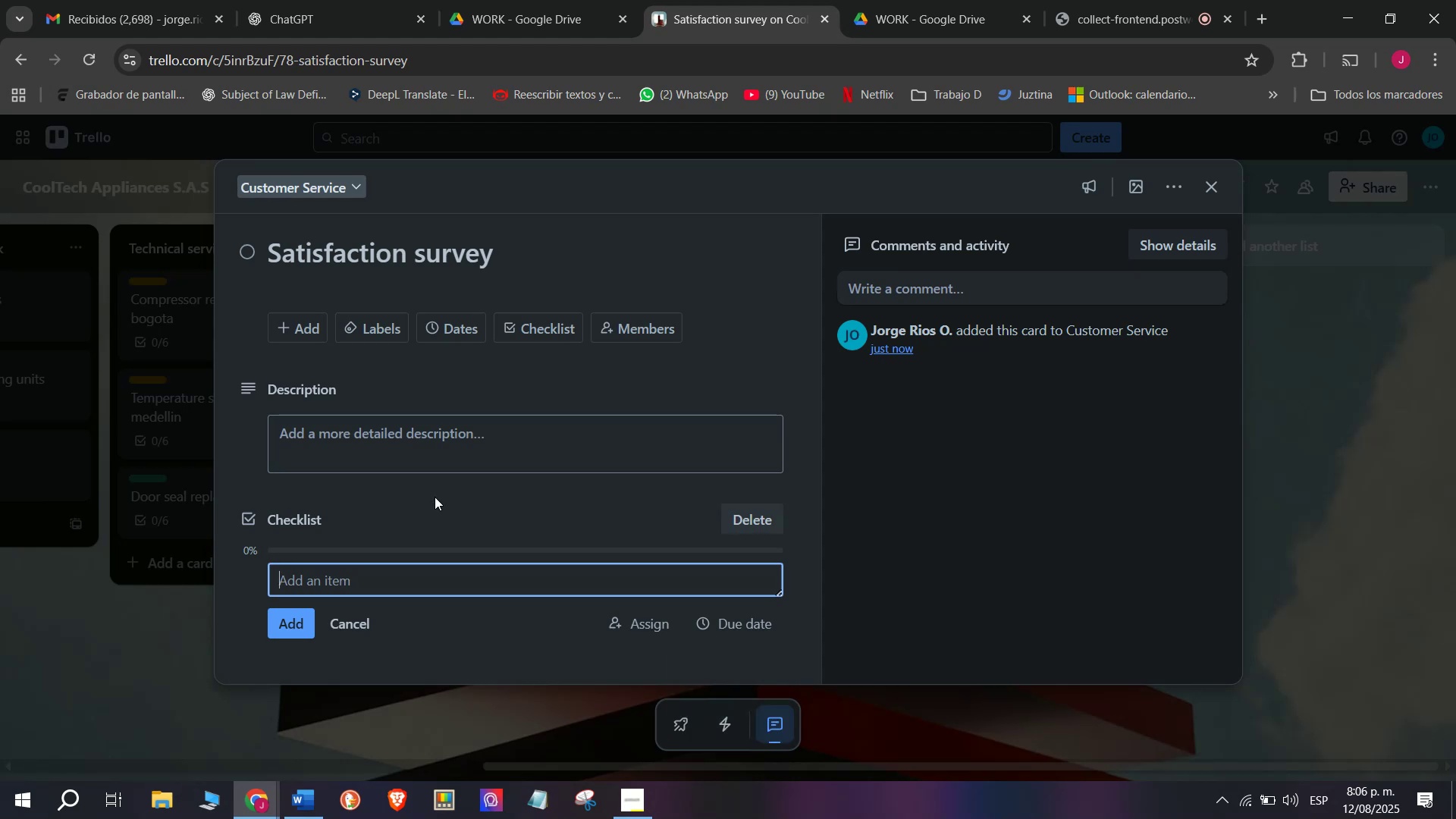 
type(D)
key(Backspace)
key(Backspace)
type(D)
key(Backspace)
type(Safet)
 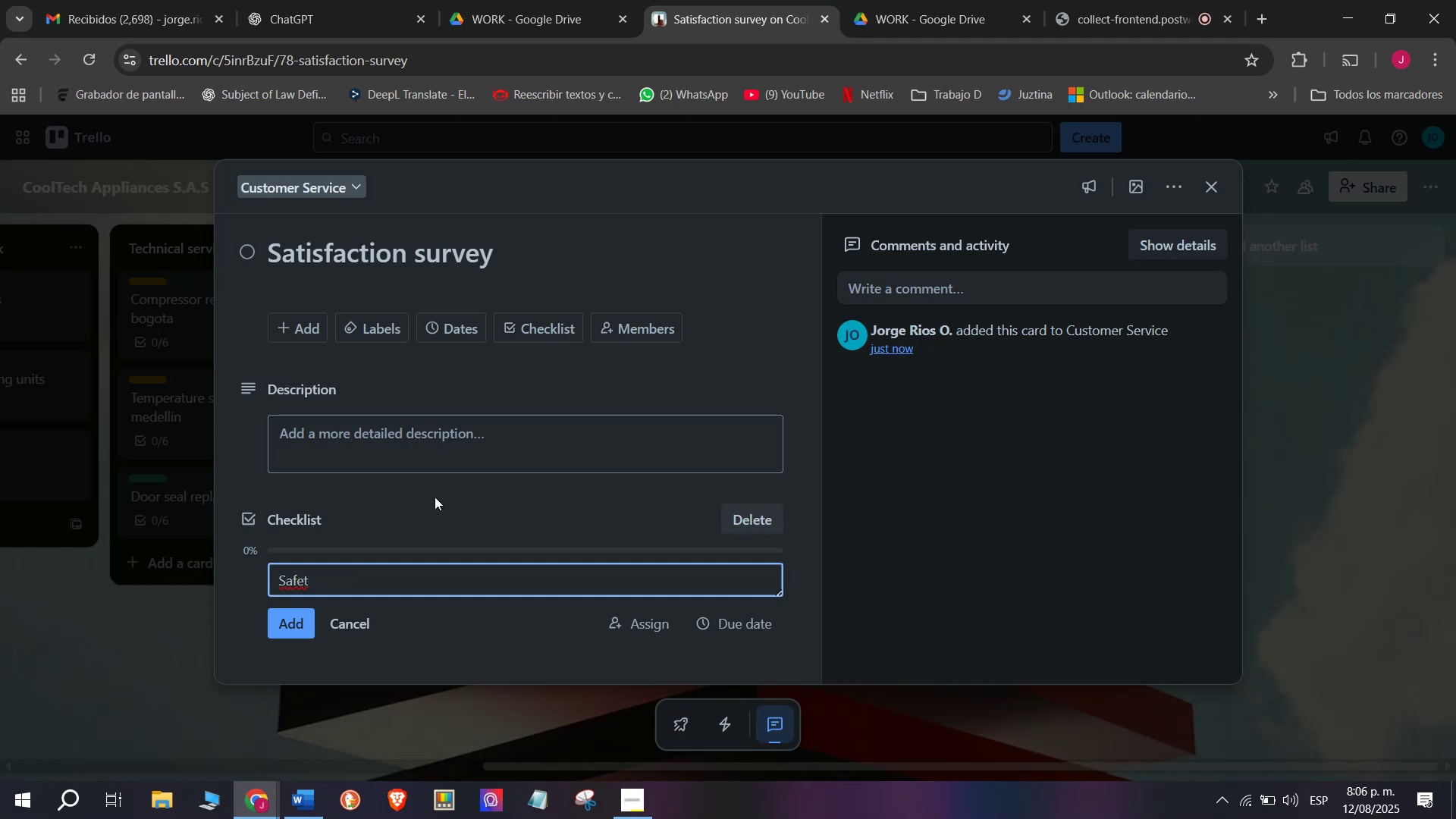 
key(Backspace)
key(Backspace)
key(Backspace)
type(tisfaction survey)
 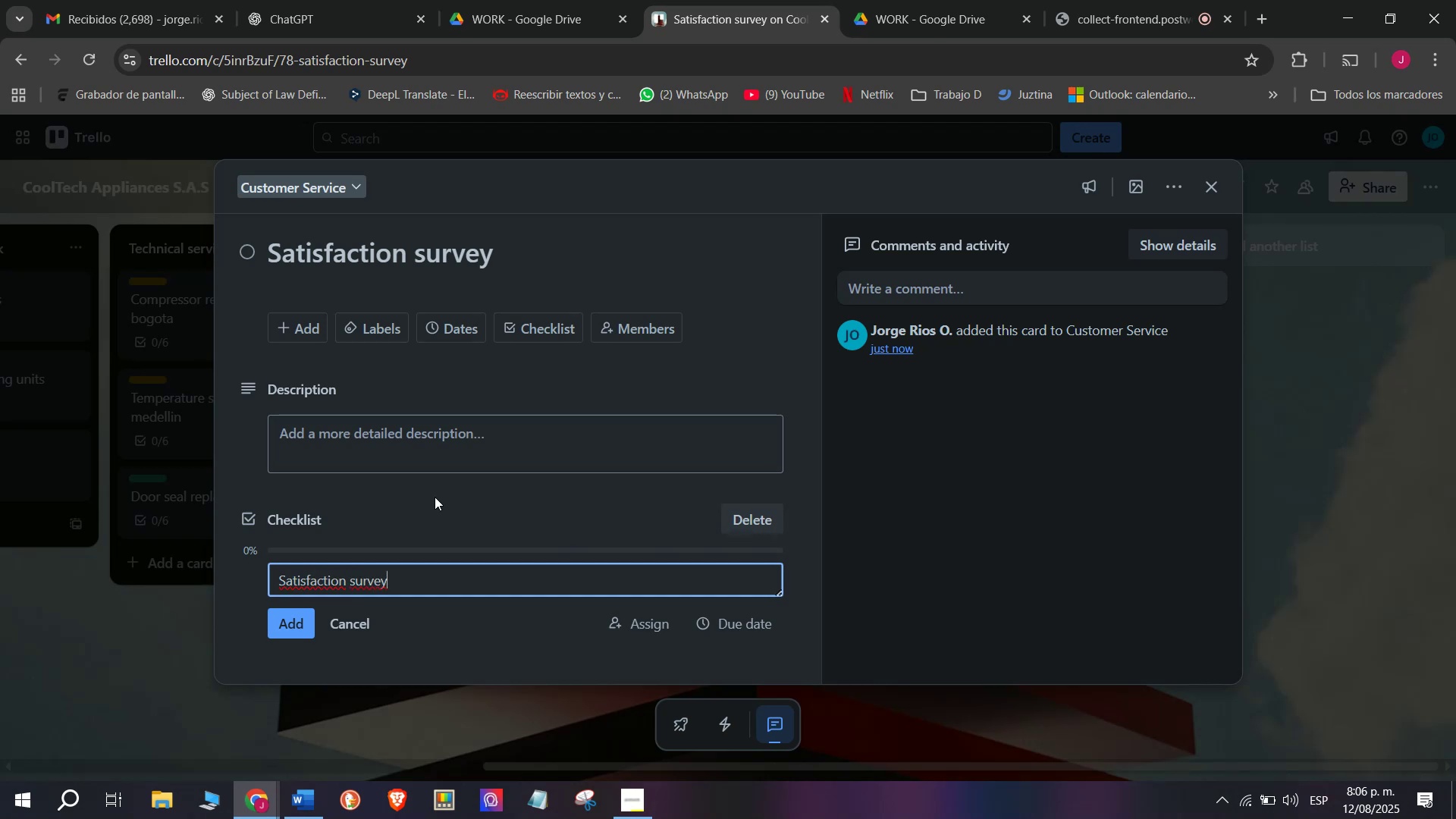 
key(Enter)
 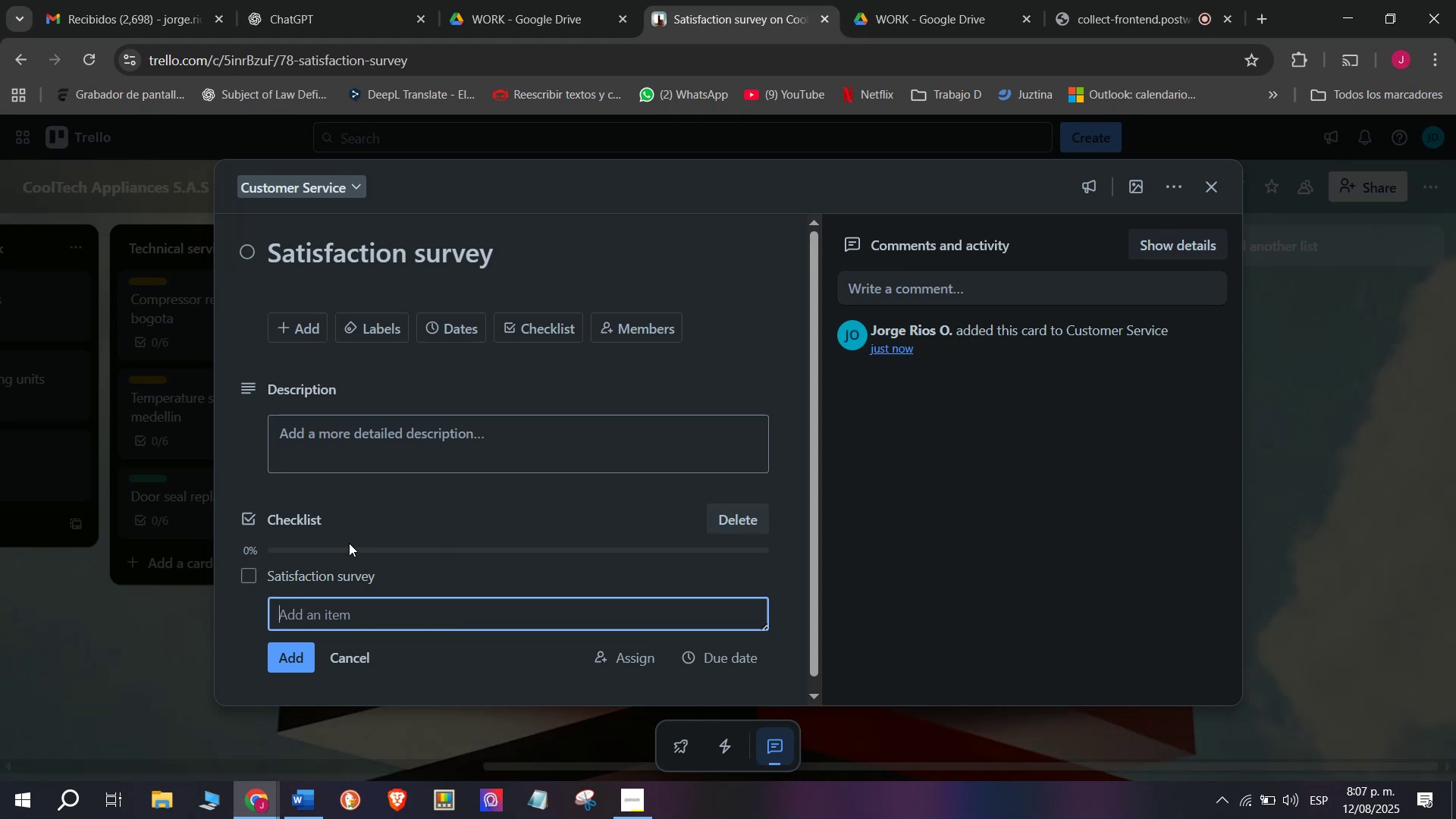 
wait(6.29)
 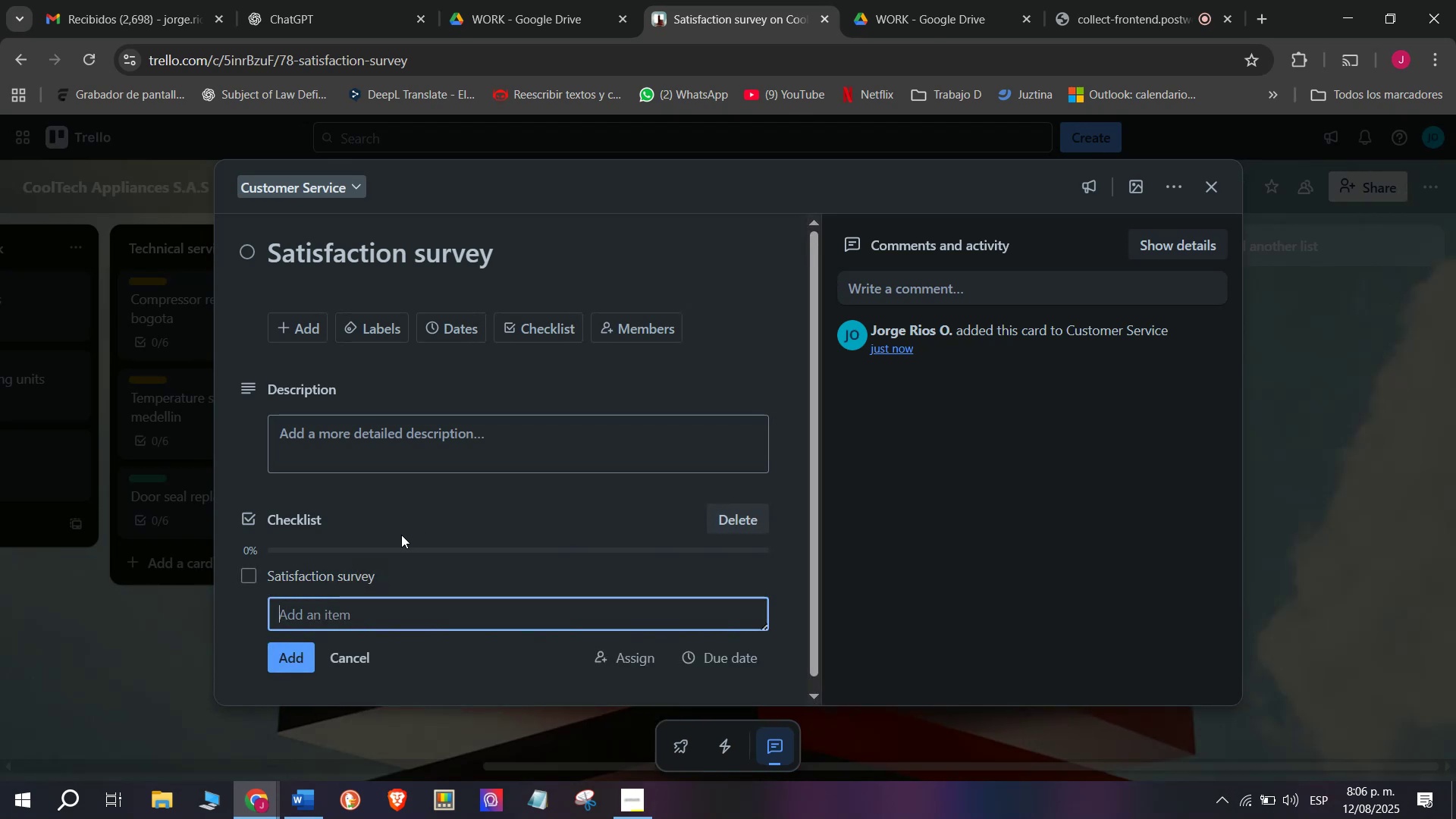 
left_click_drag(start_coordinate=[401, 568], to_coordinate=[198, 557])
 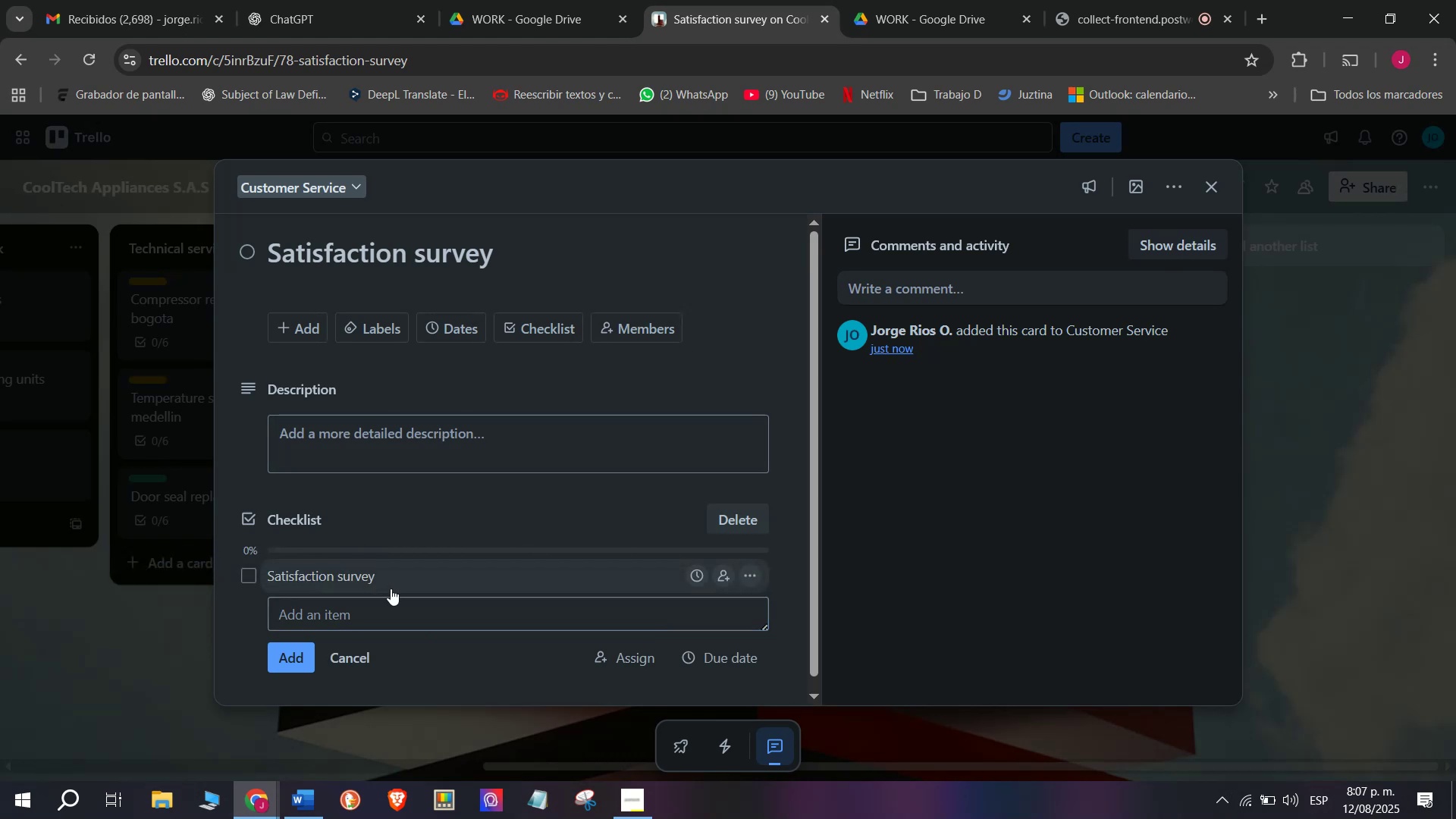 
left_click([391, 588])
 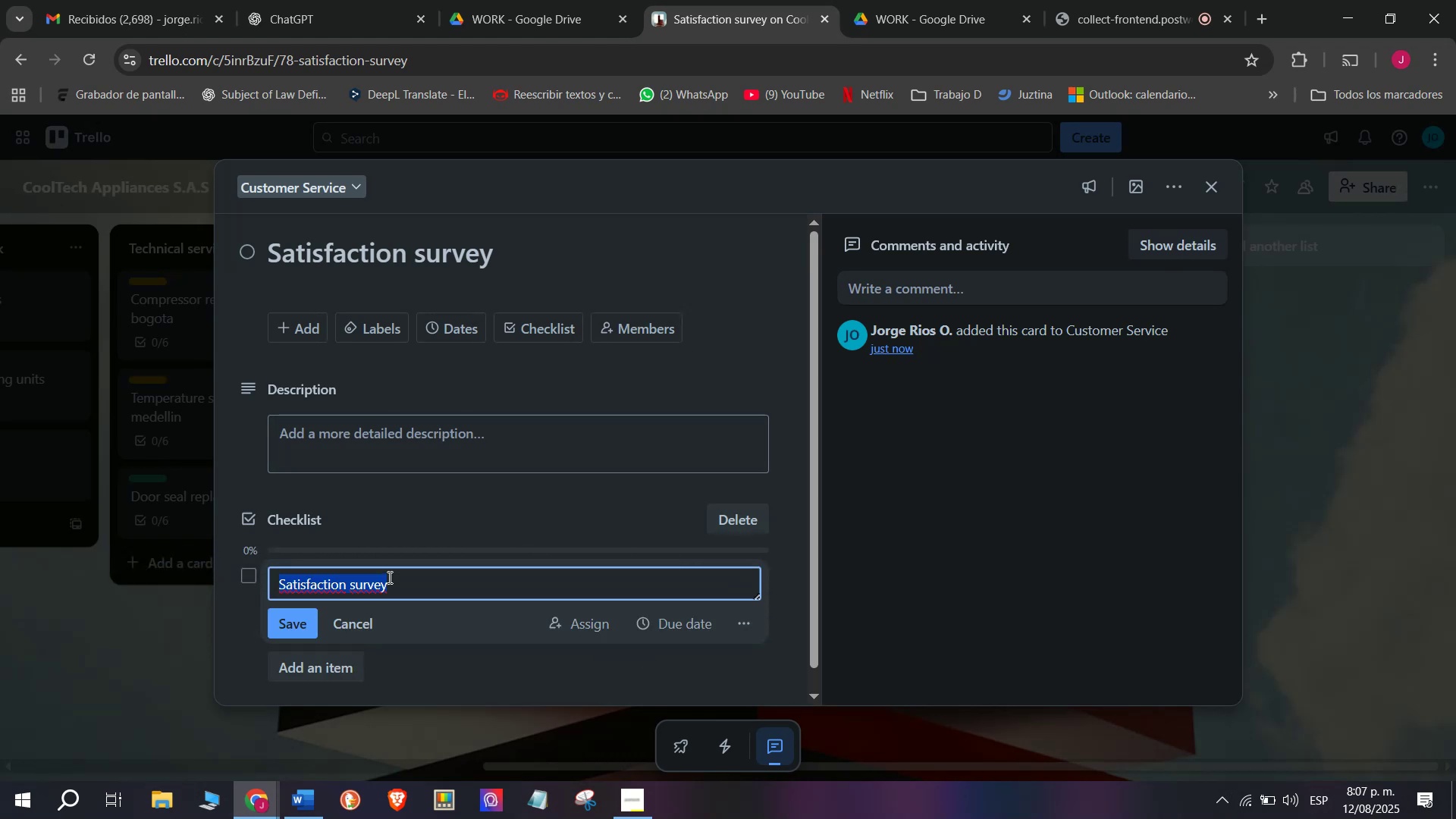 
type(A)
key(Backspace)
type(SE)
key(Backspace)
type(end post )
key(Backspace)
type(.)
key(Backspace)
type(- purchase survery)
key(Backspace)
key(Backspace)
type(y)
 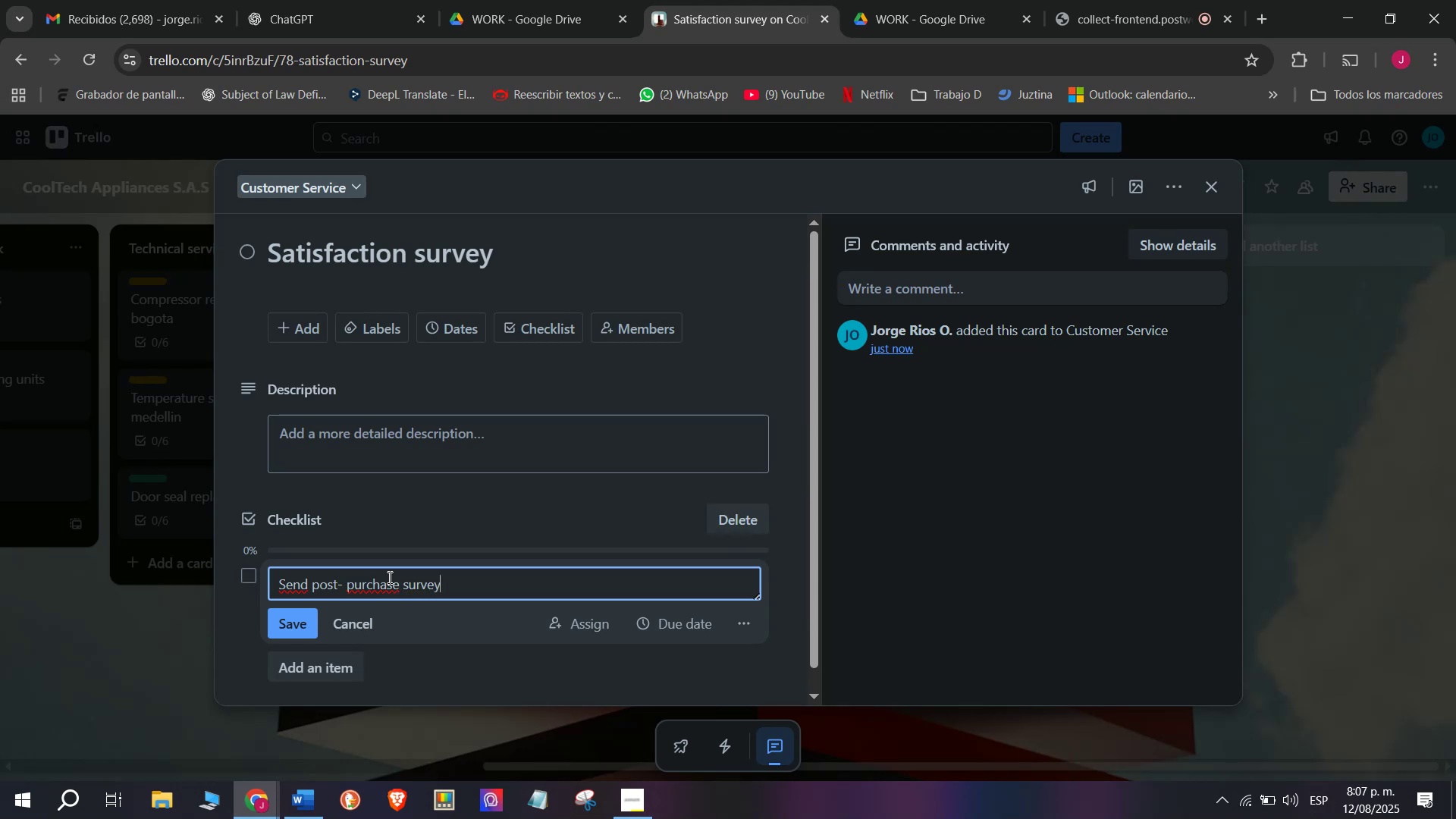 
key(Enter)
 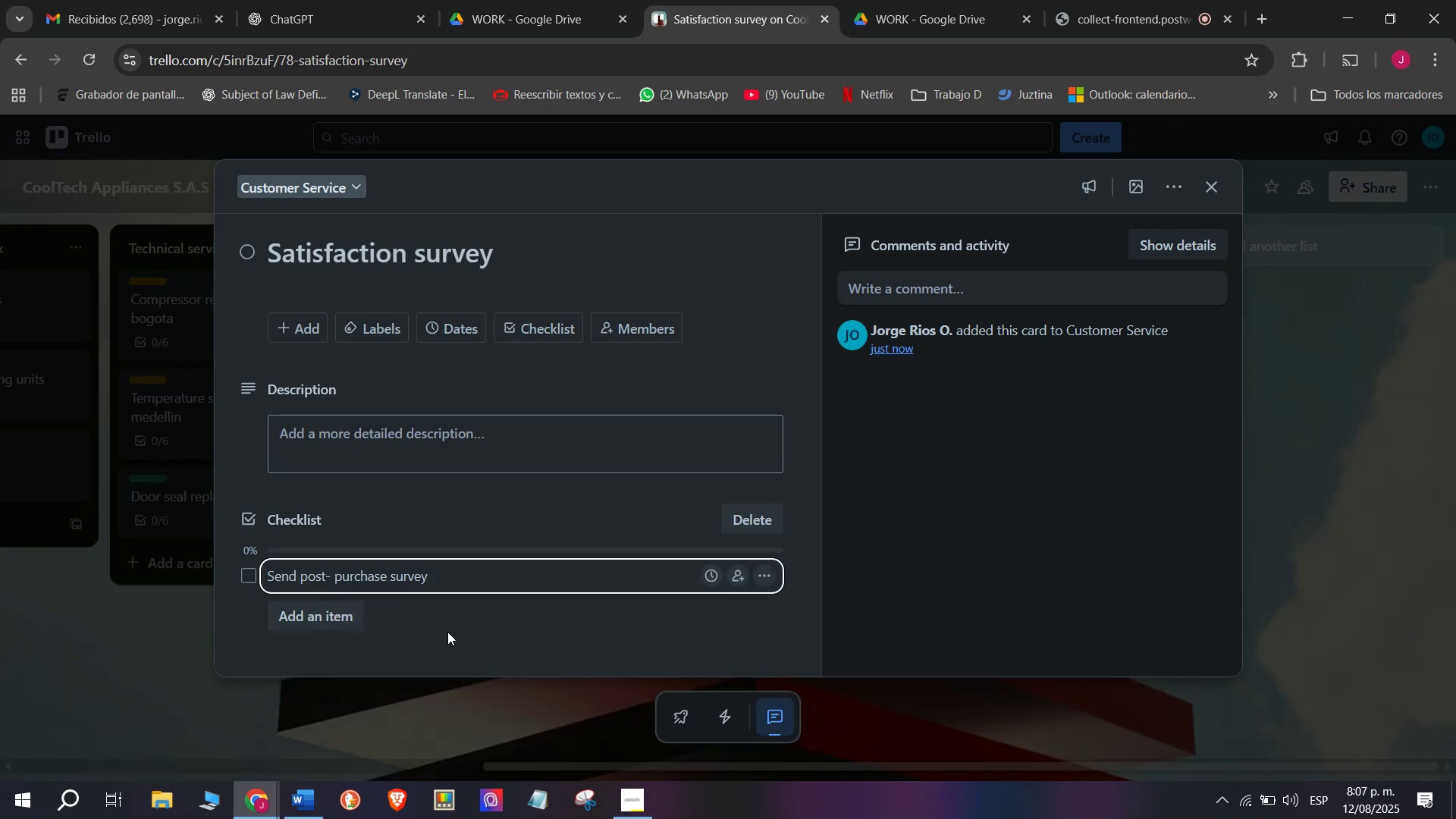 
left_click([311, 625])
 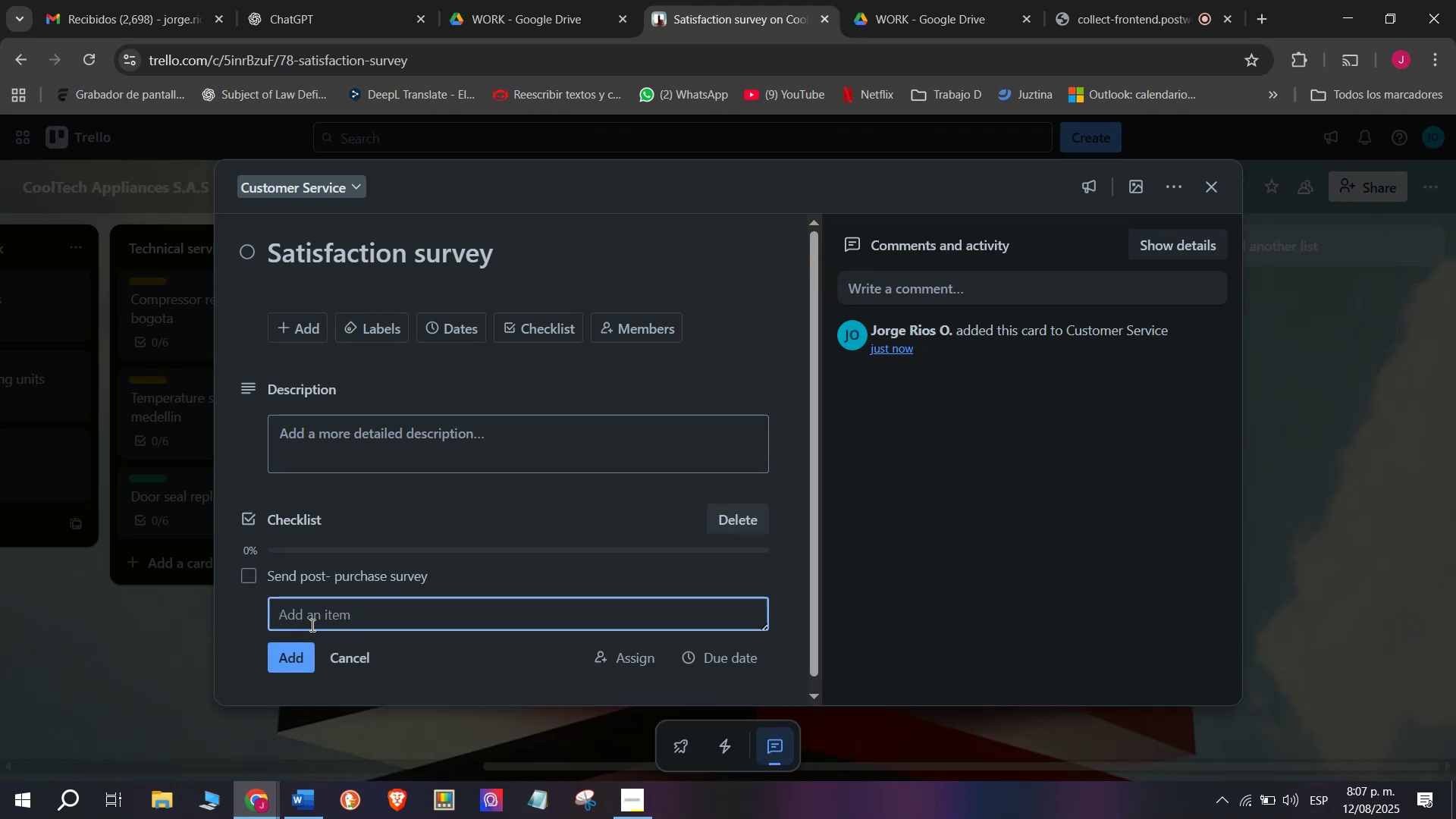 
type(Collet)
key(Backspace)
type(ct reso)
key(Backspace)
type(ponses)
 